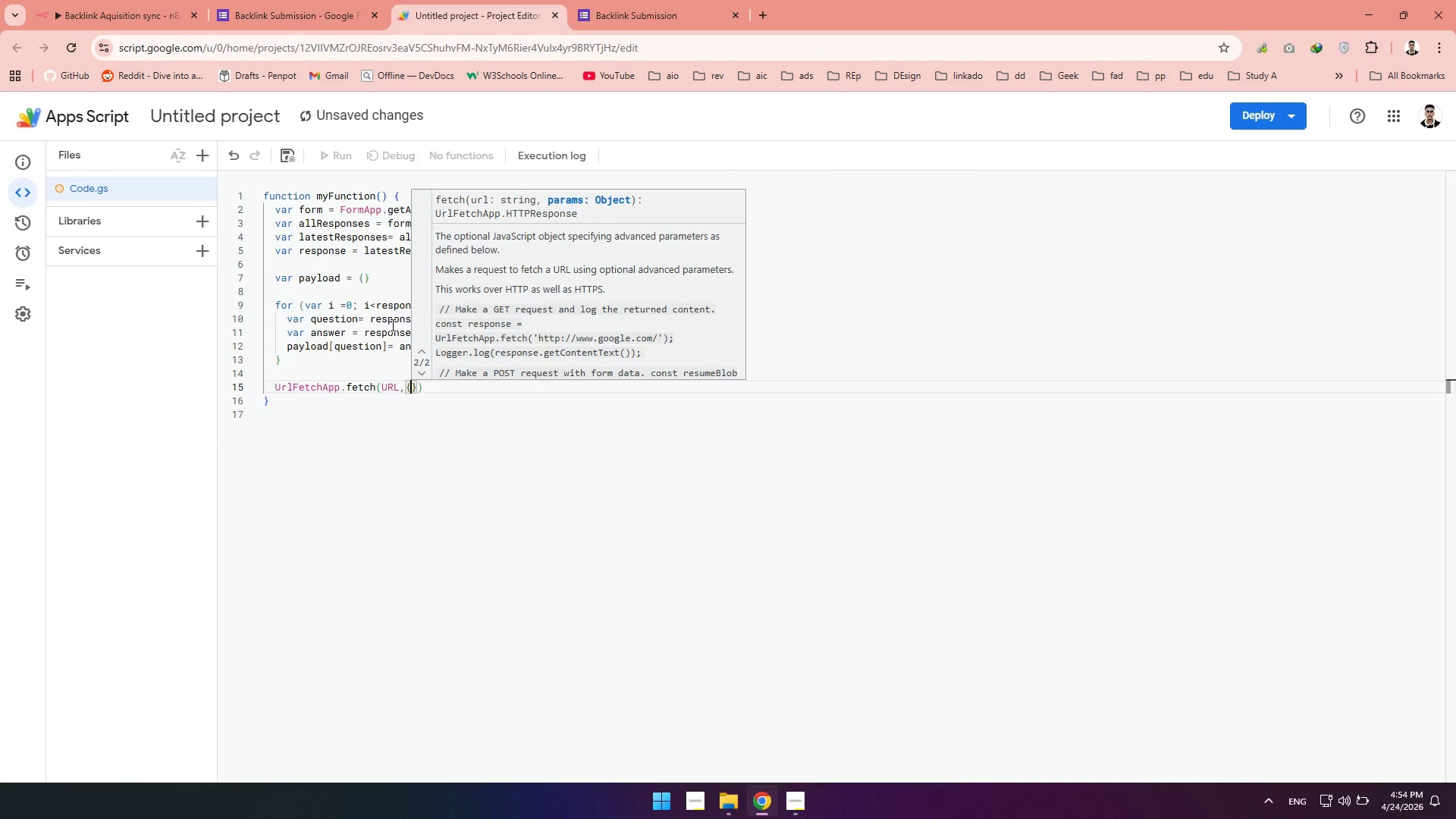 
key(Enter)
 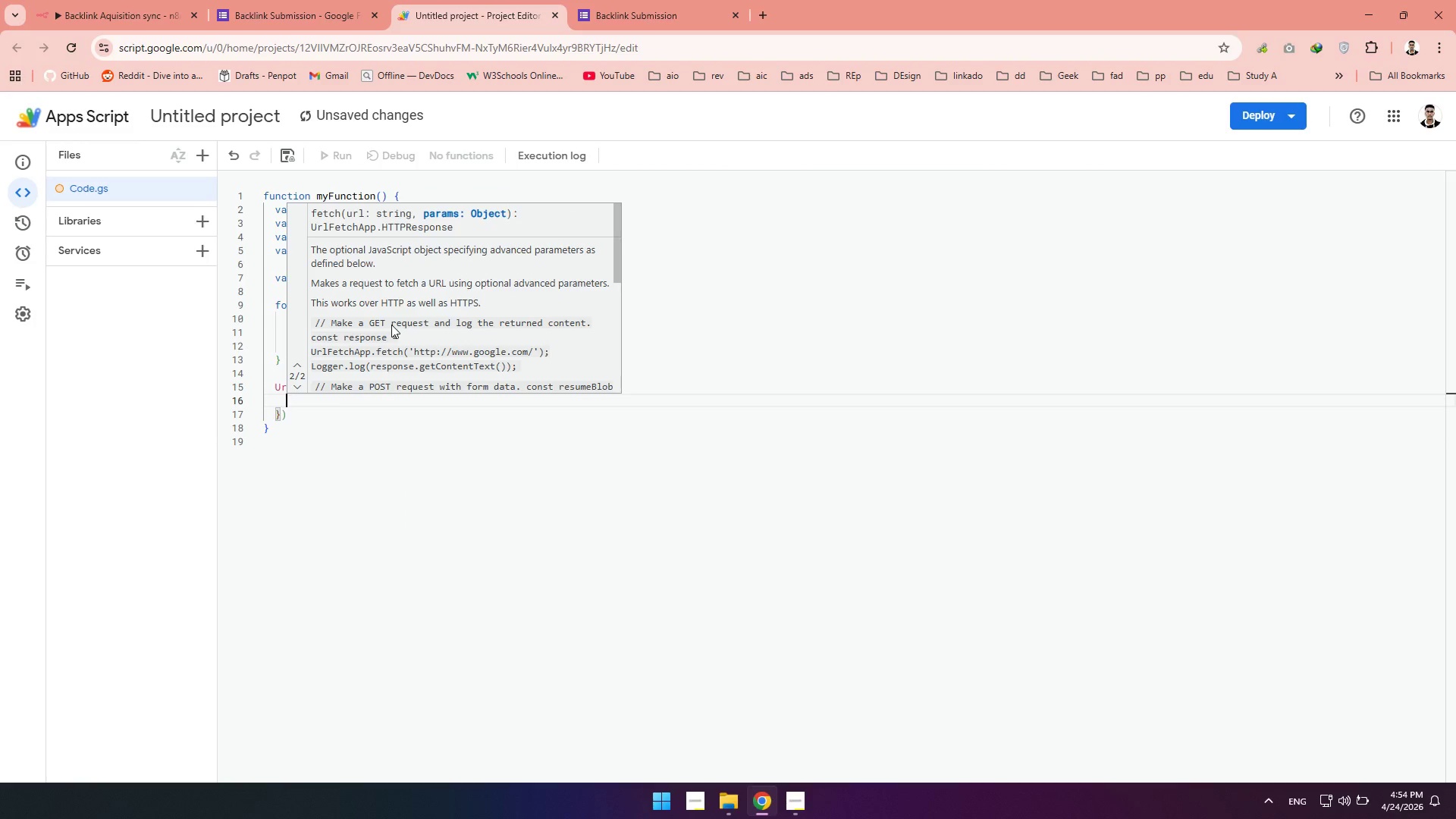 
type("meths)
key(Backspace)
type(d)
key(Backspace)
key(Backspace)
type(hod)
 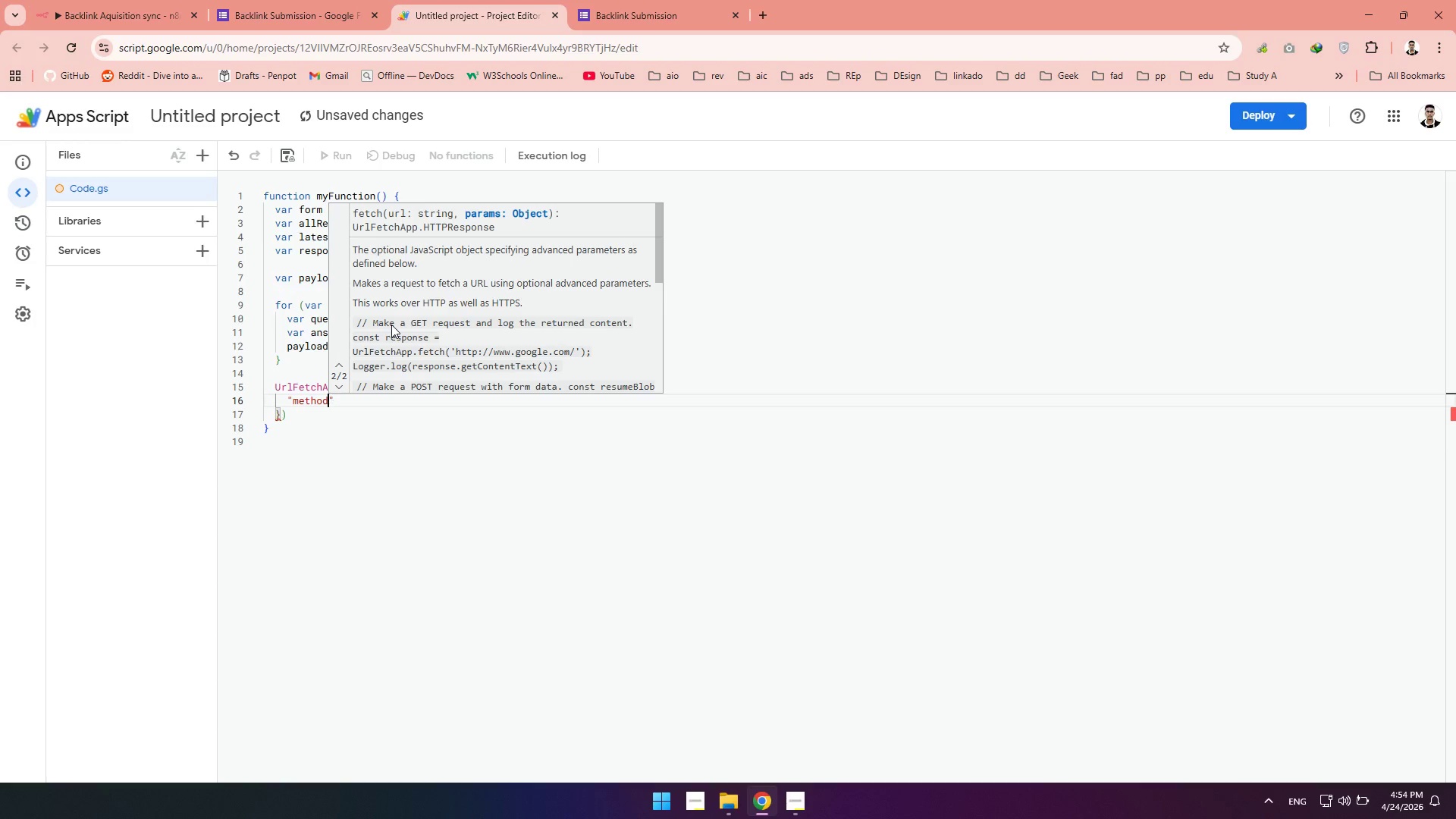 
key(ArrowRight)
 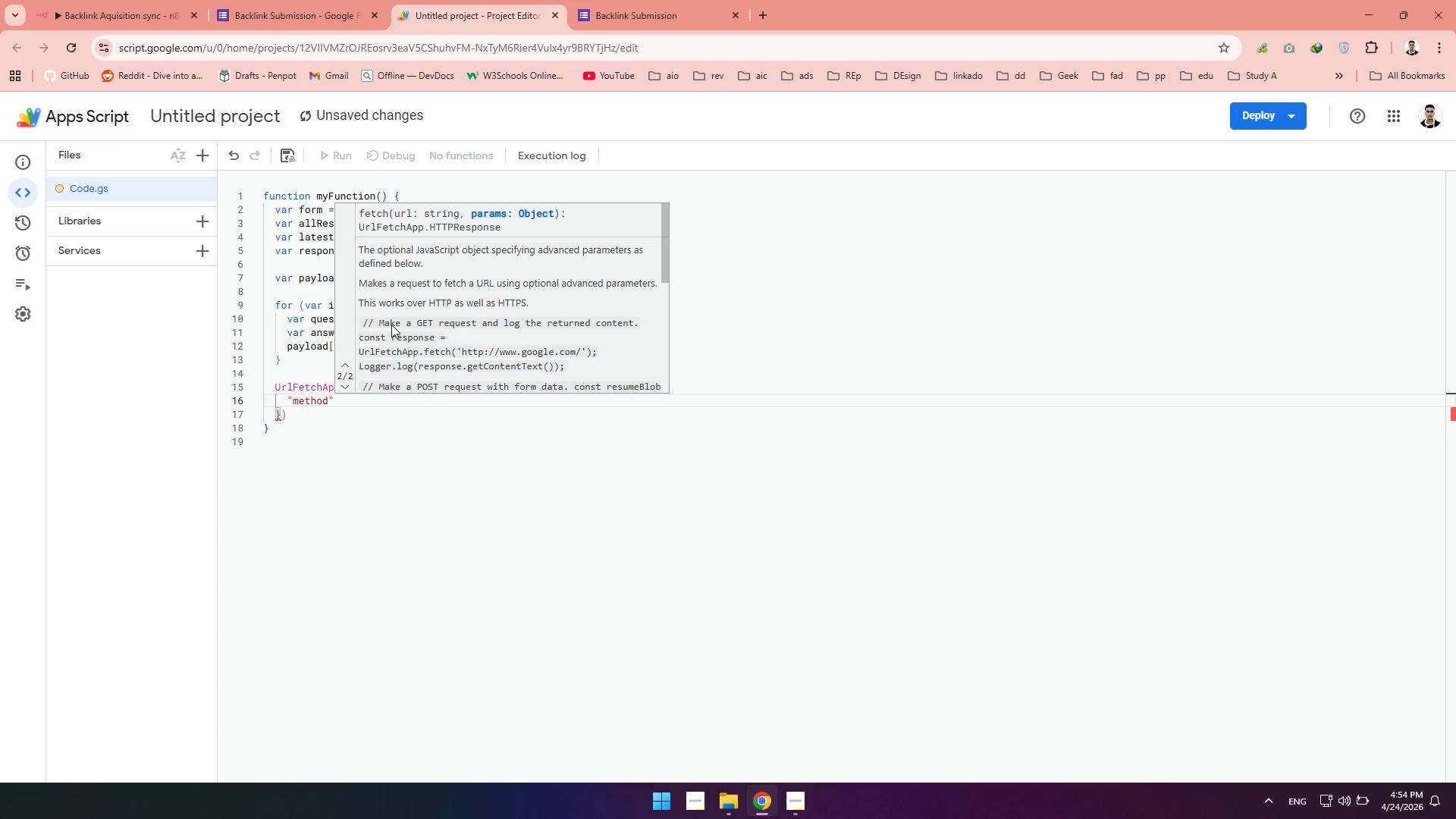 
key(Shift+Semicolon)
 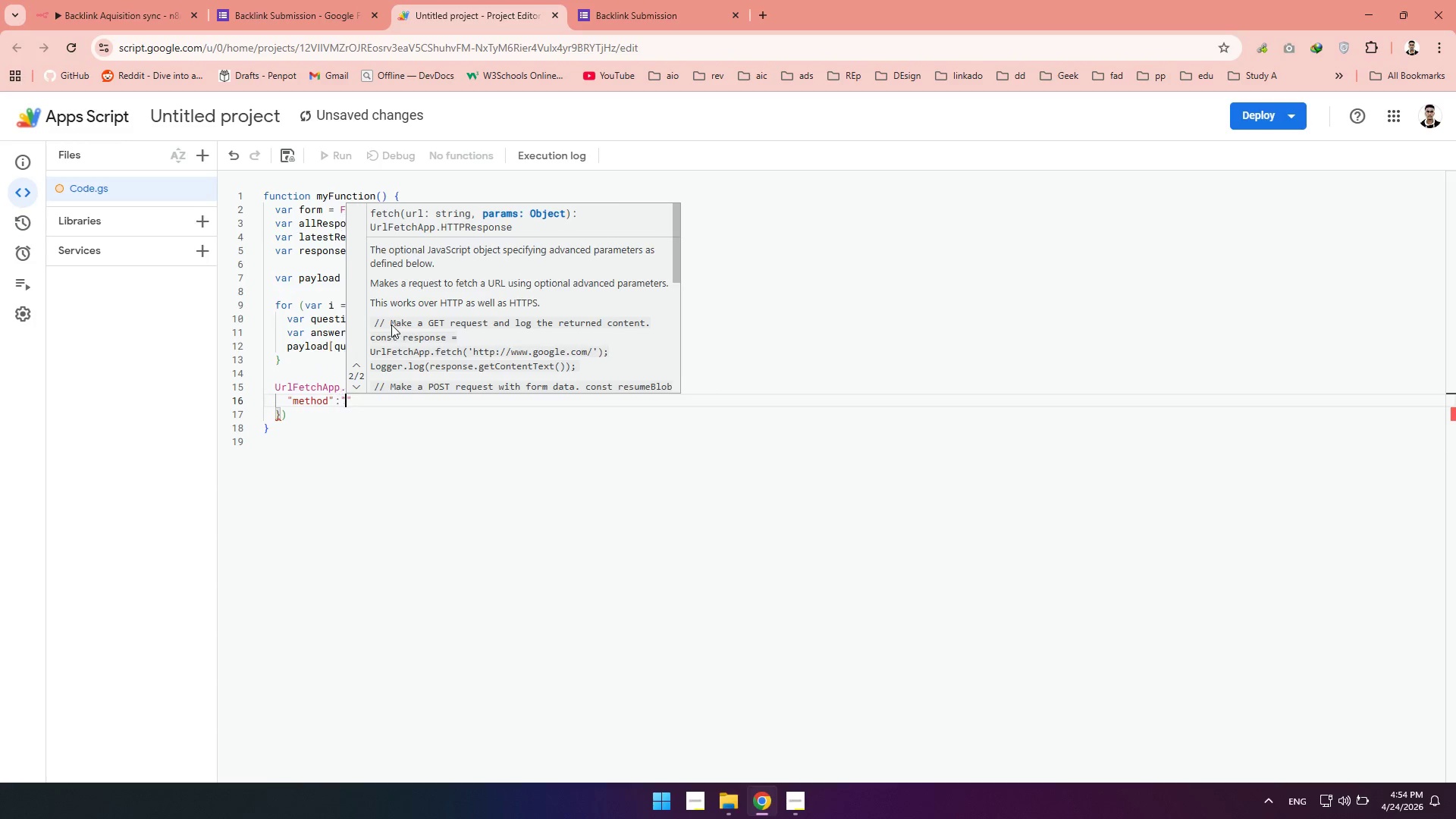 
key(Shift+Quote)
 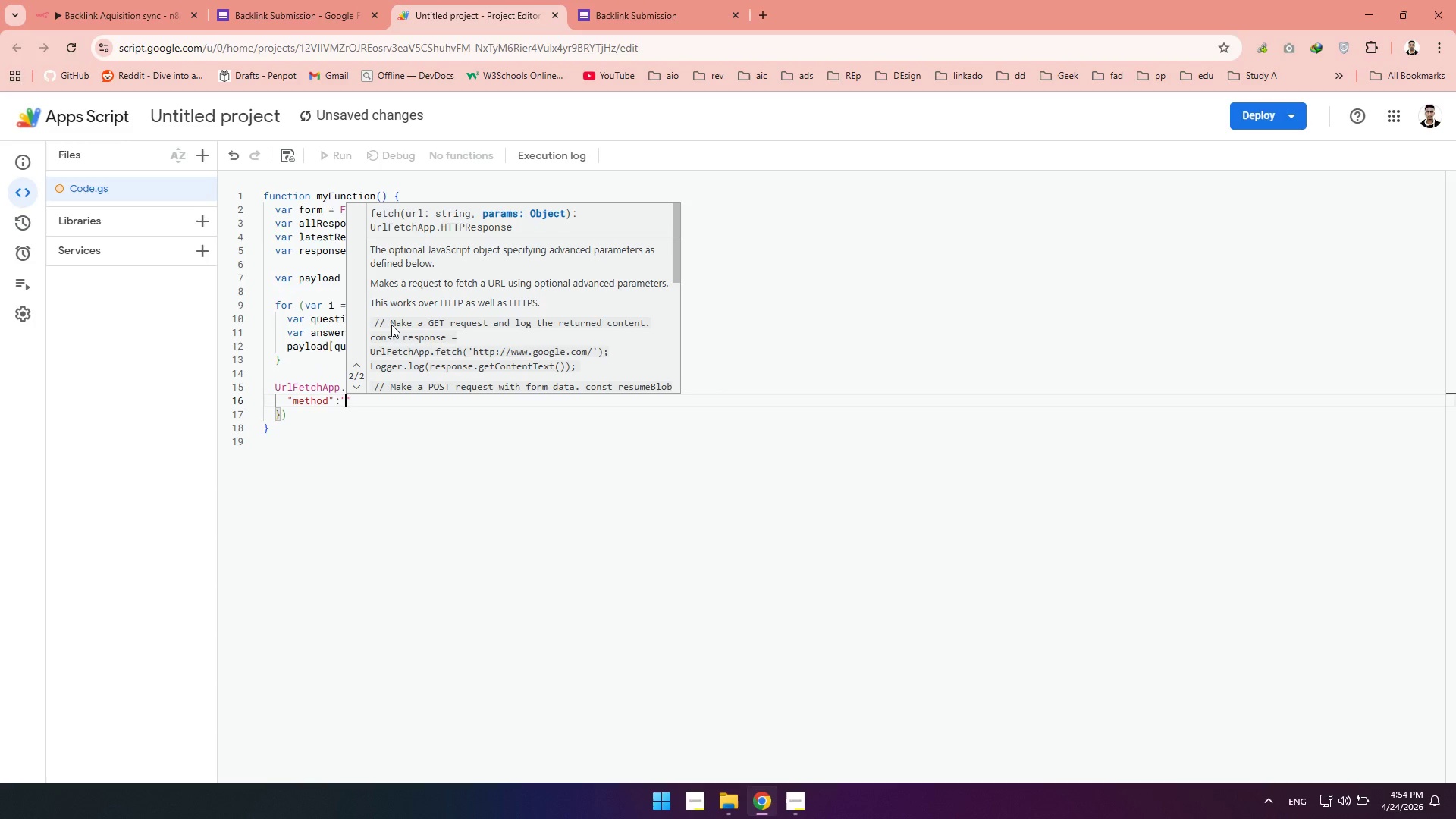 
type(post)
 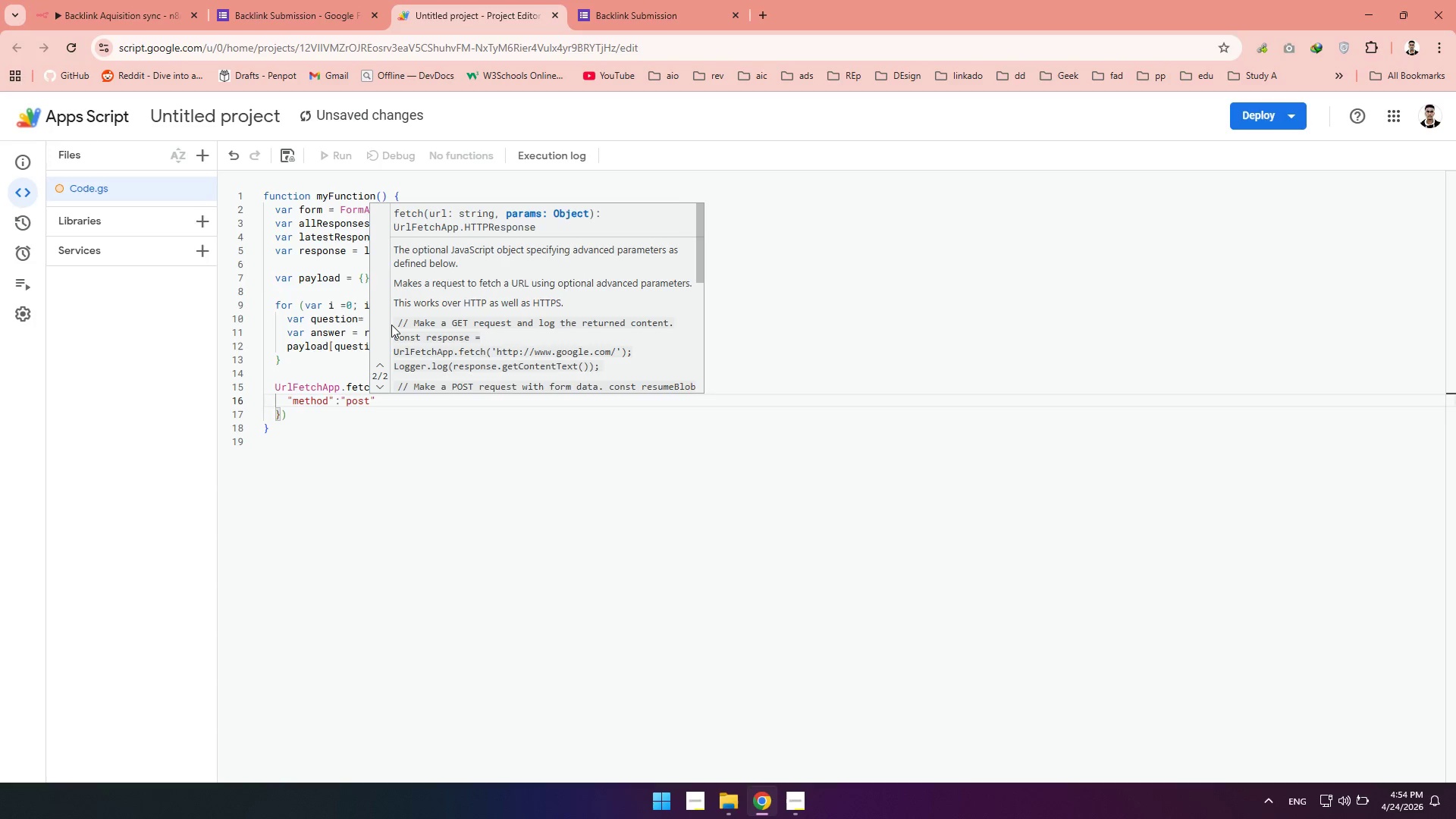 
key(ArrowRight)
 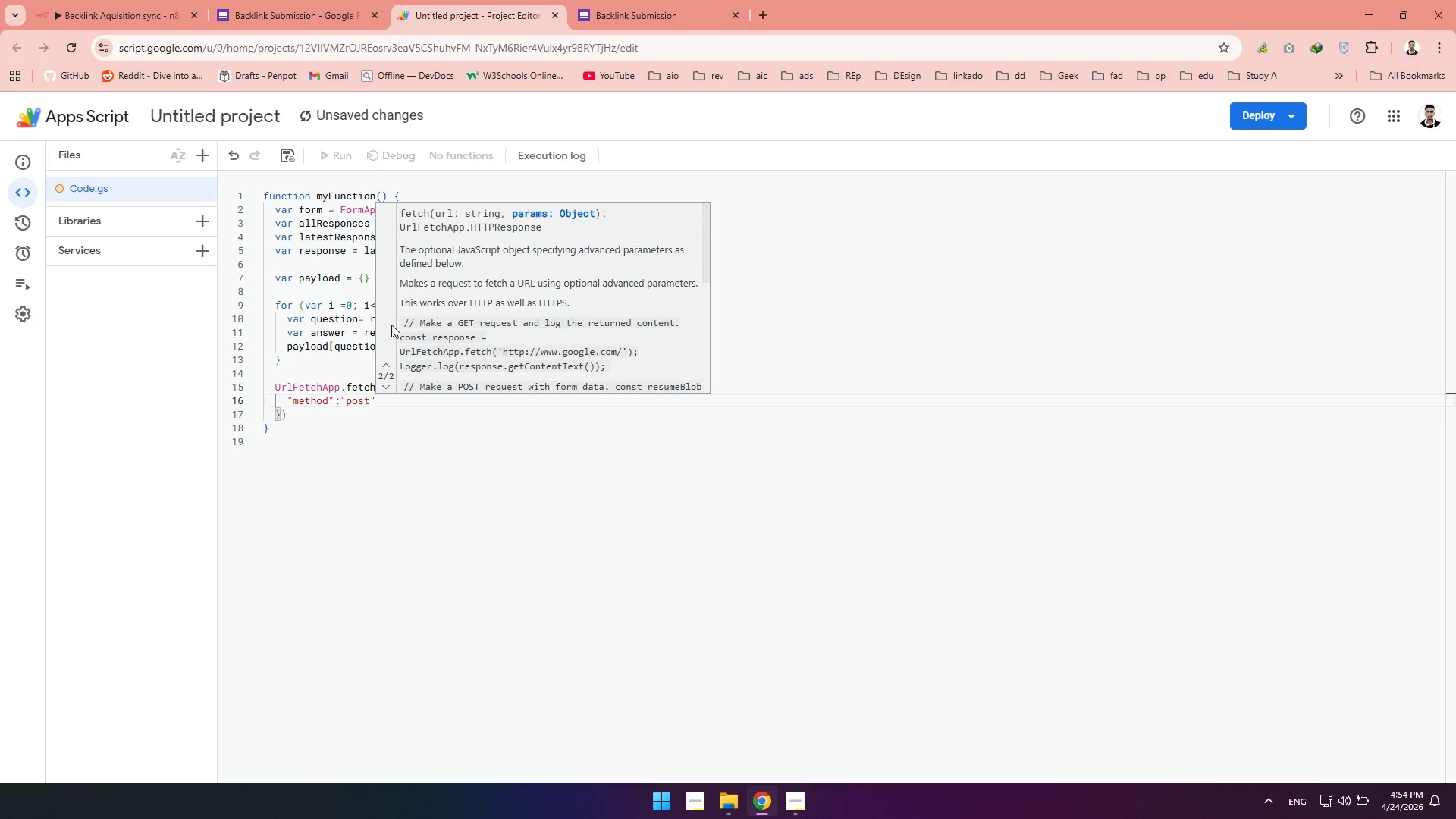 
key(Comma)
 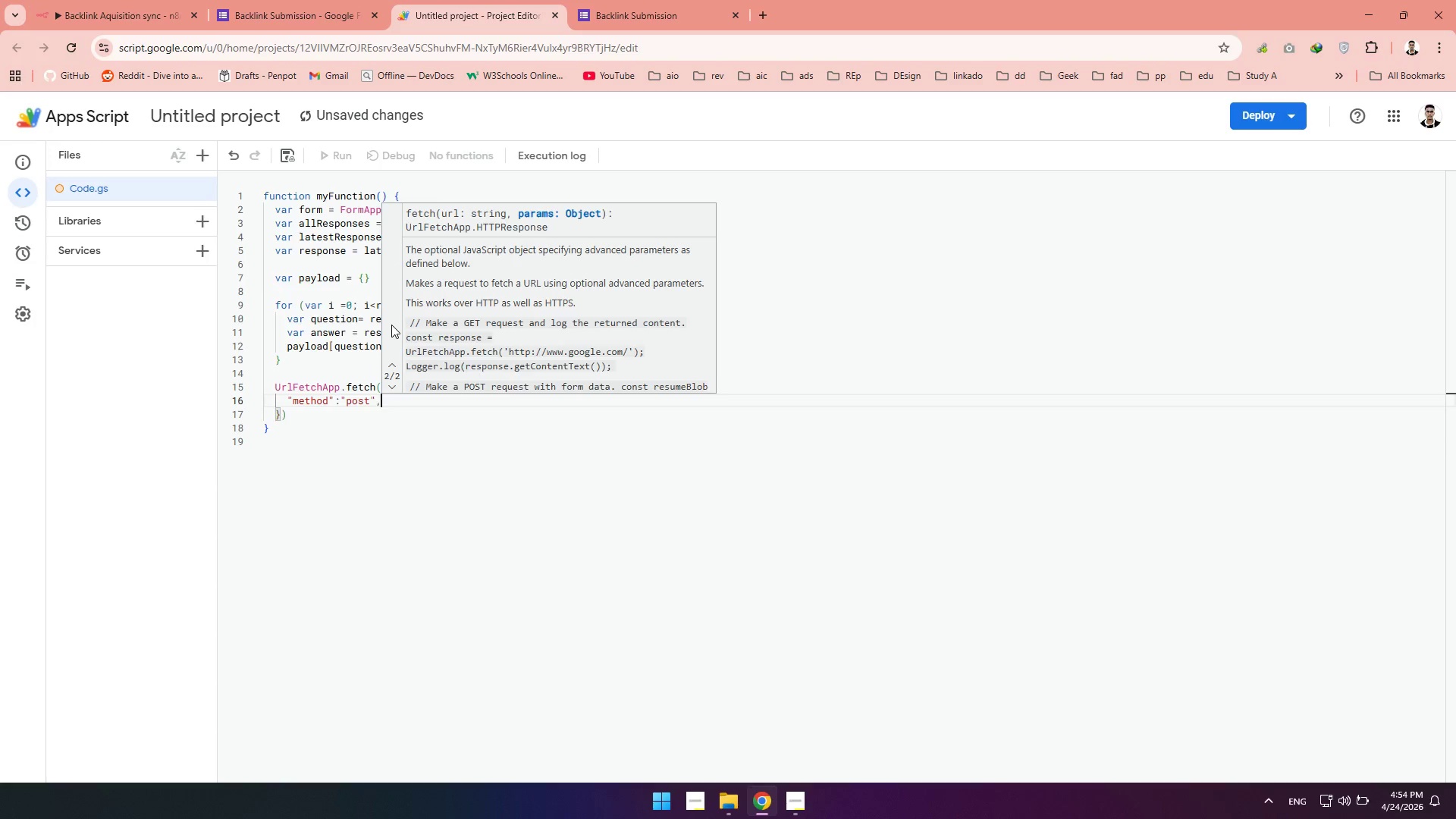 
key(Enter)
 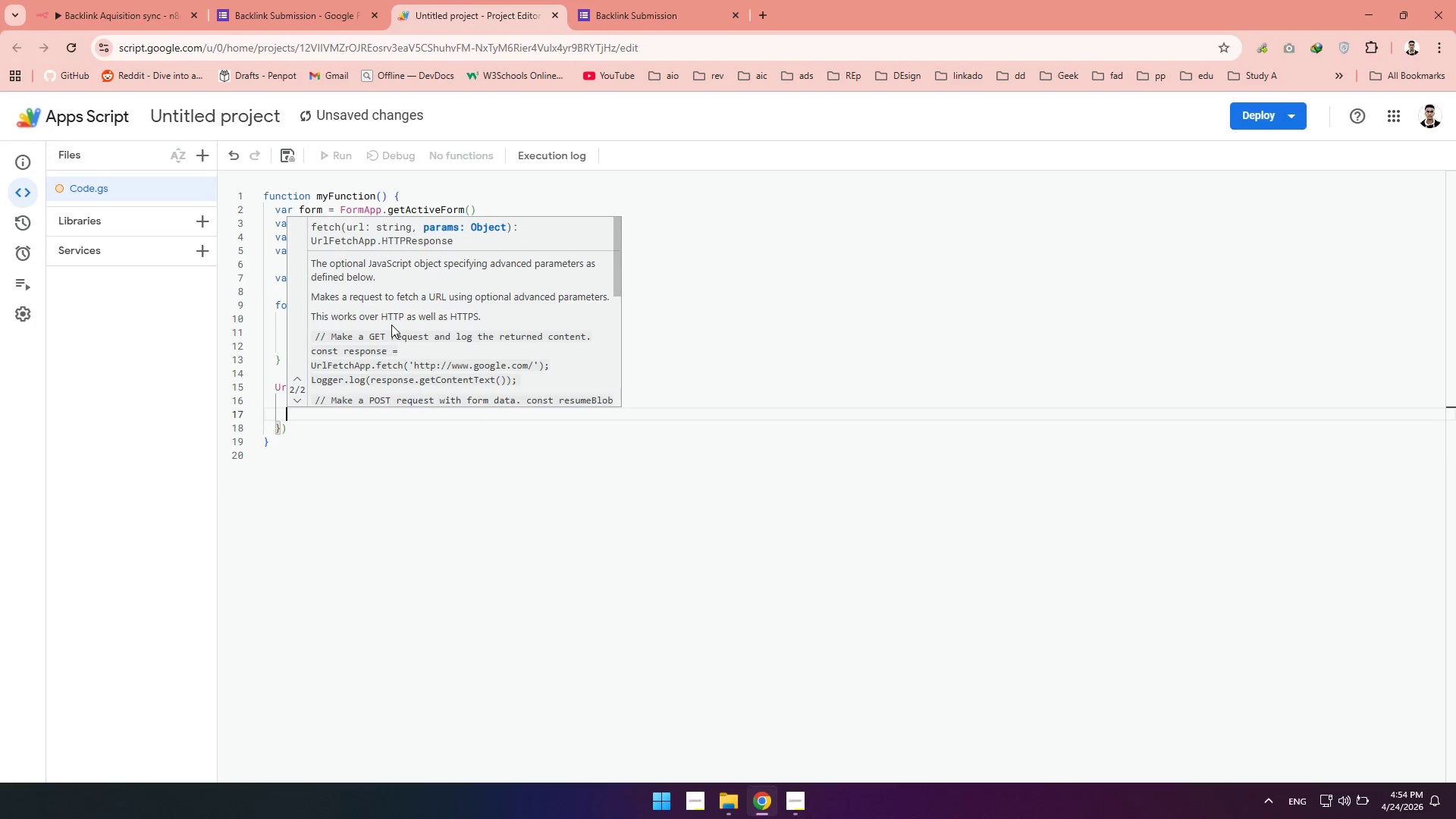 
type(contentType: )
 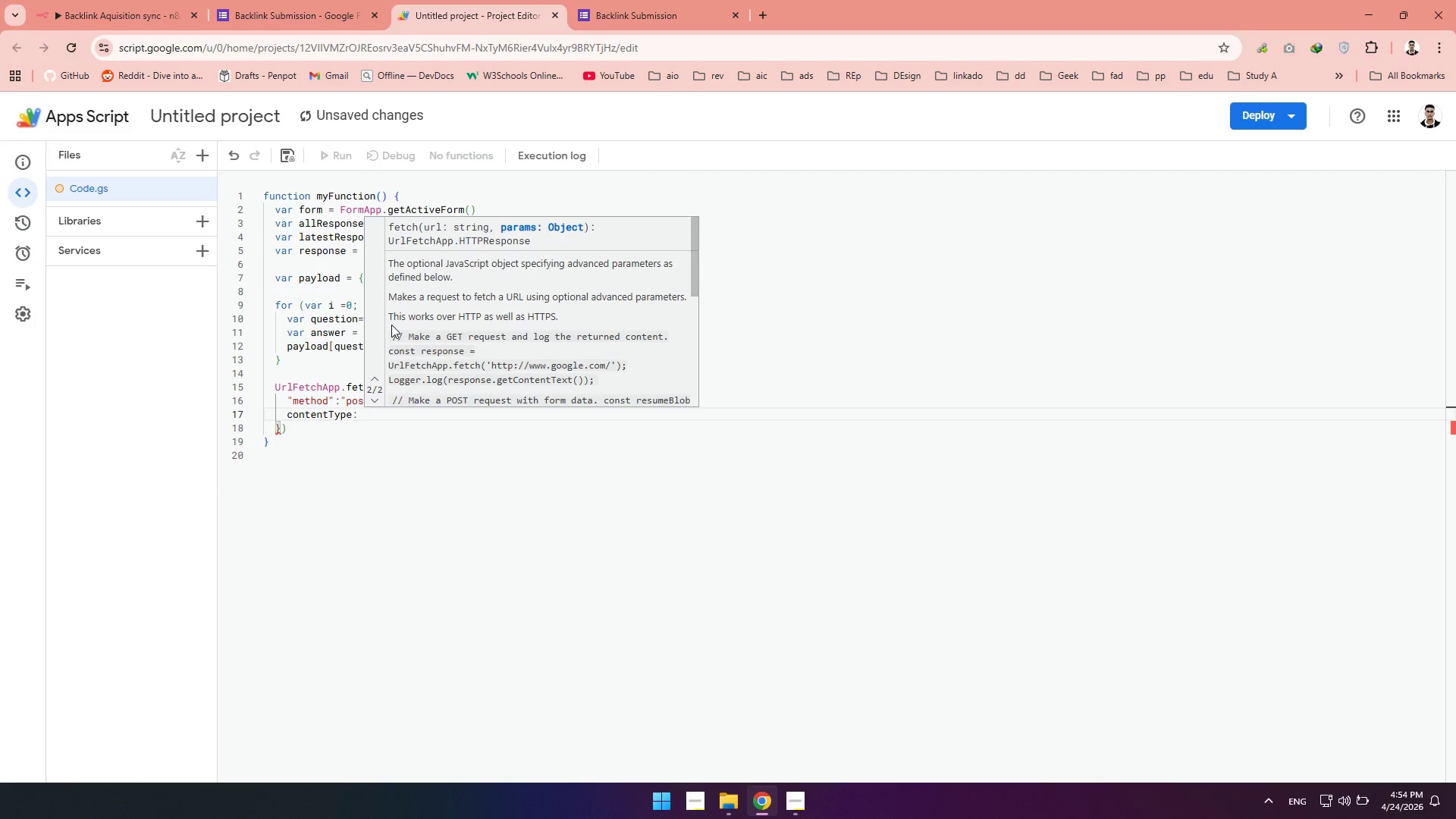 
double_click([312, 416])
 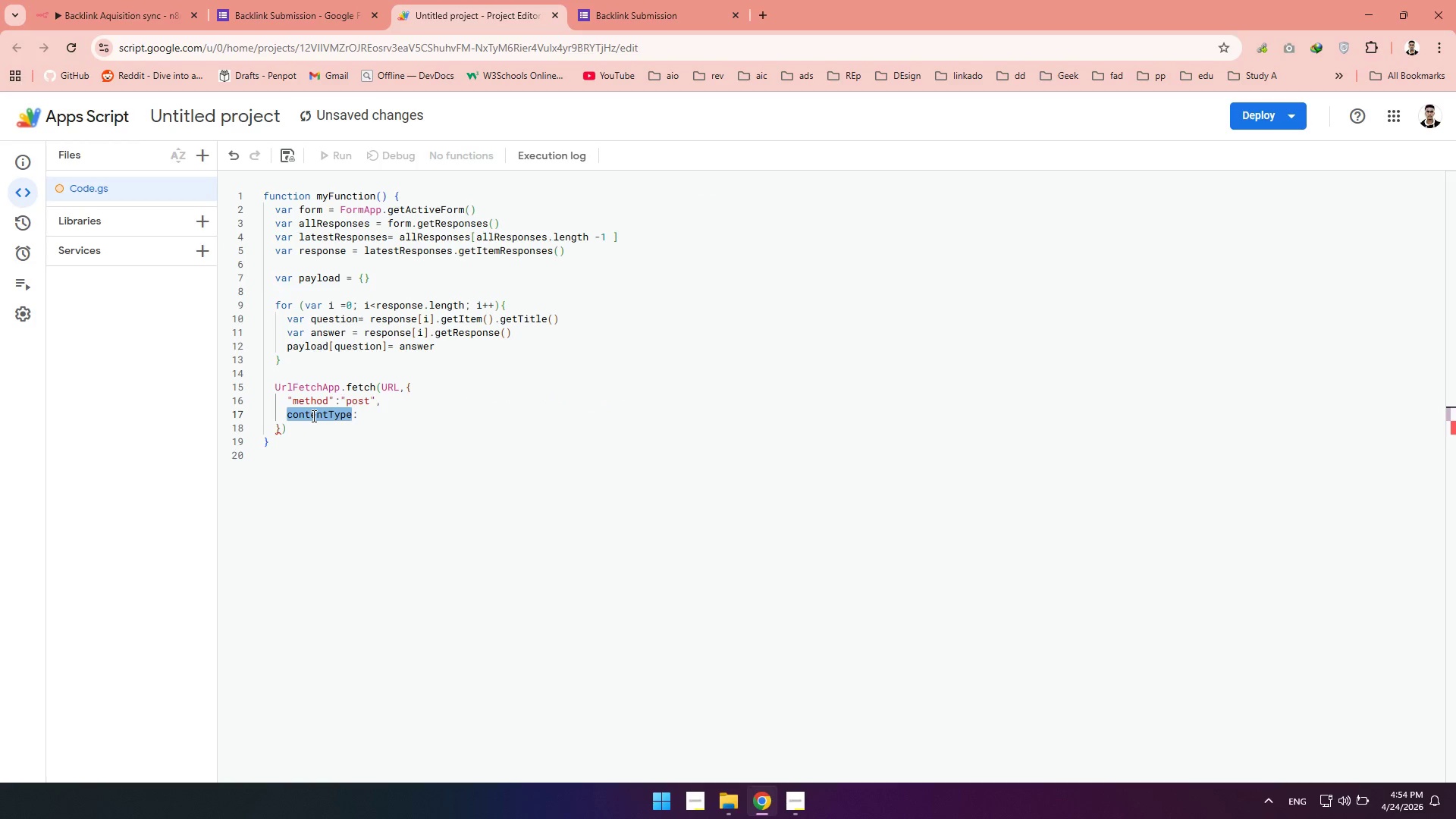 
key(Shift+ShiftRight)
 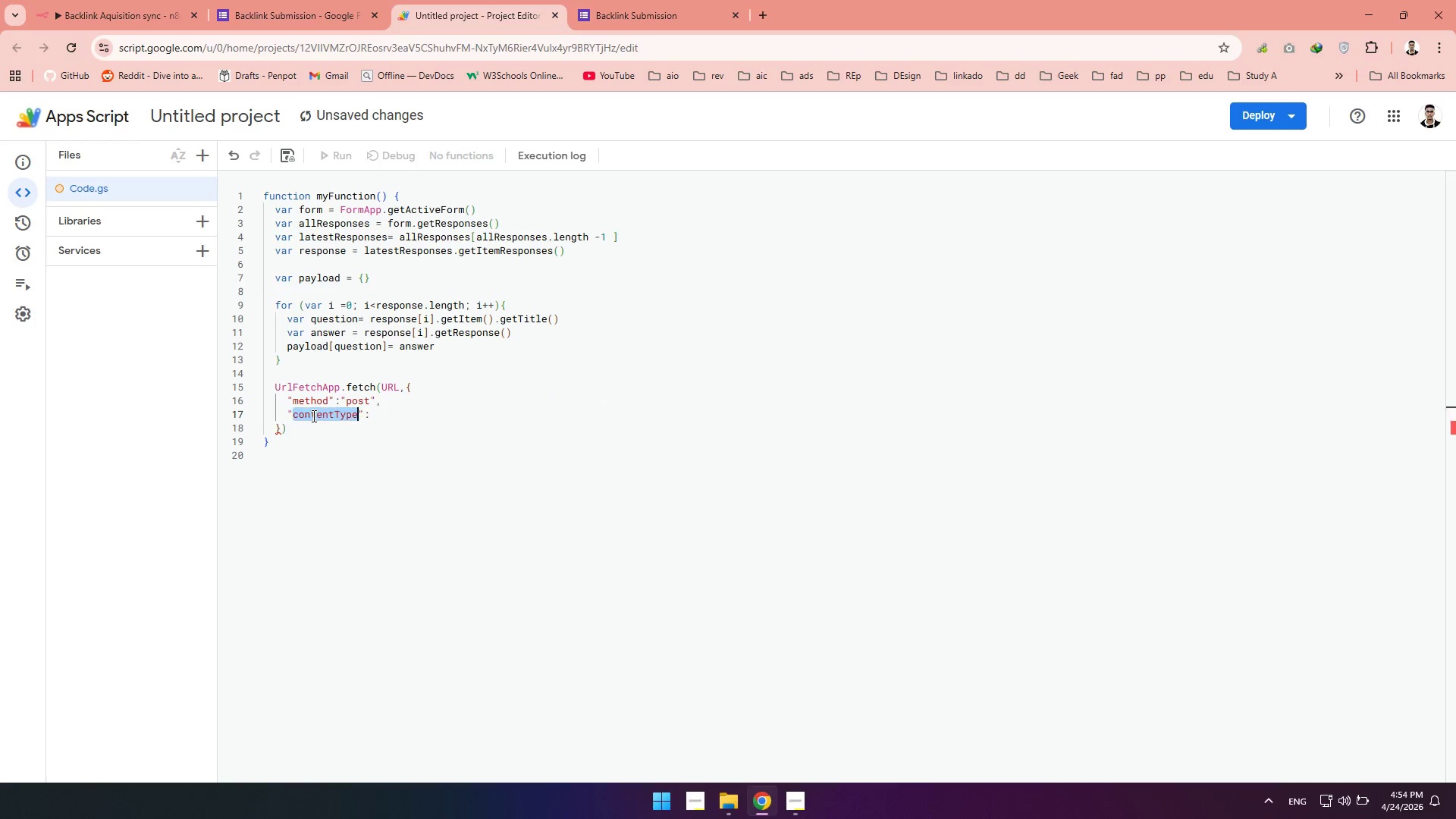 
key(Shift+Quote)
 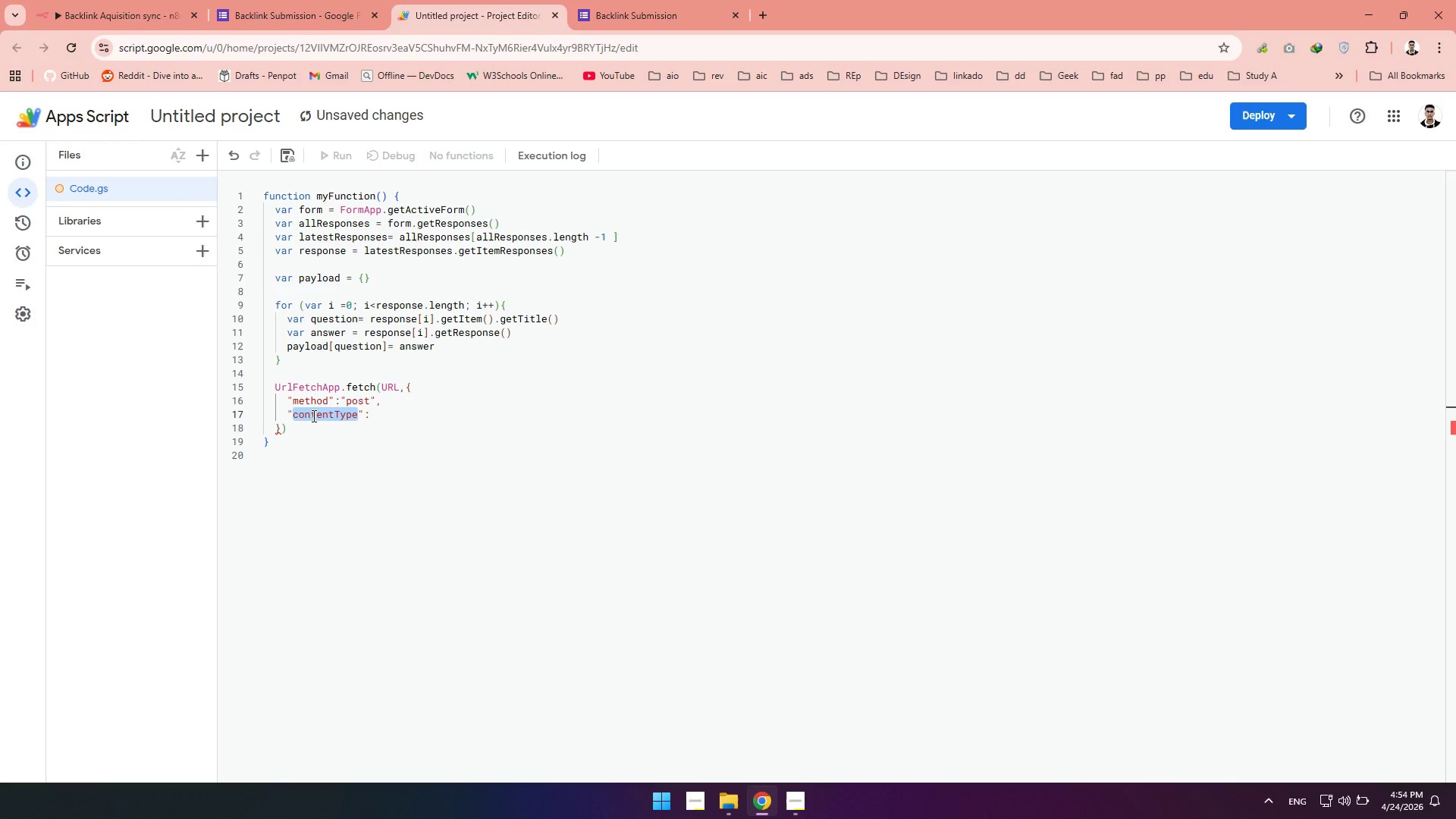 
key(ArrowRight)
 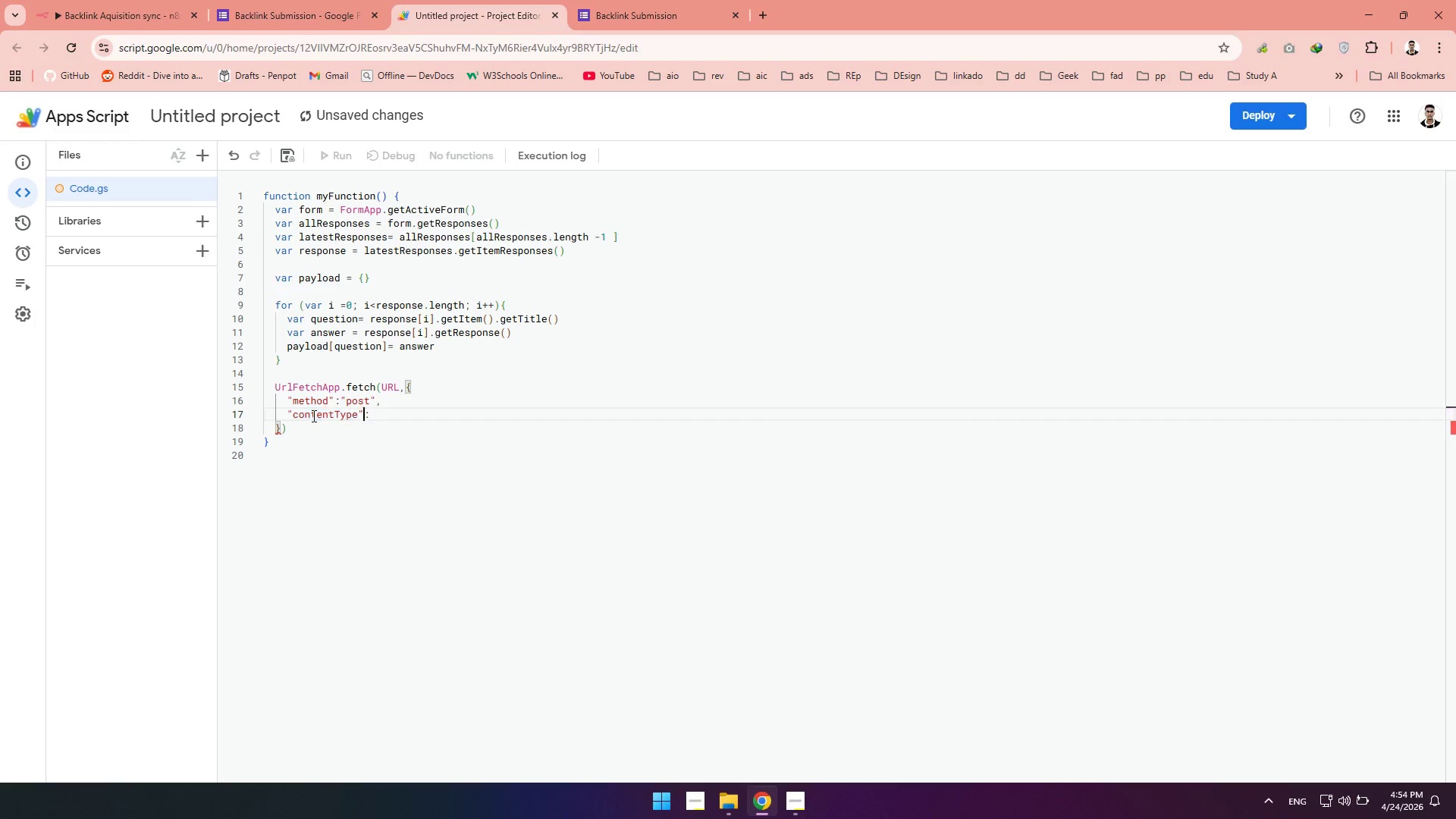 
key(ArrowRight)
 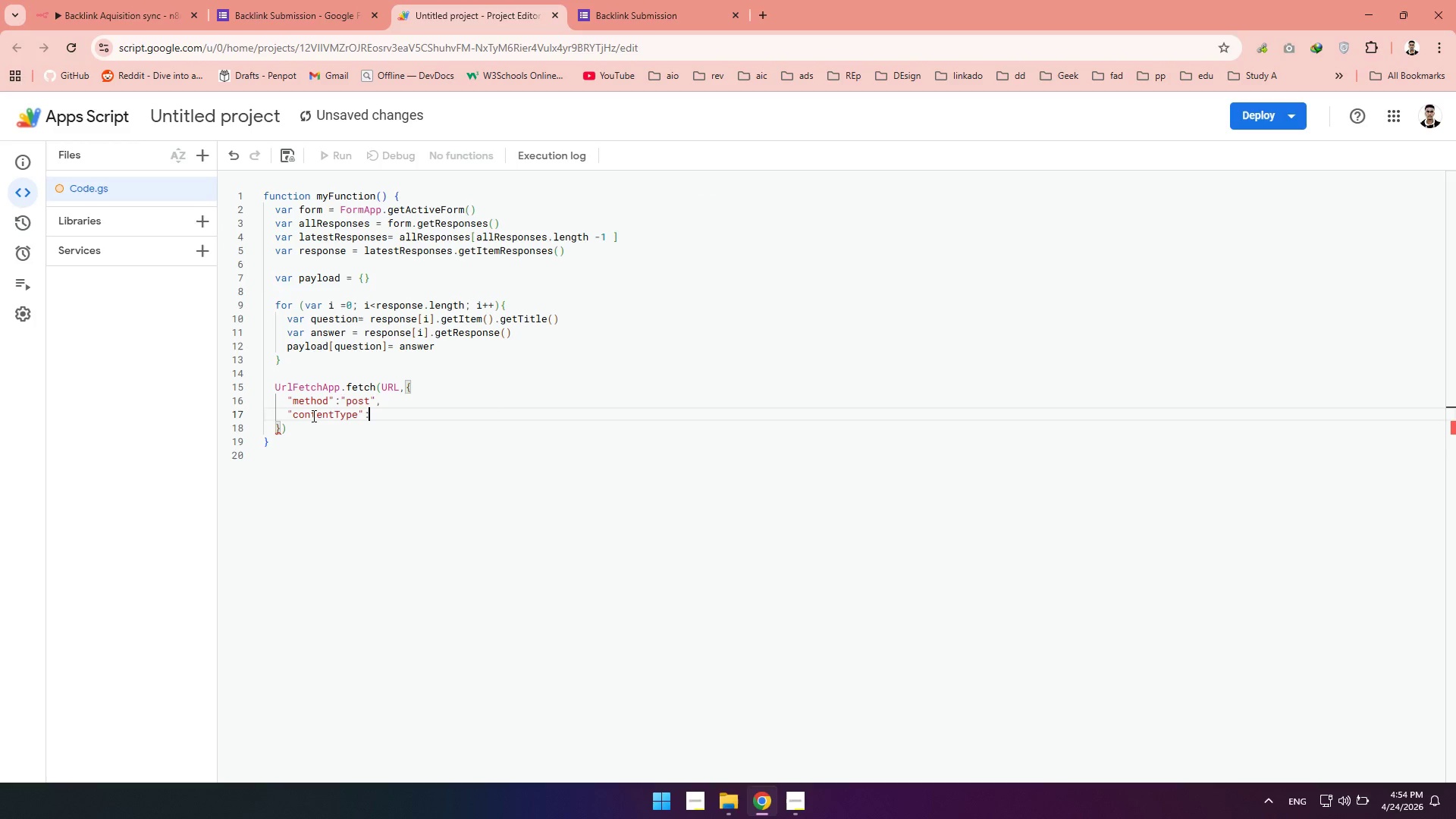 
key(ArrowRight)
 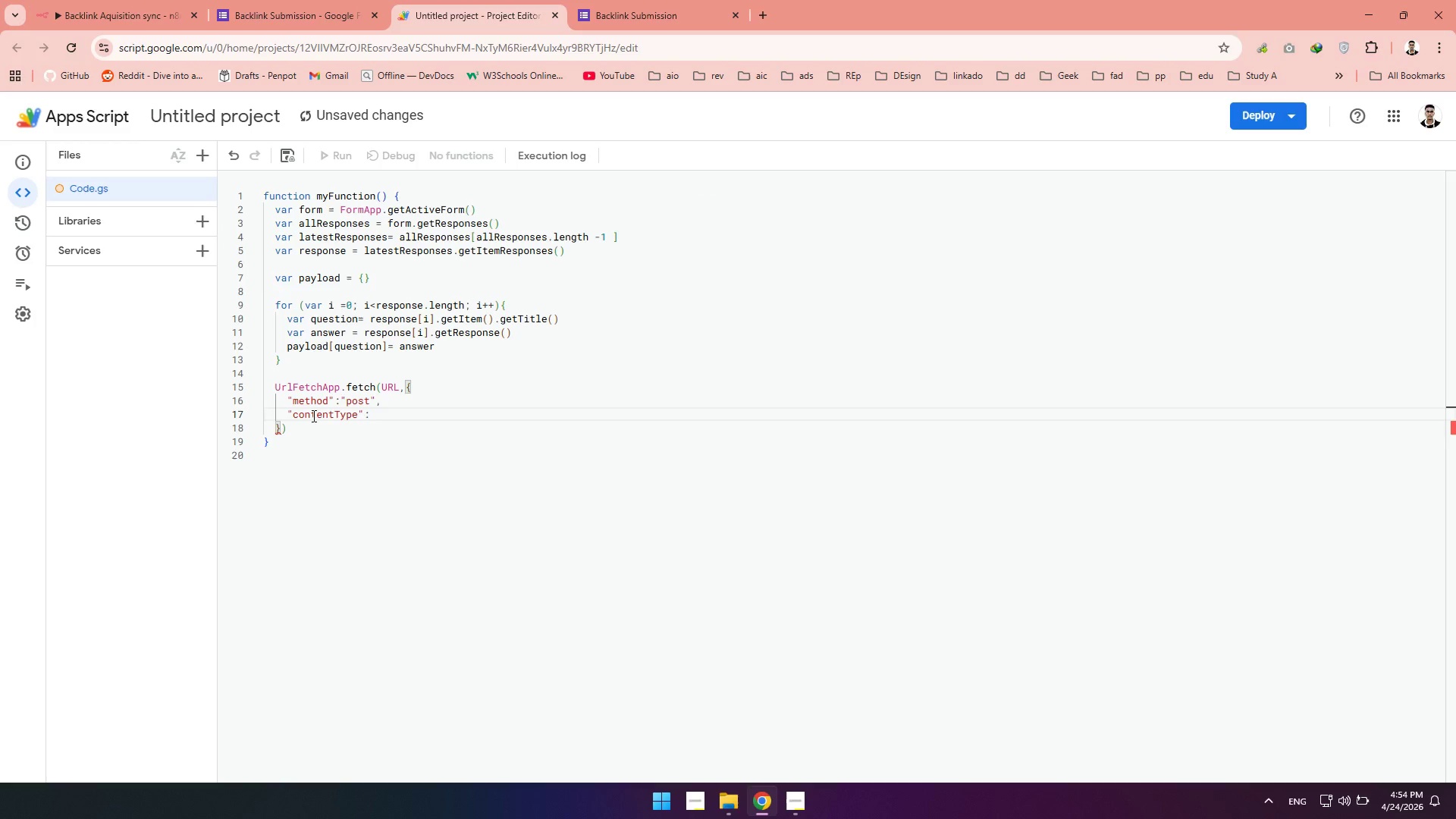 
type("application/json)
 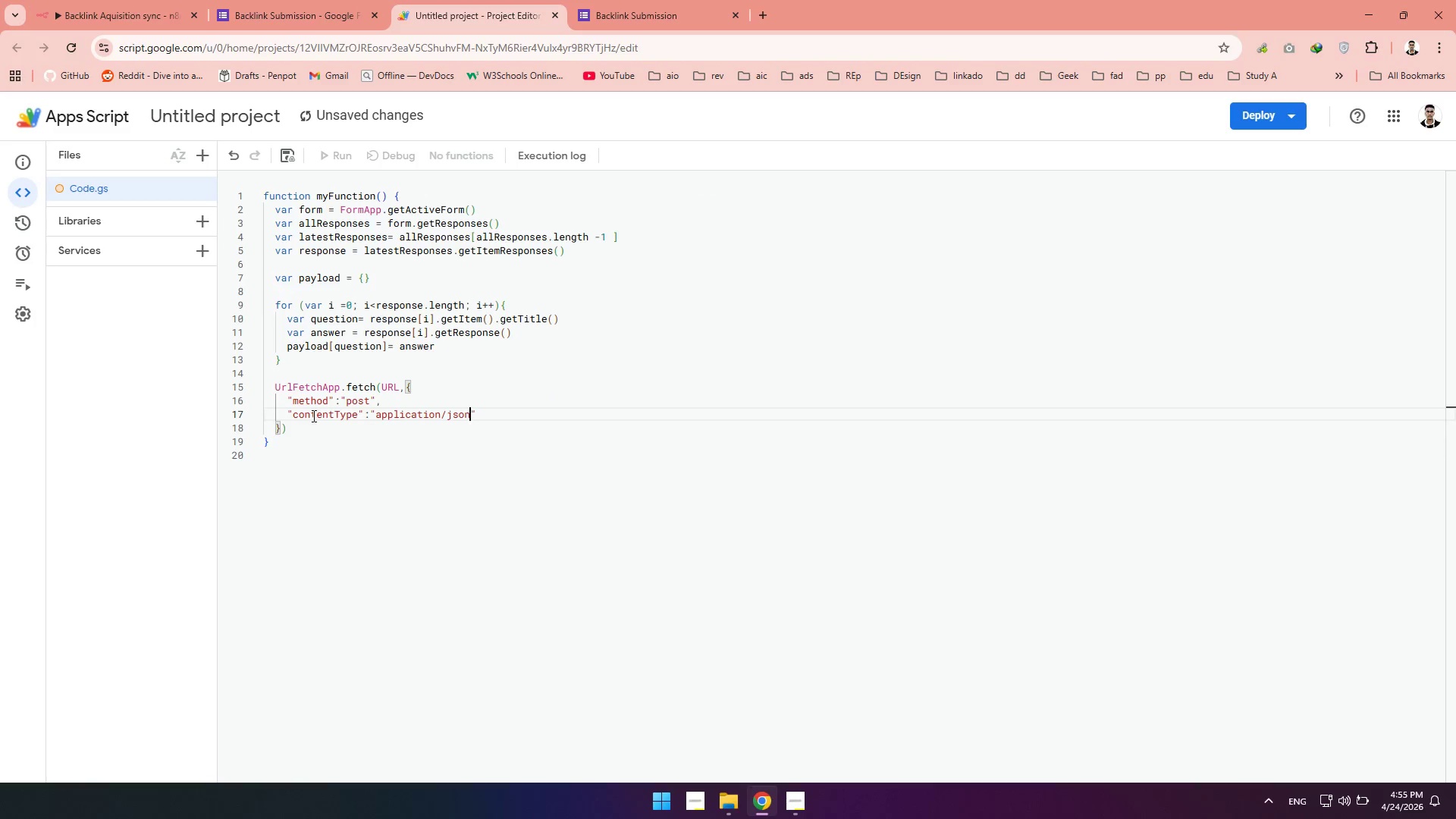 
key(ArrowRight)
 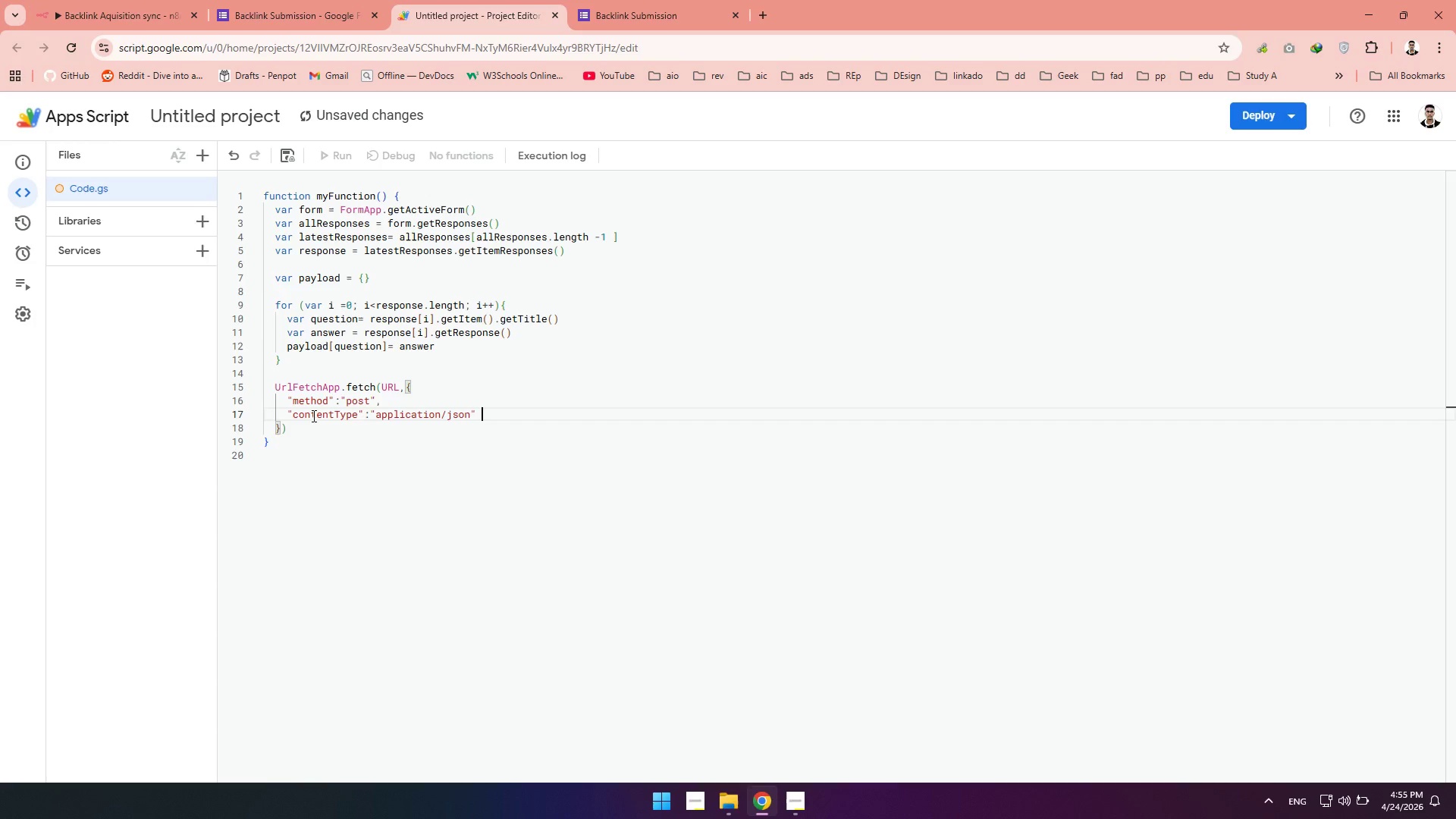 
key(ArrowRight)
 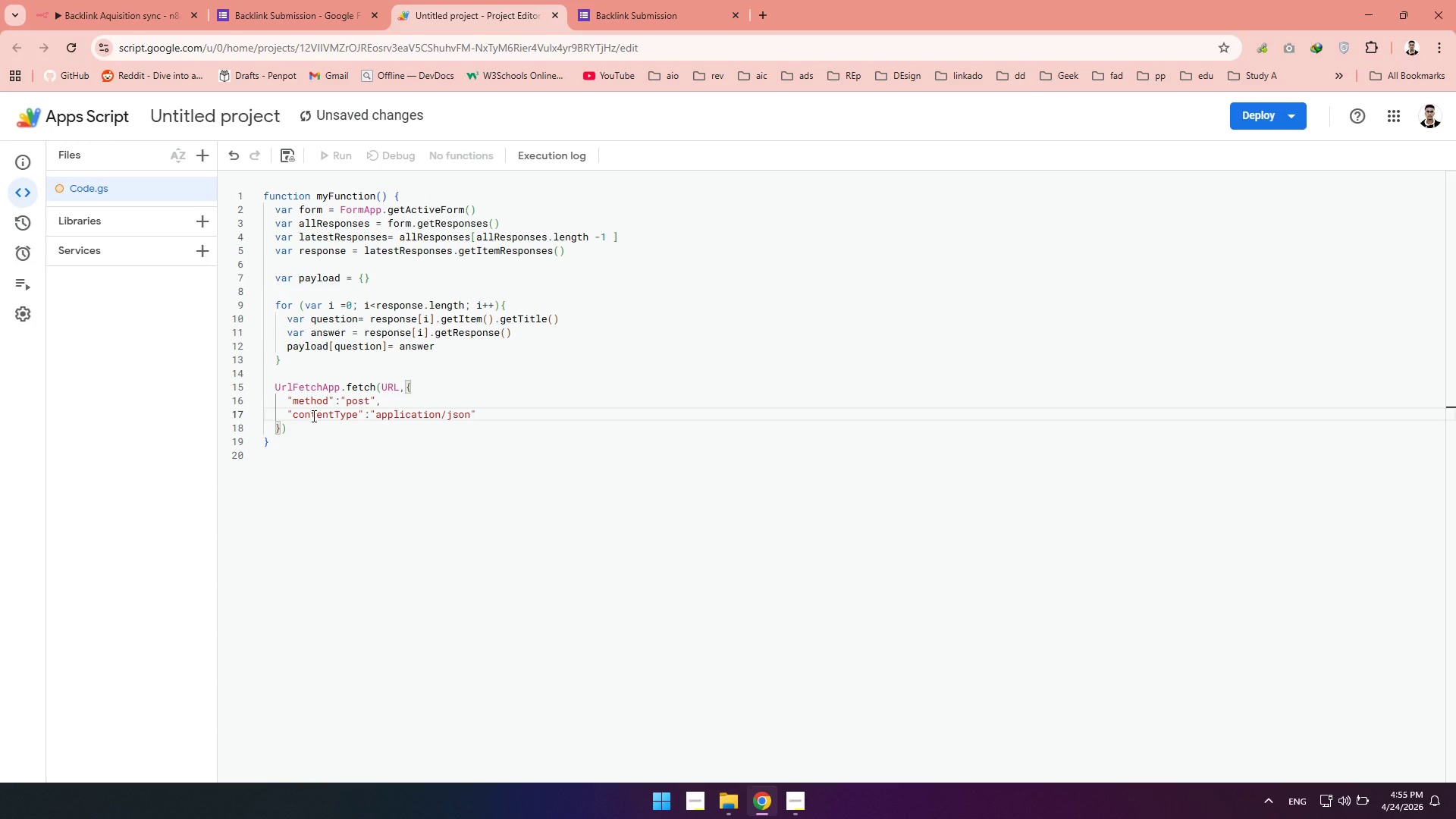 
key(ArrowLeft)
 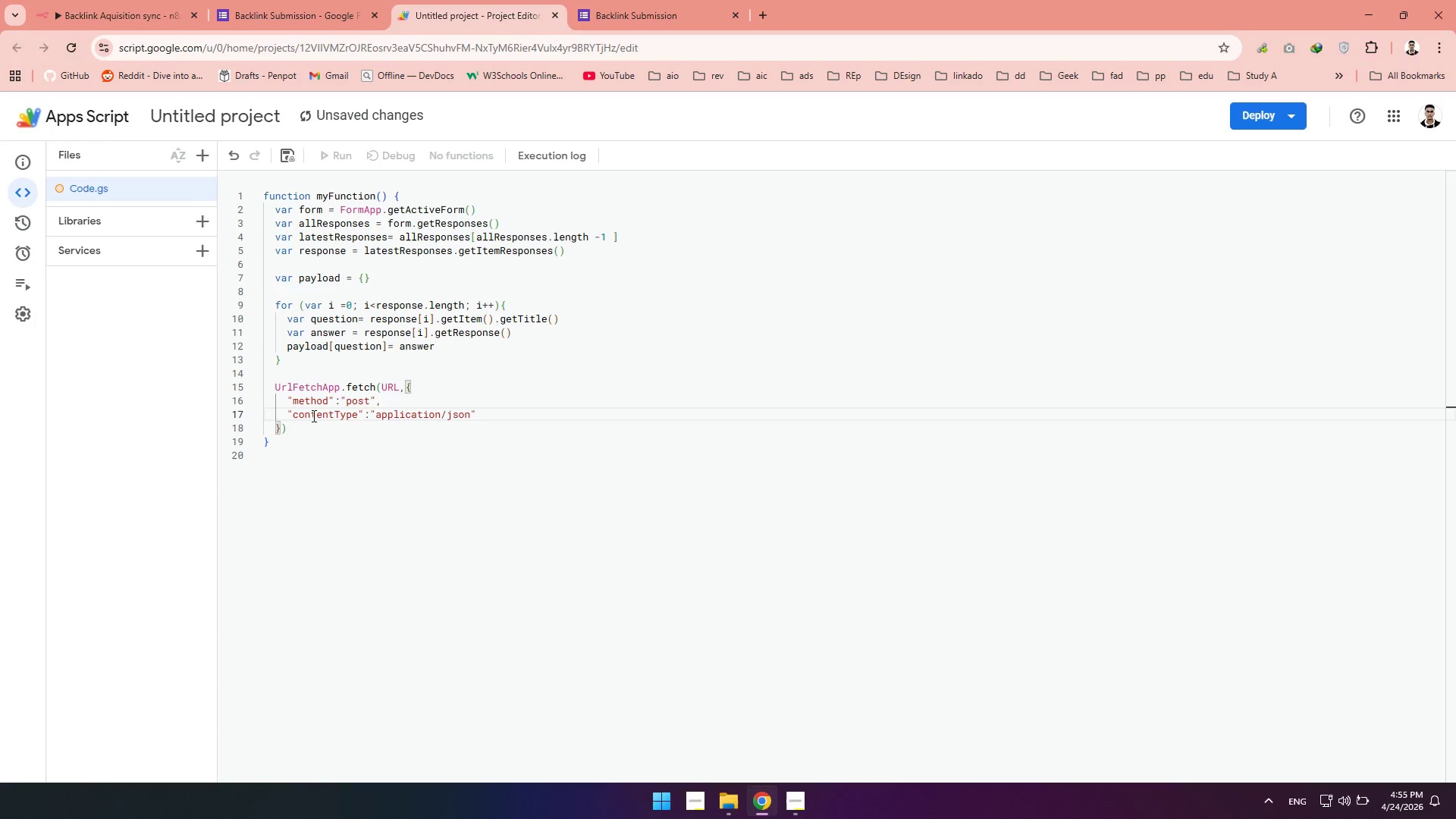 
key(Comma)
 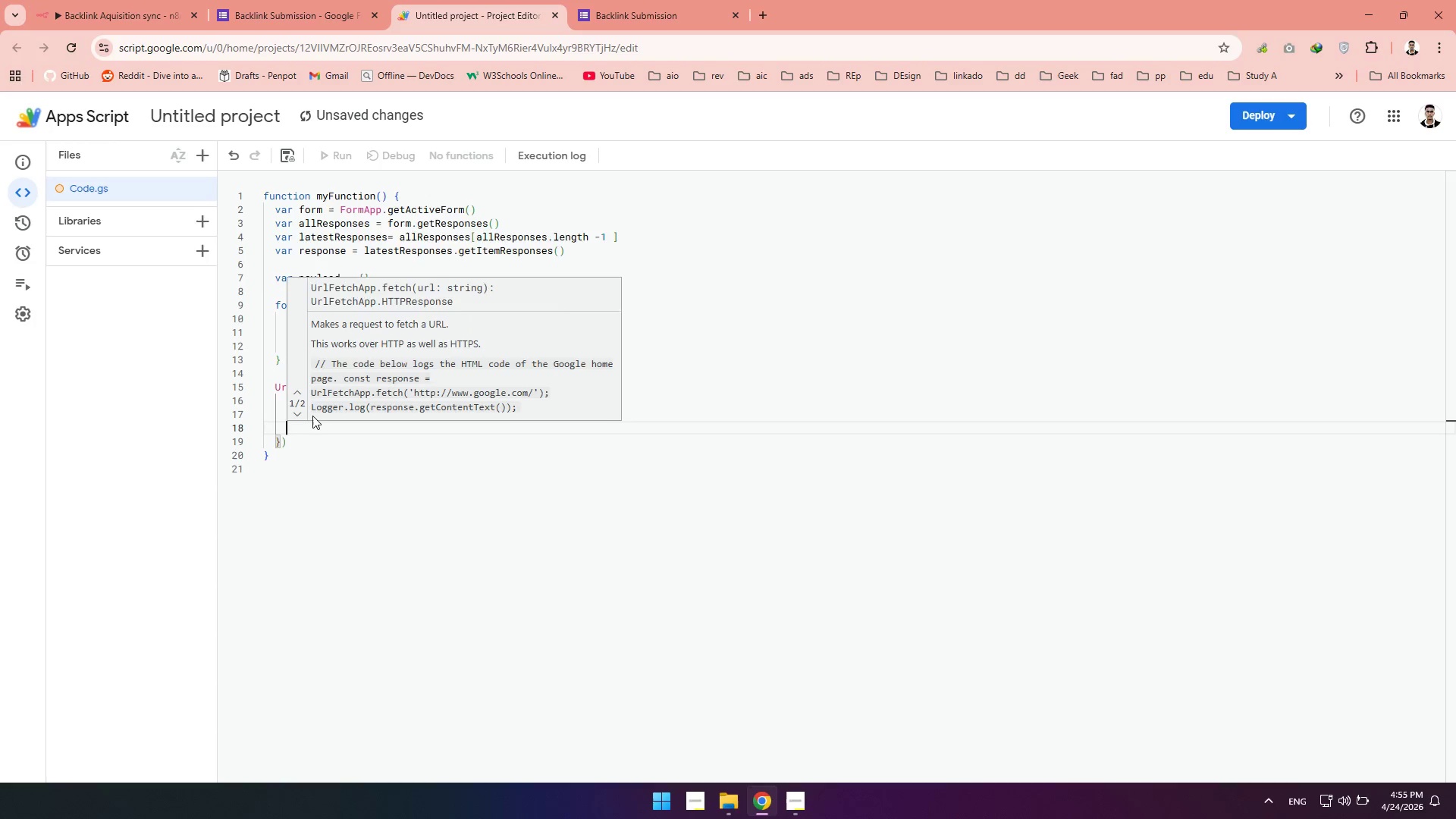 
key(Enter)
 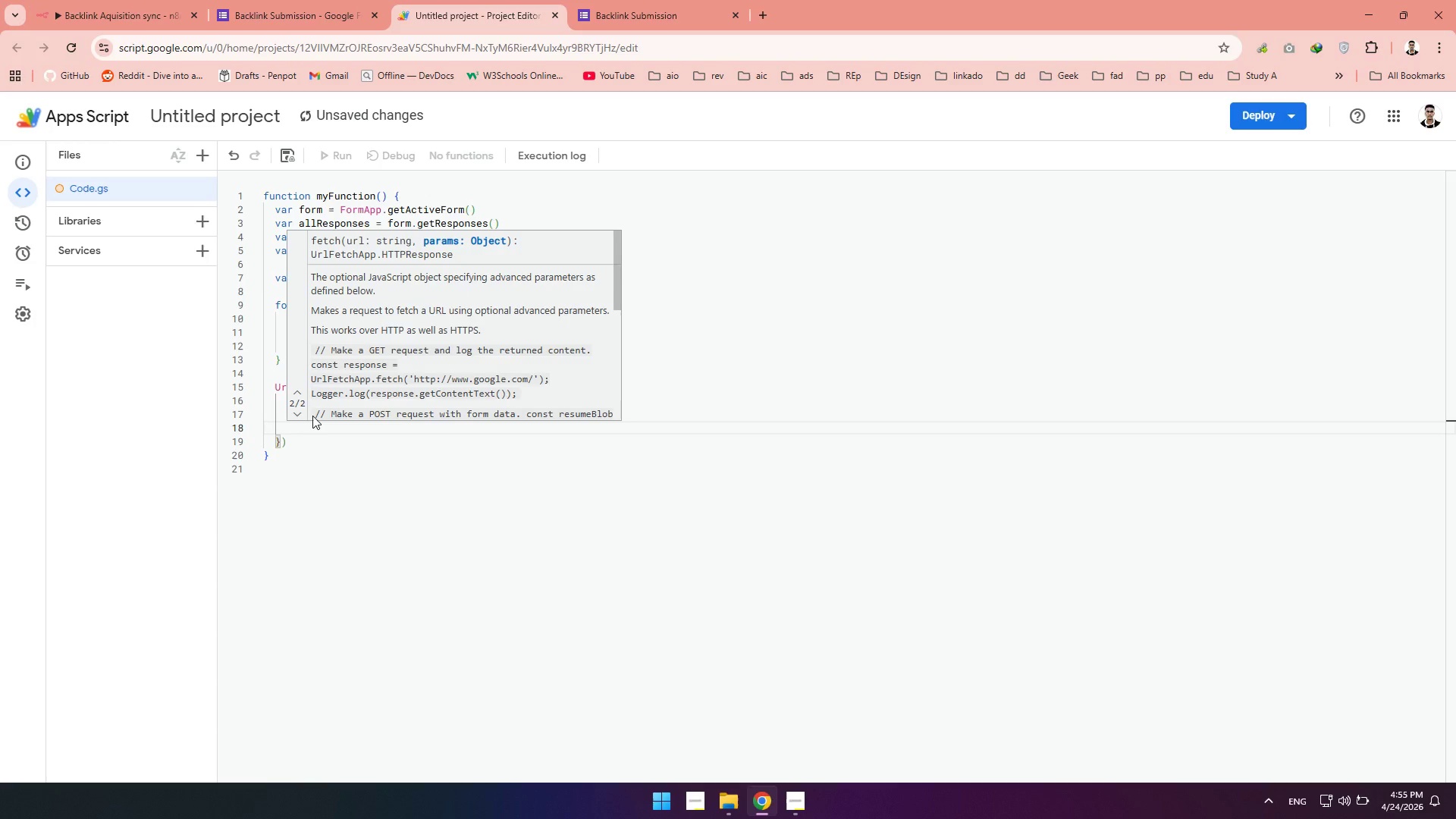 
type(:)
key(Backspace)
type("payload)
 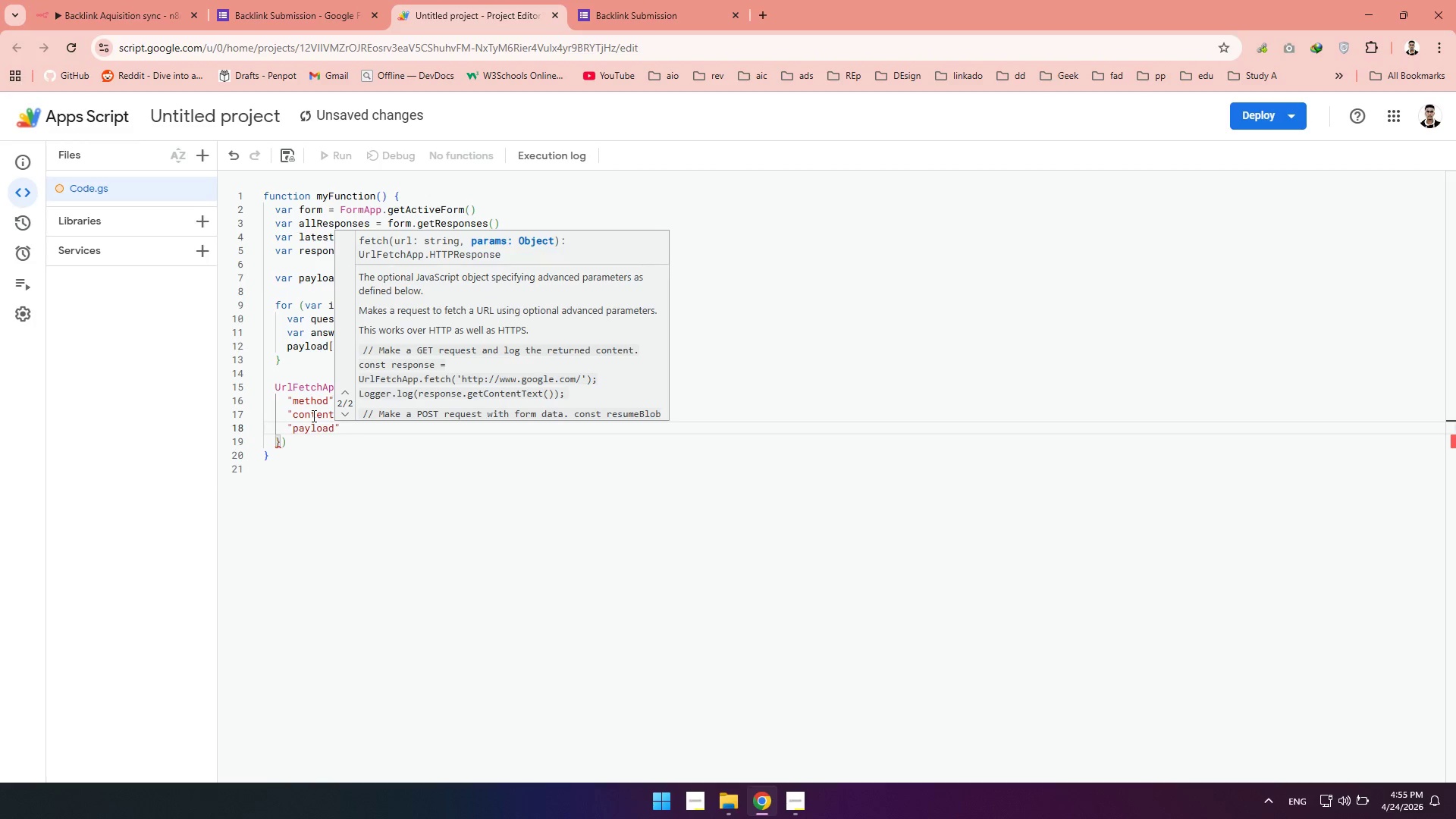 
key(ArrowRight)
 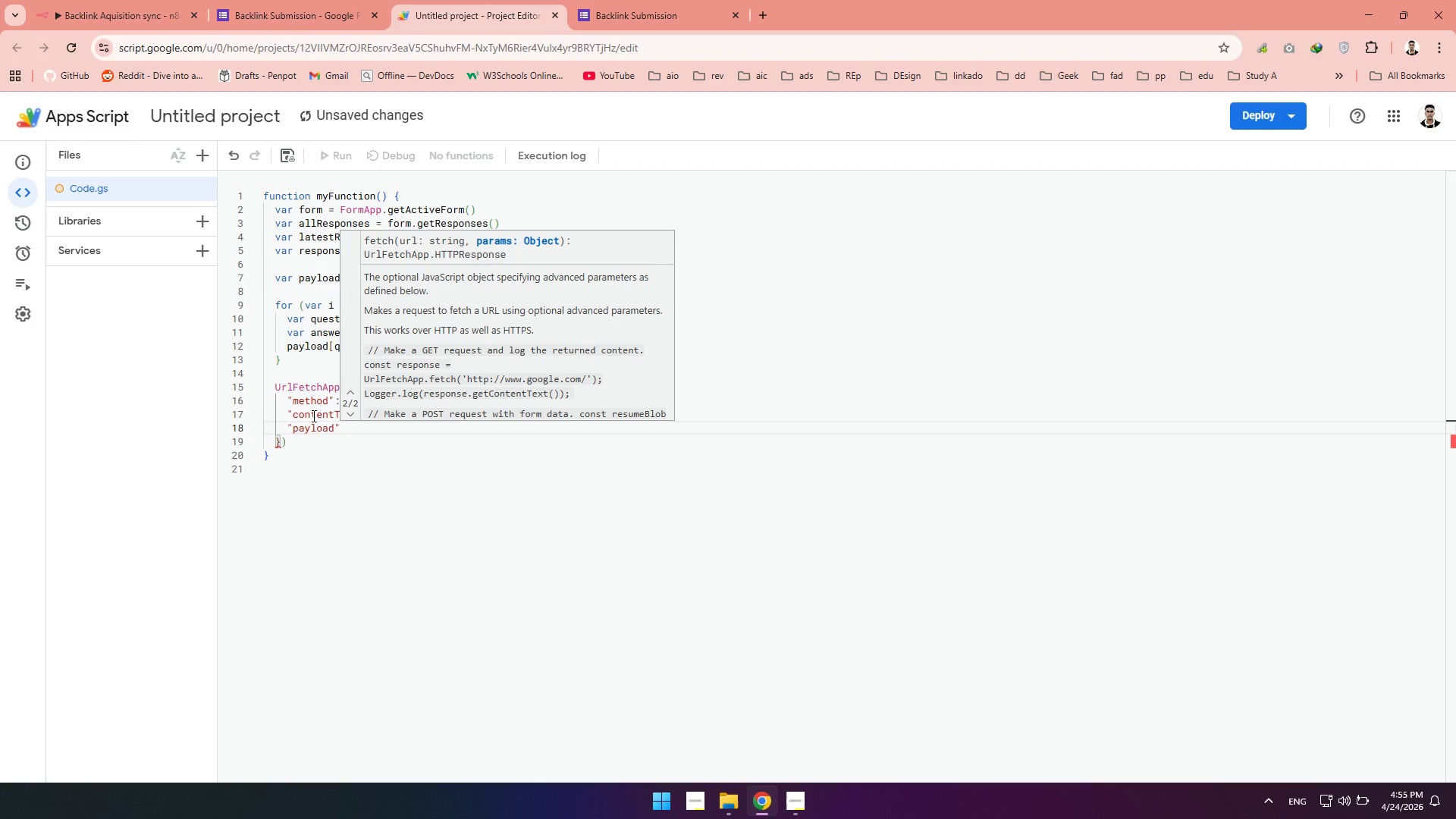 
type(:Json.)
key(Backspace)
key(Backspace)
key(Backspace)
key(Backspace)
type(s)
key(Tab)
type(.s)
key(Tab)
type((p)
 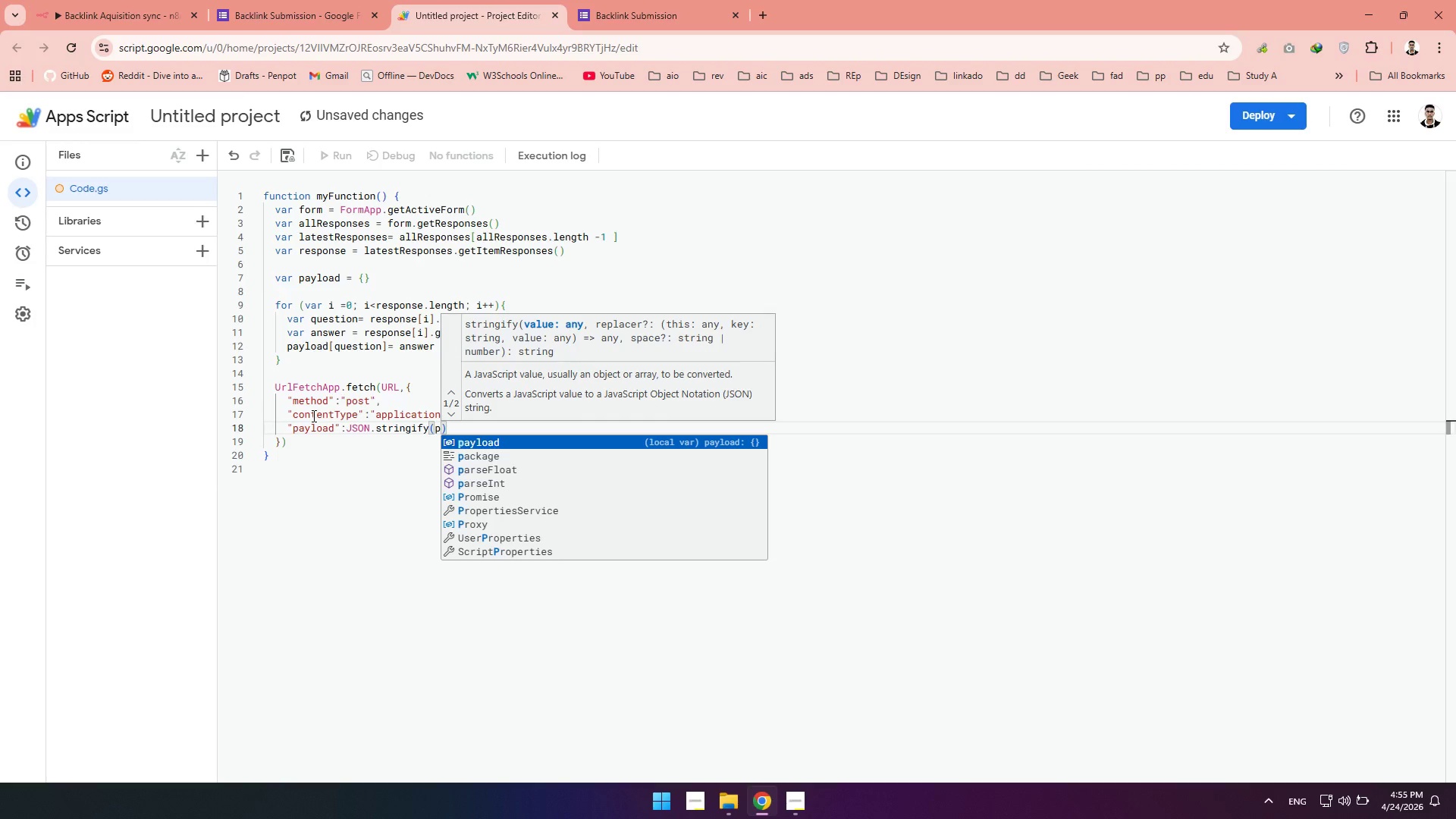 
key(Enter)
 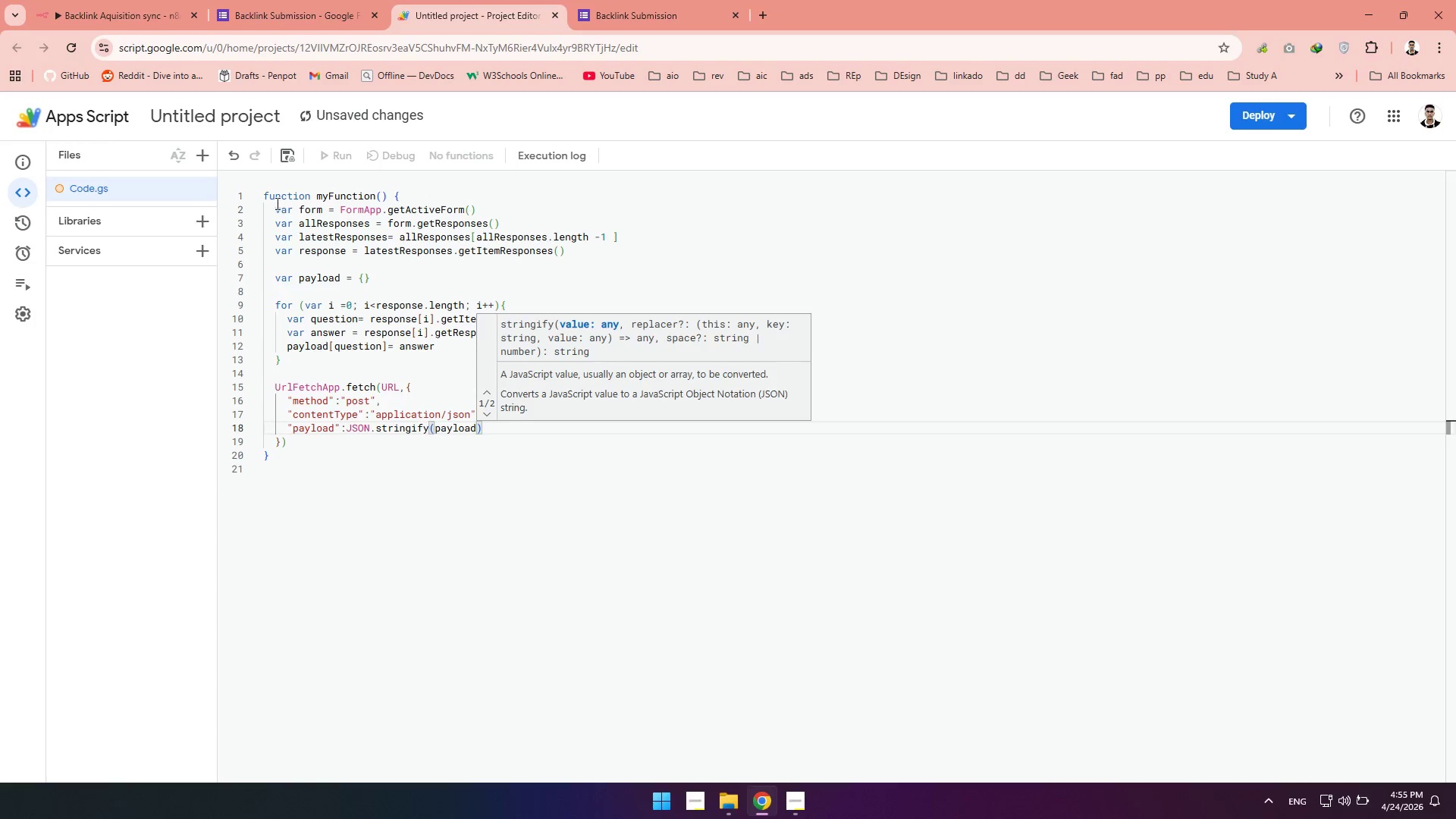 
left_click([267, 197])
 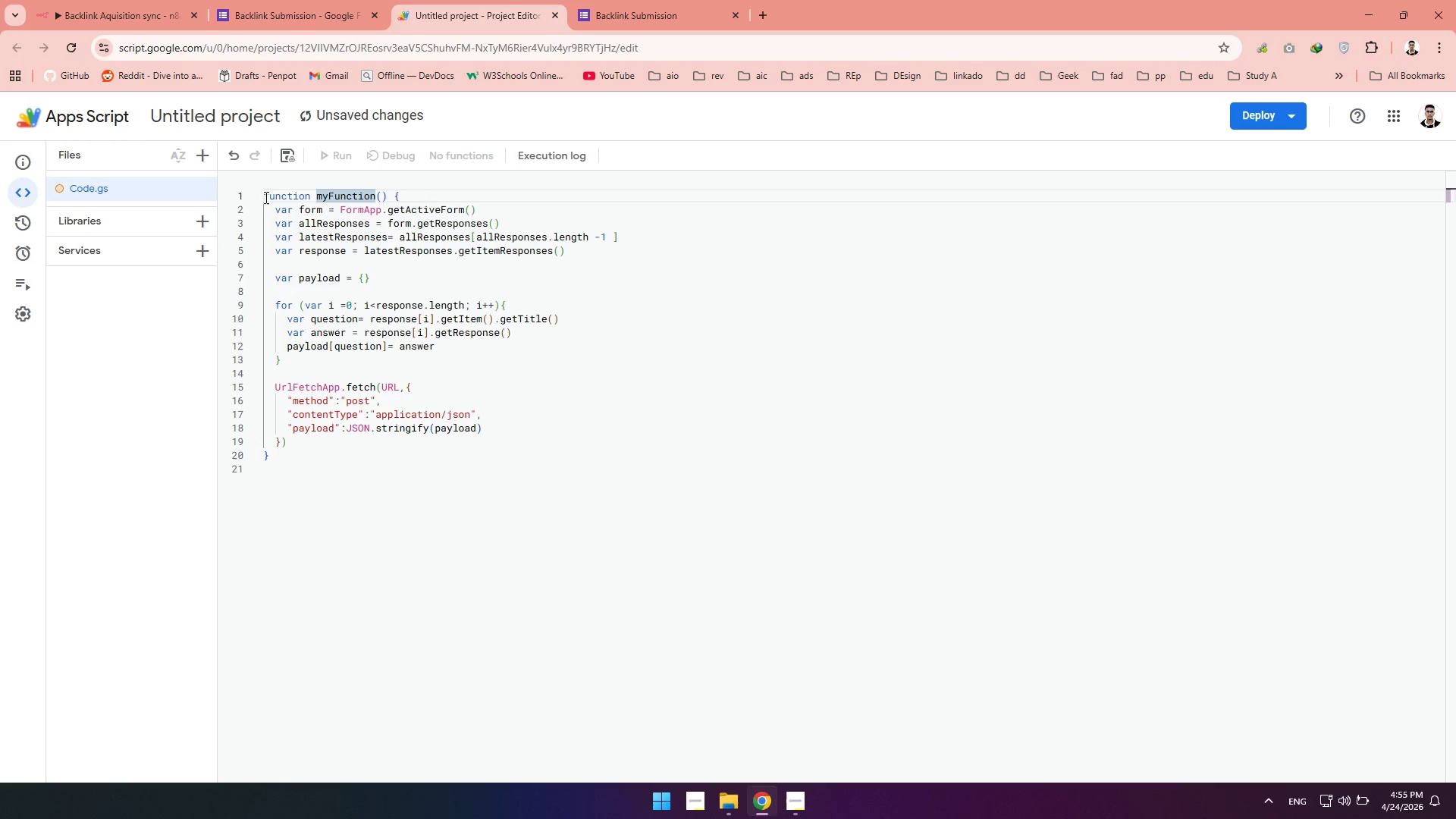 
left_click([265, 197])
 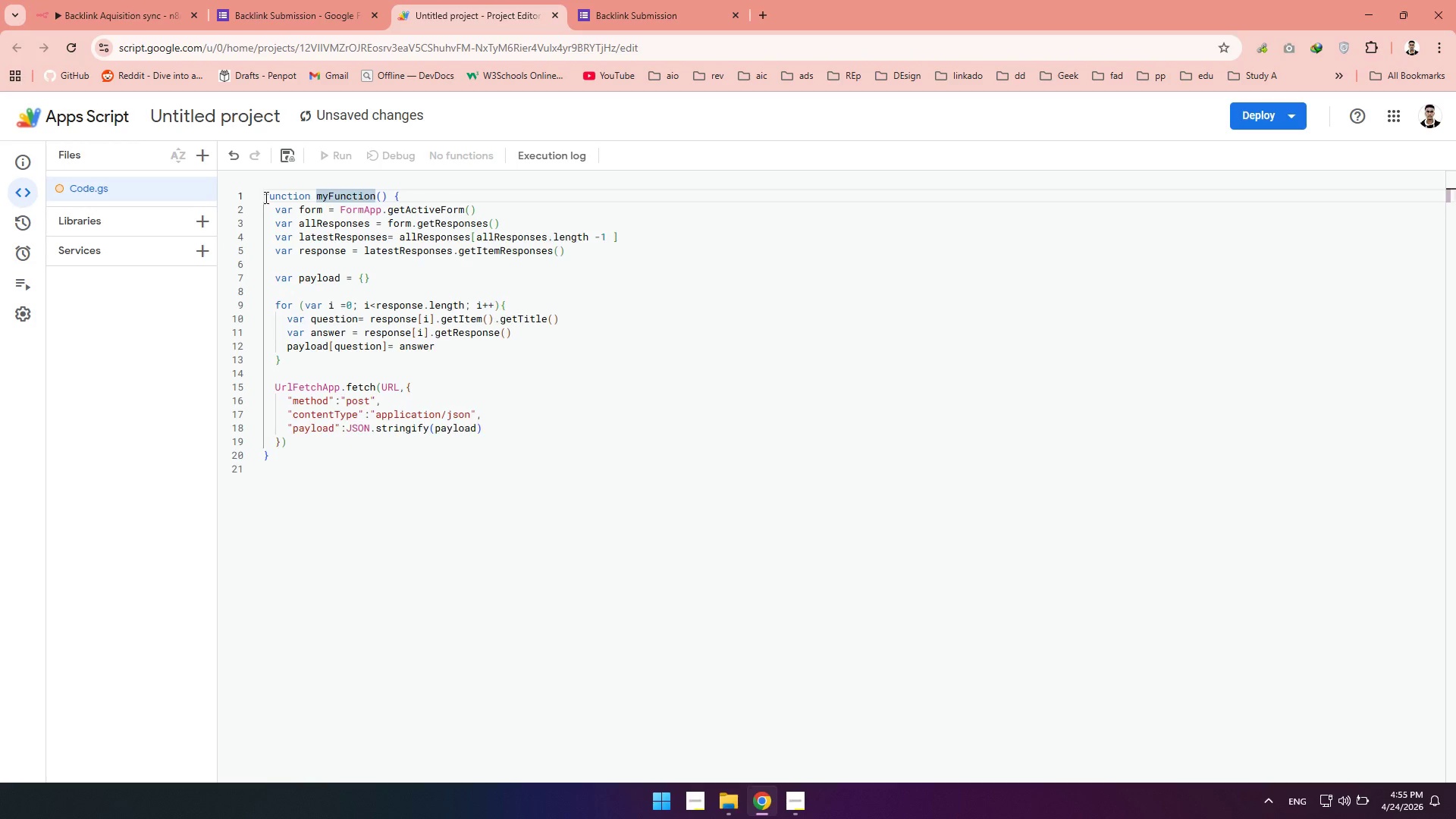 
key(Enter)
 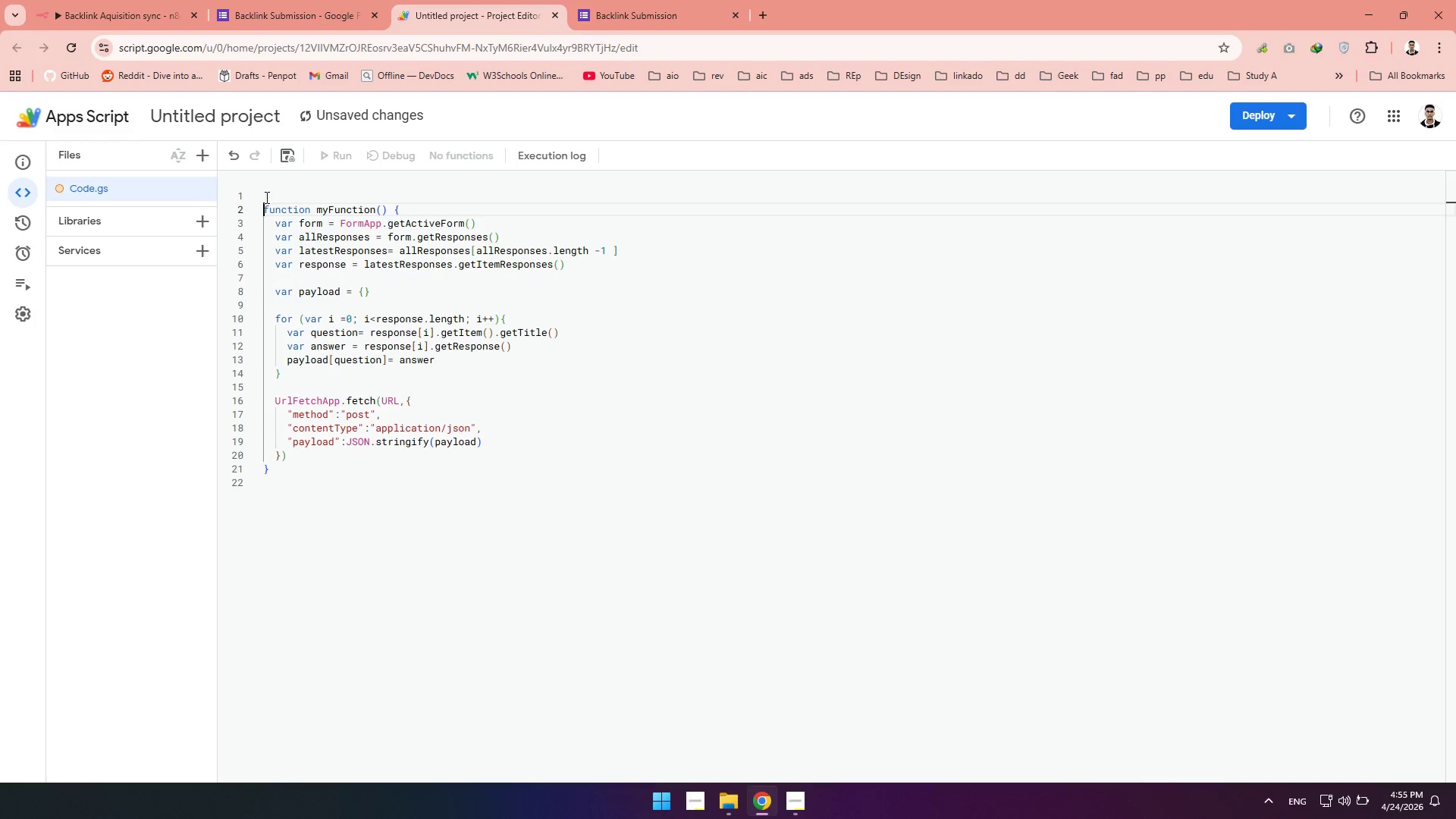 
left_click([269, 195])
 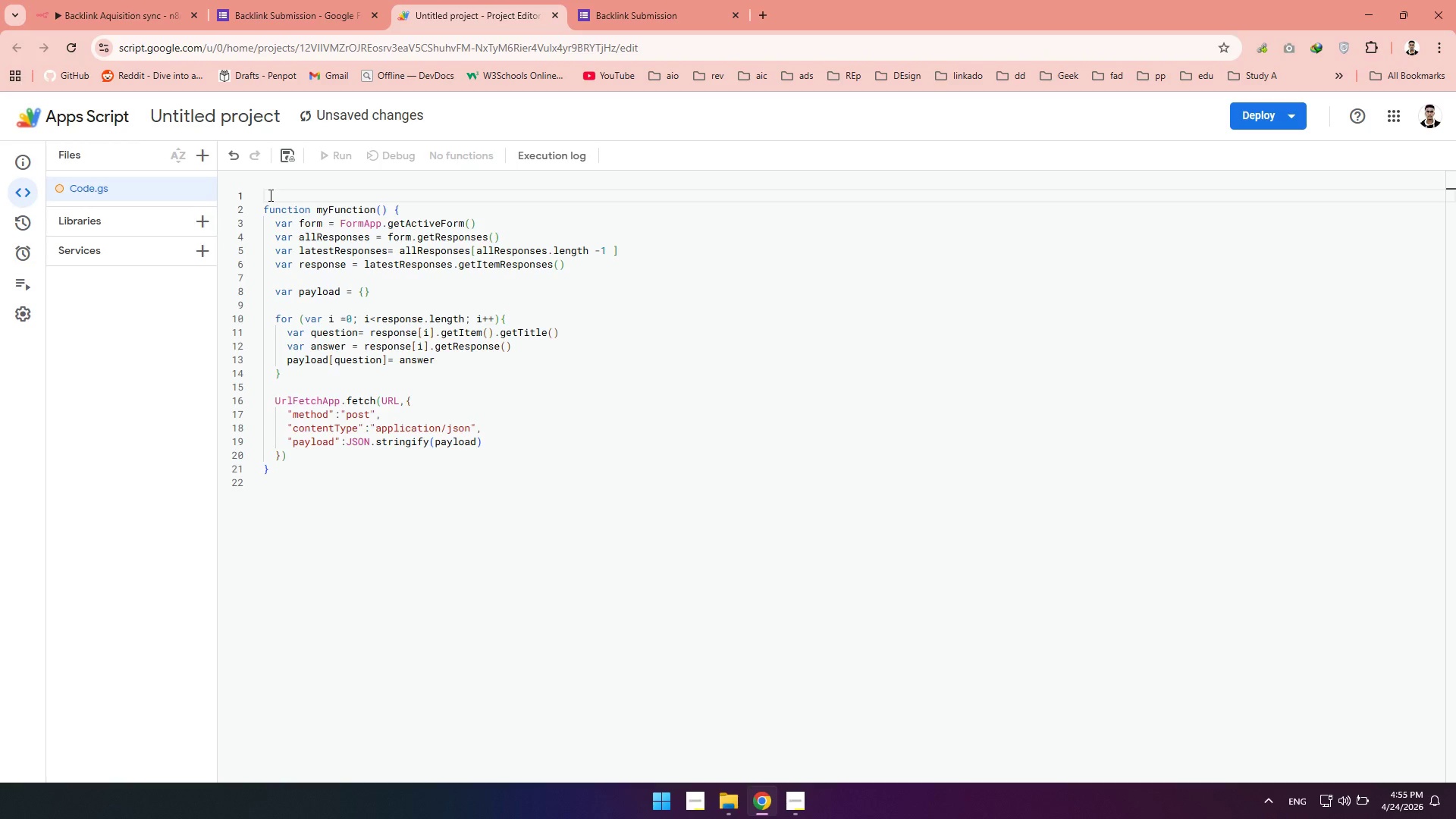 
type(var URL =")
 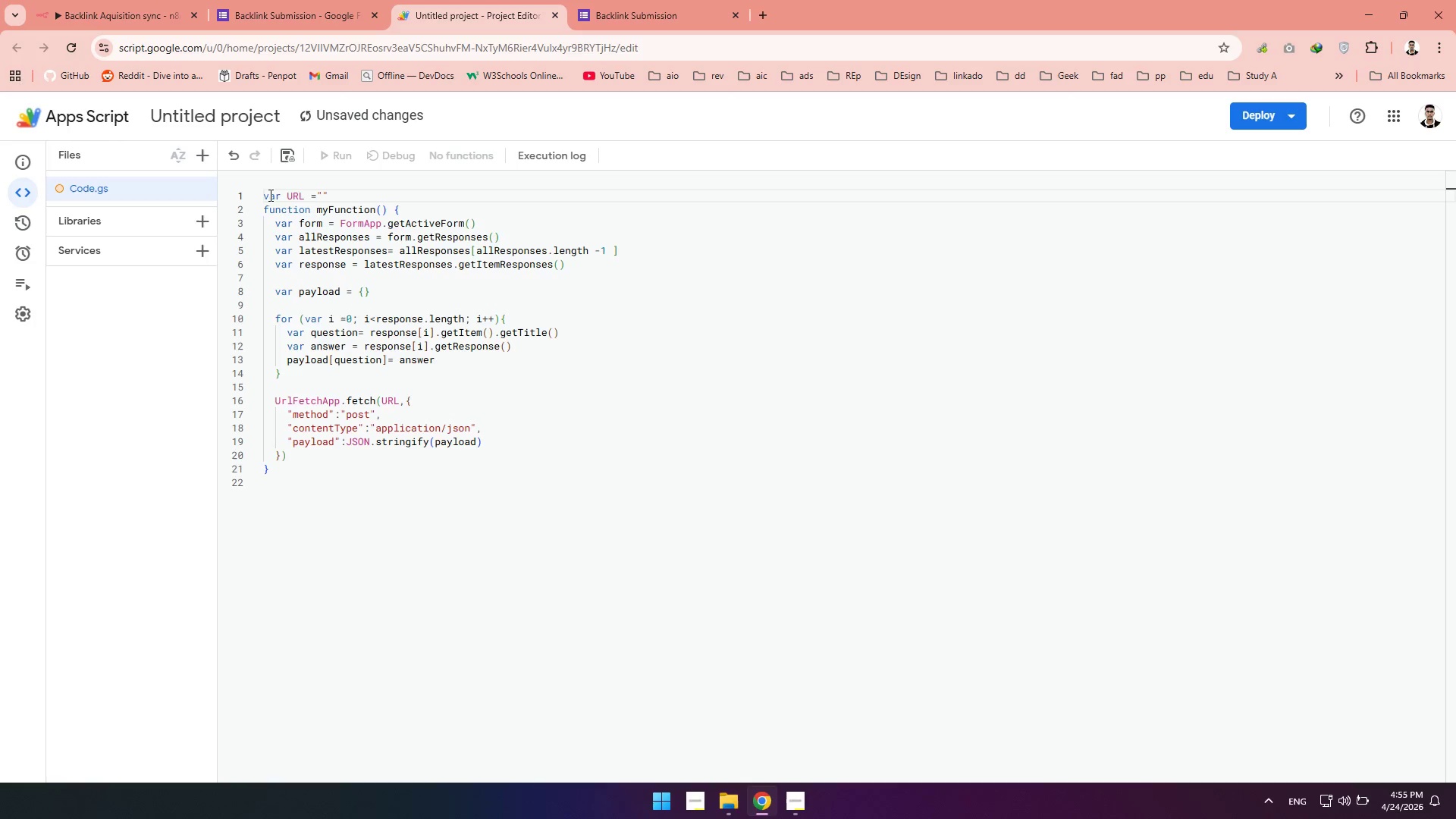 
left_click([114, 8])
 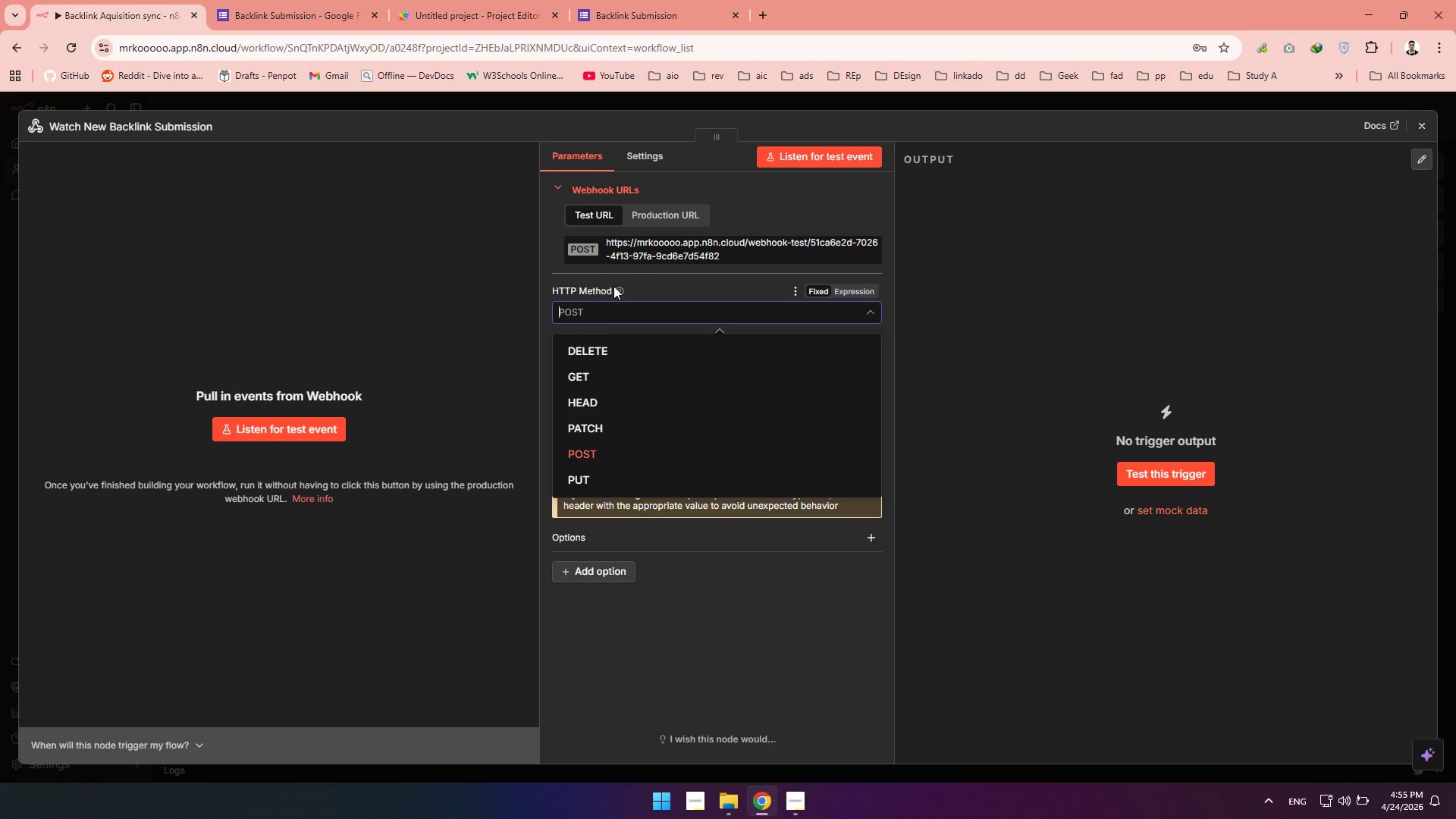 
left_click([686, 284])
 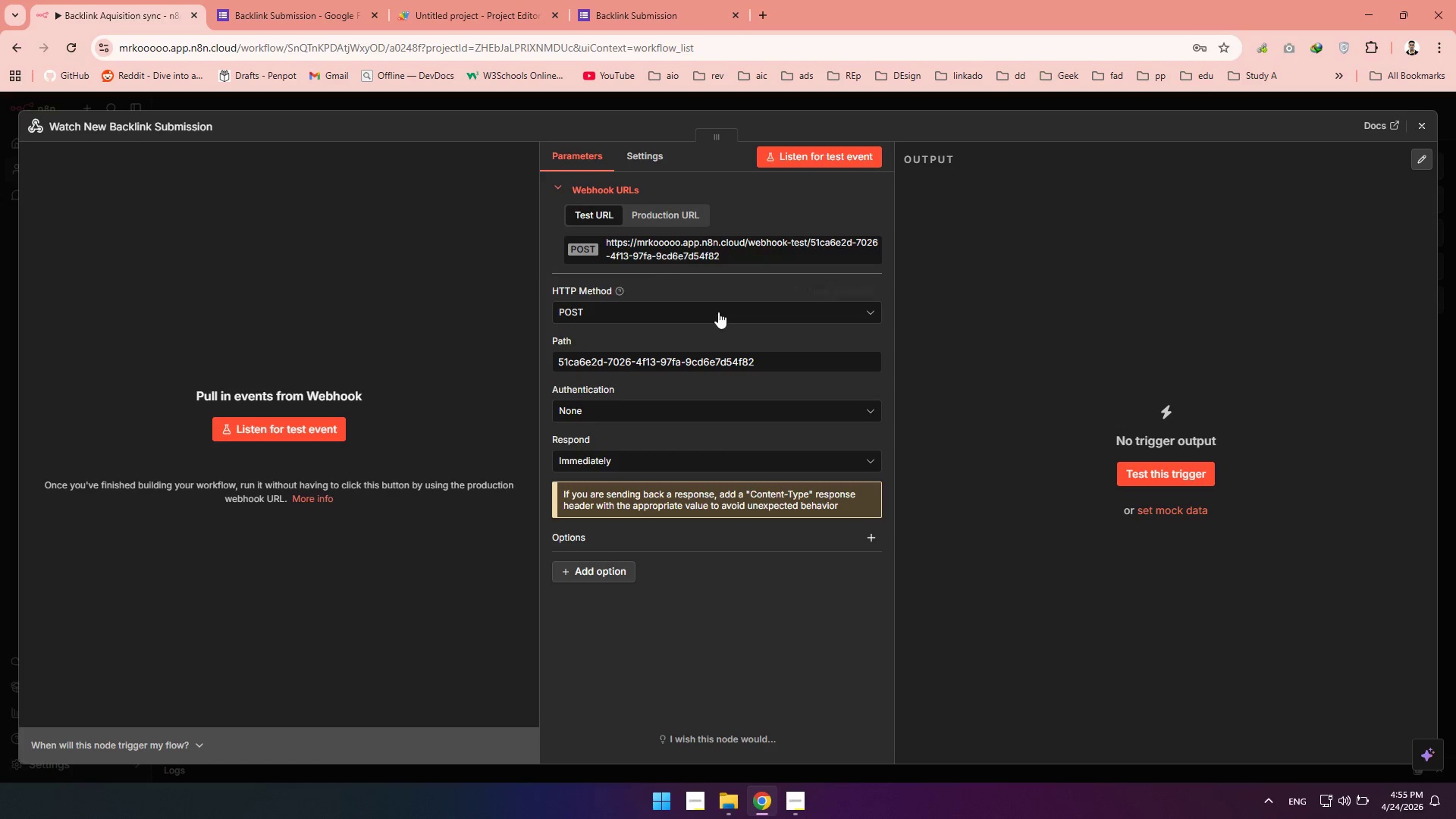 
left_click_drag(start_coordinate=[761, 363], to_coordinate=[541, 367])
 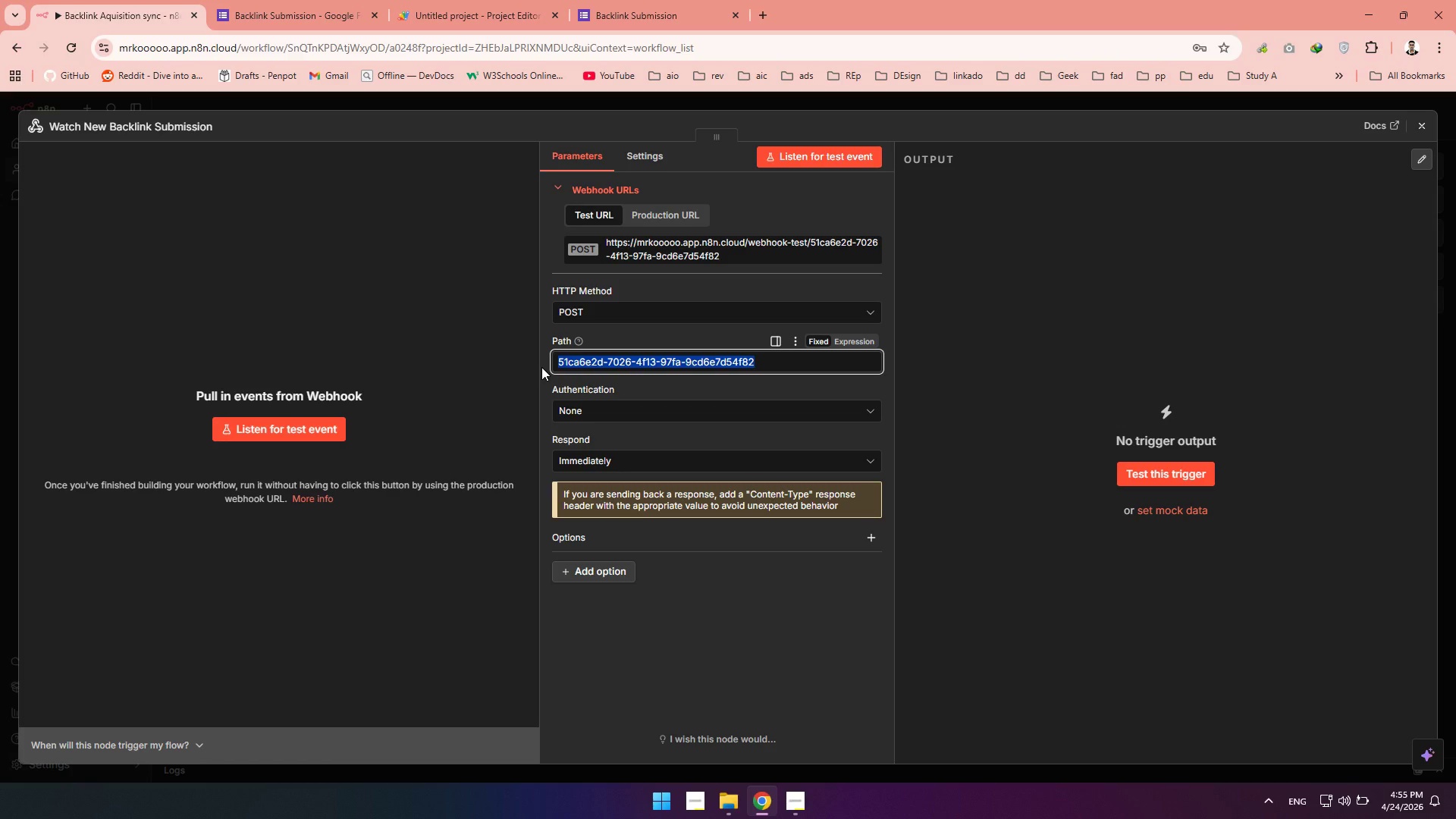 
type(Backlink-submission)
 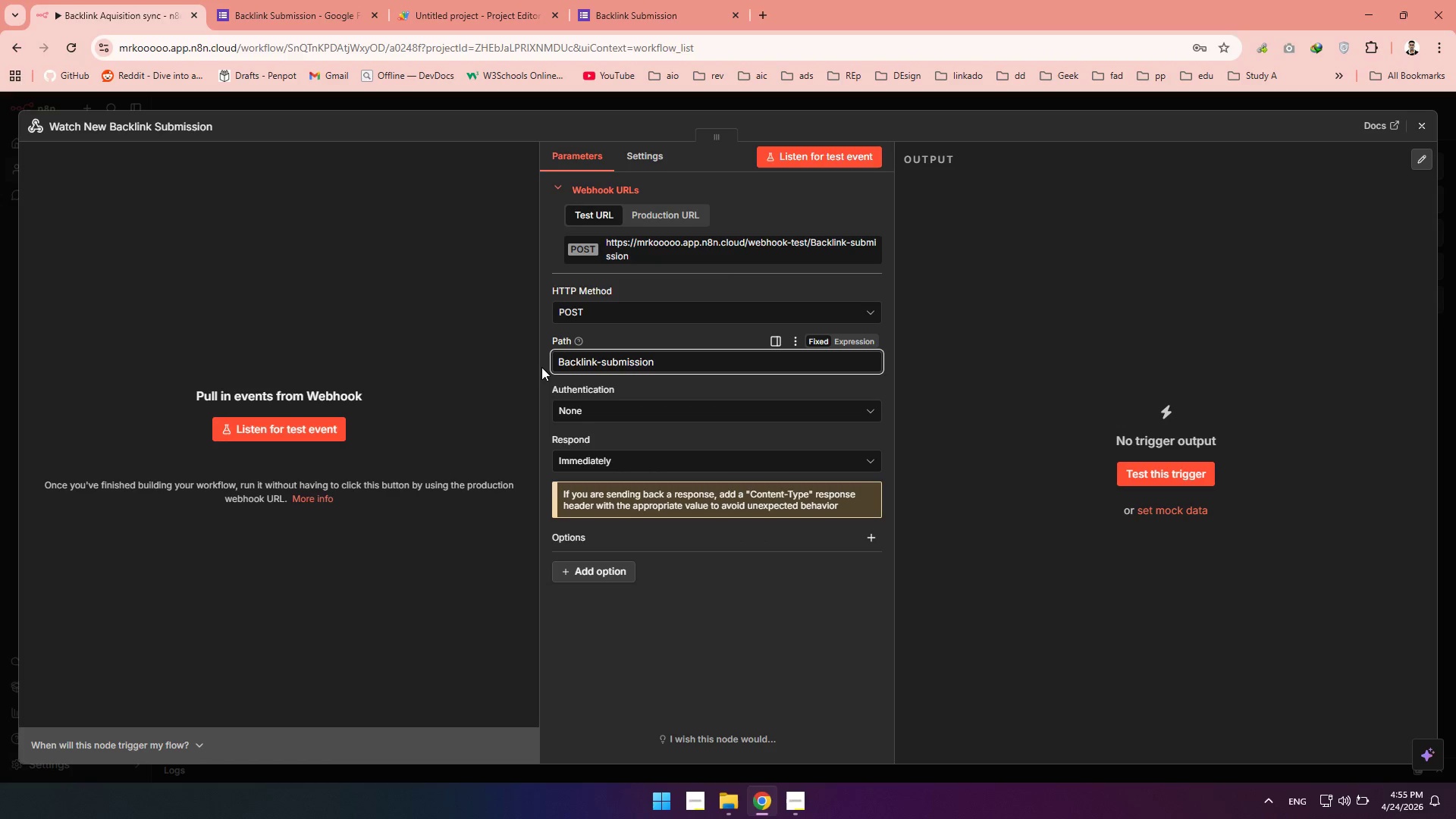 
left_click([648, 286])
 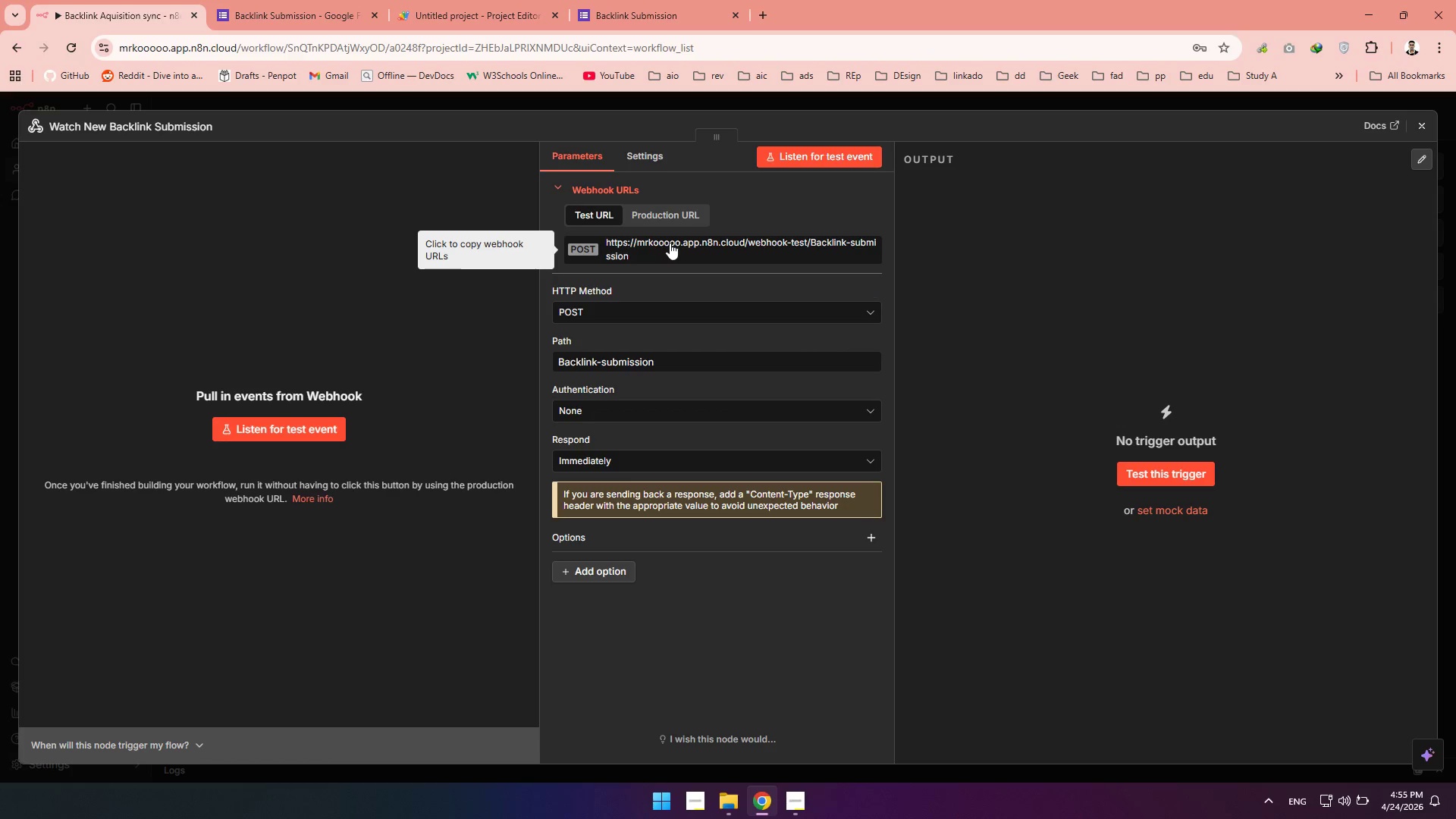 
left_click([670, 243])
 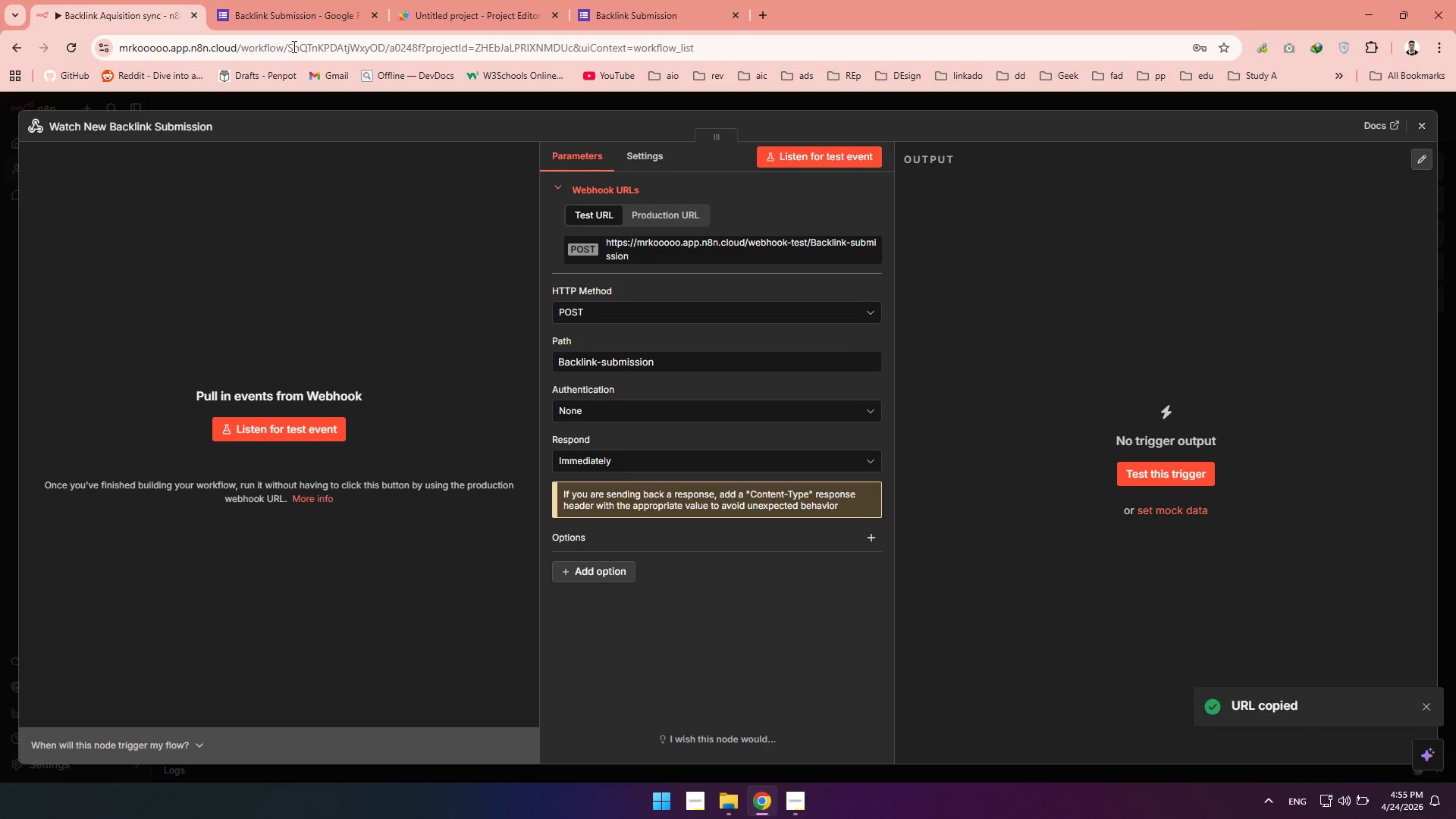 
left_click([264, 0])
 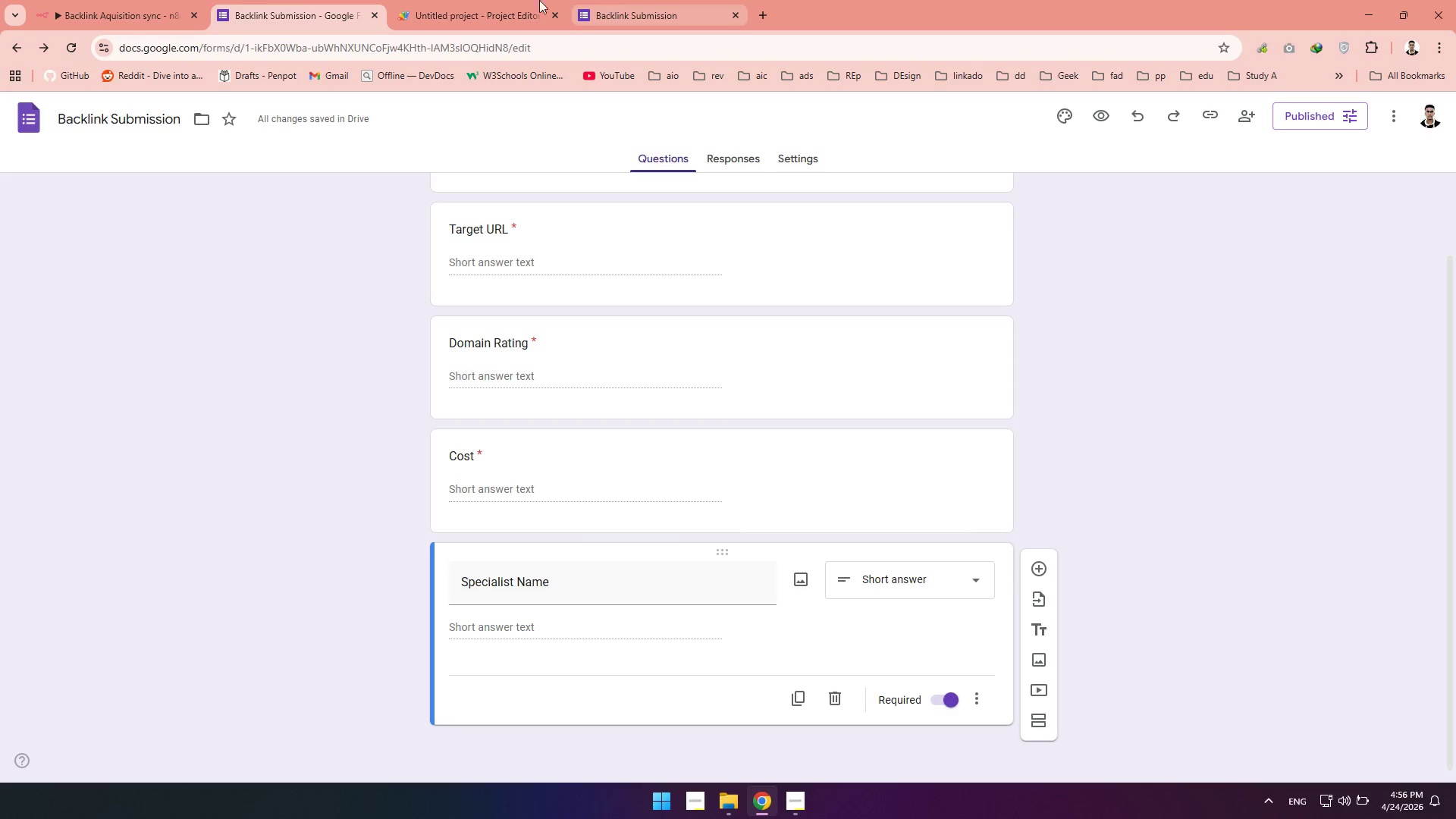 
left_click([485, 5])
 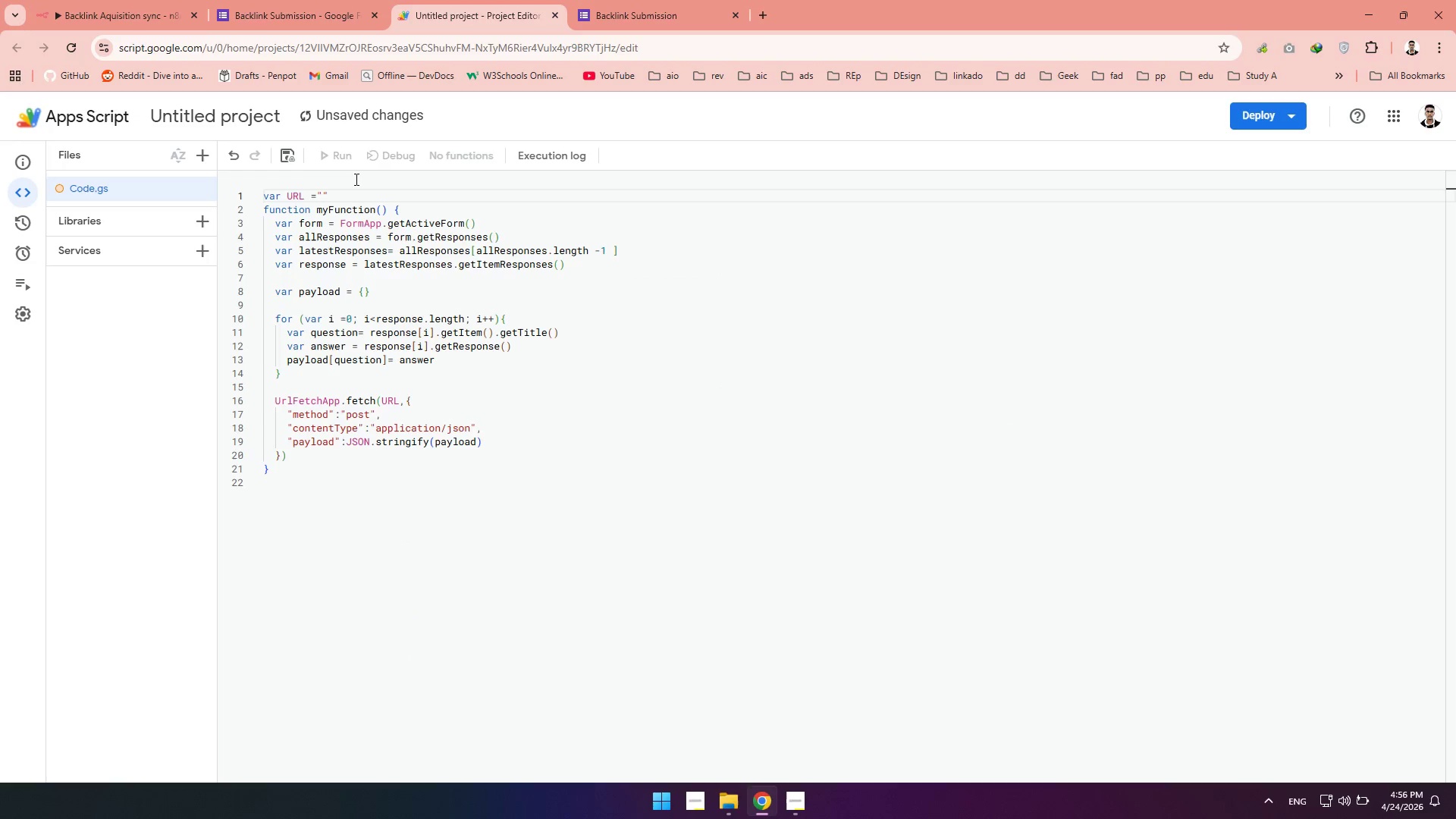 
key(Control+V)
 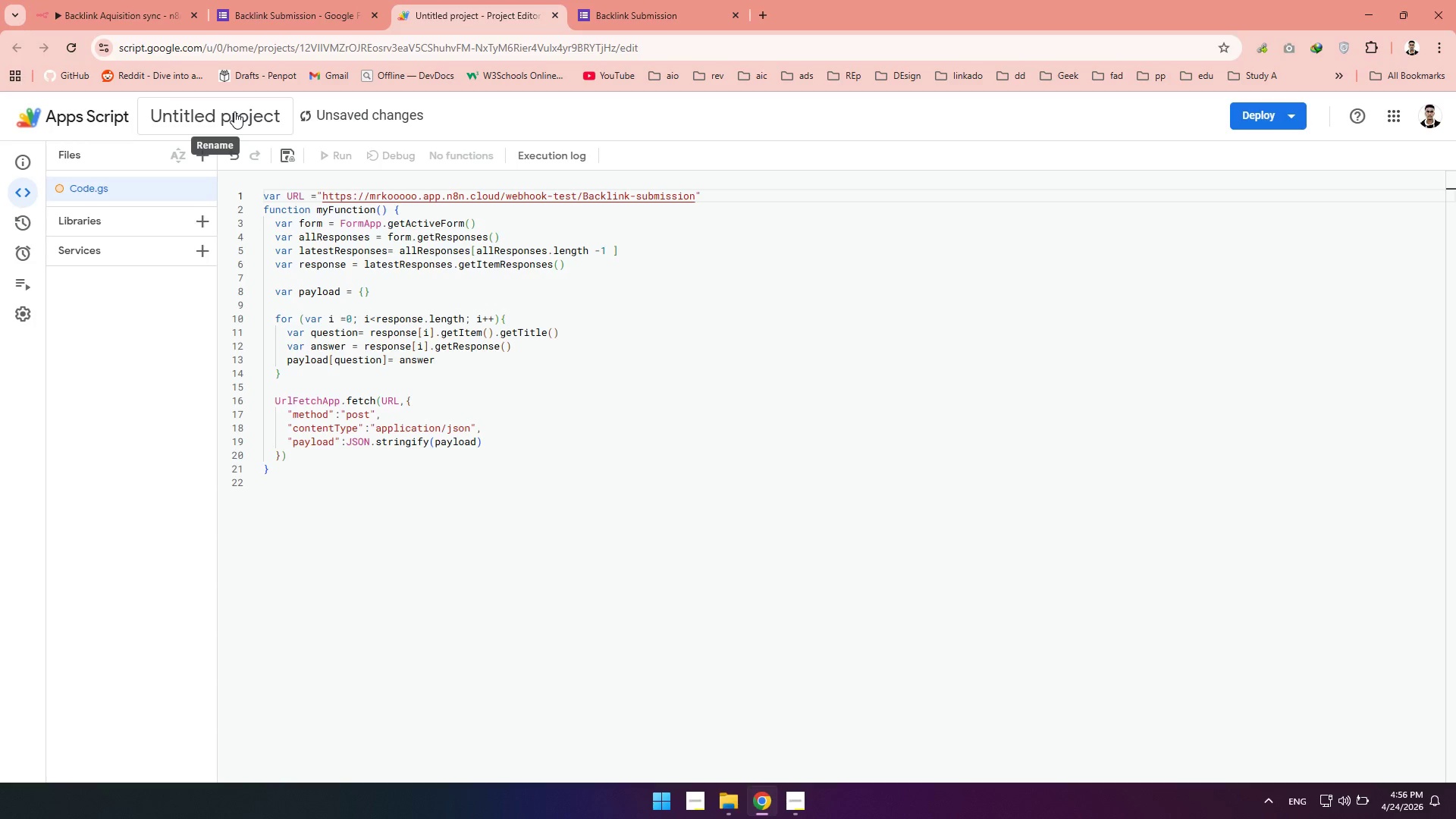 
left_click([234, 111])
 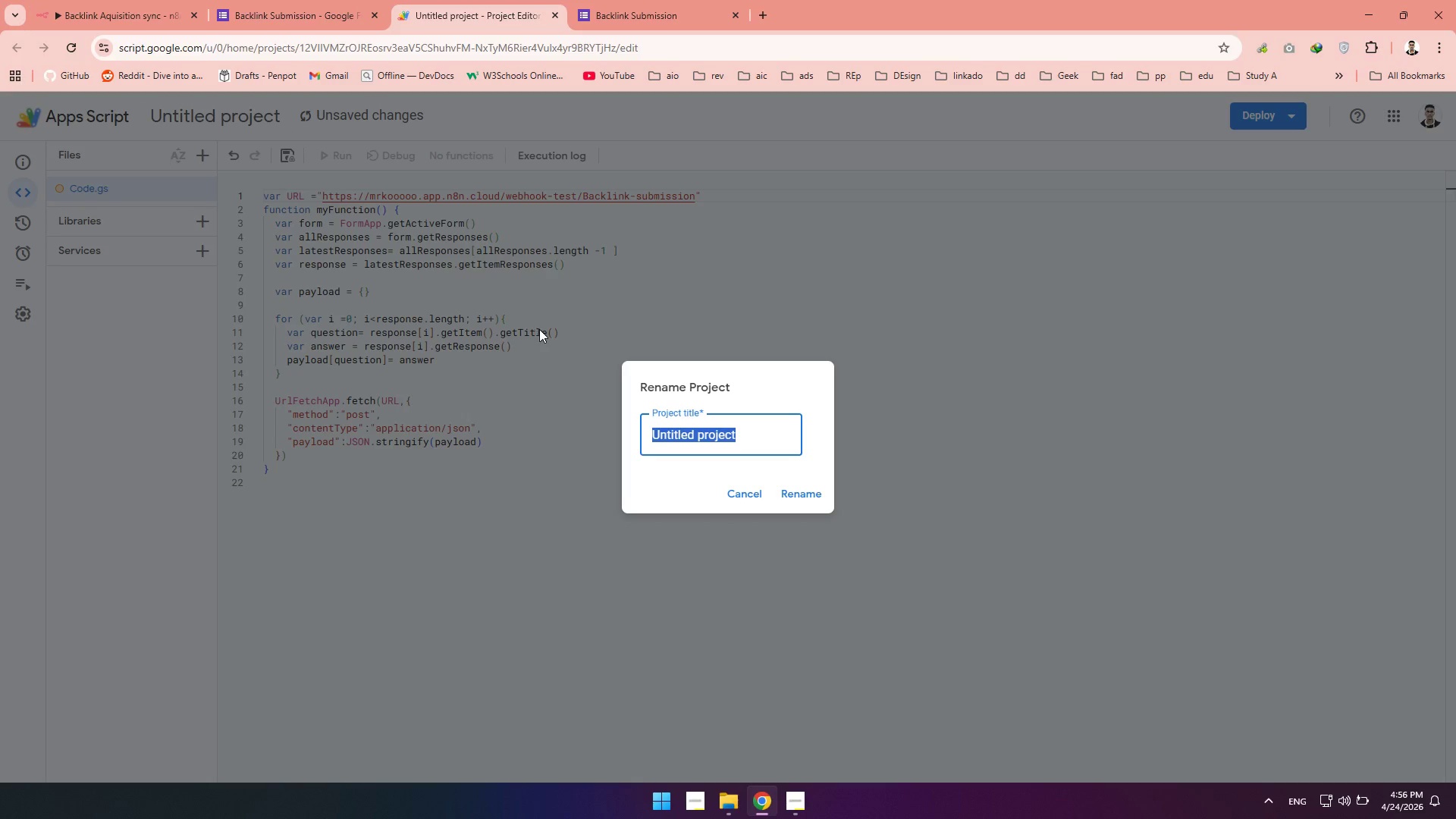 
type(Backlink Submission)
 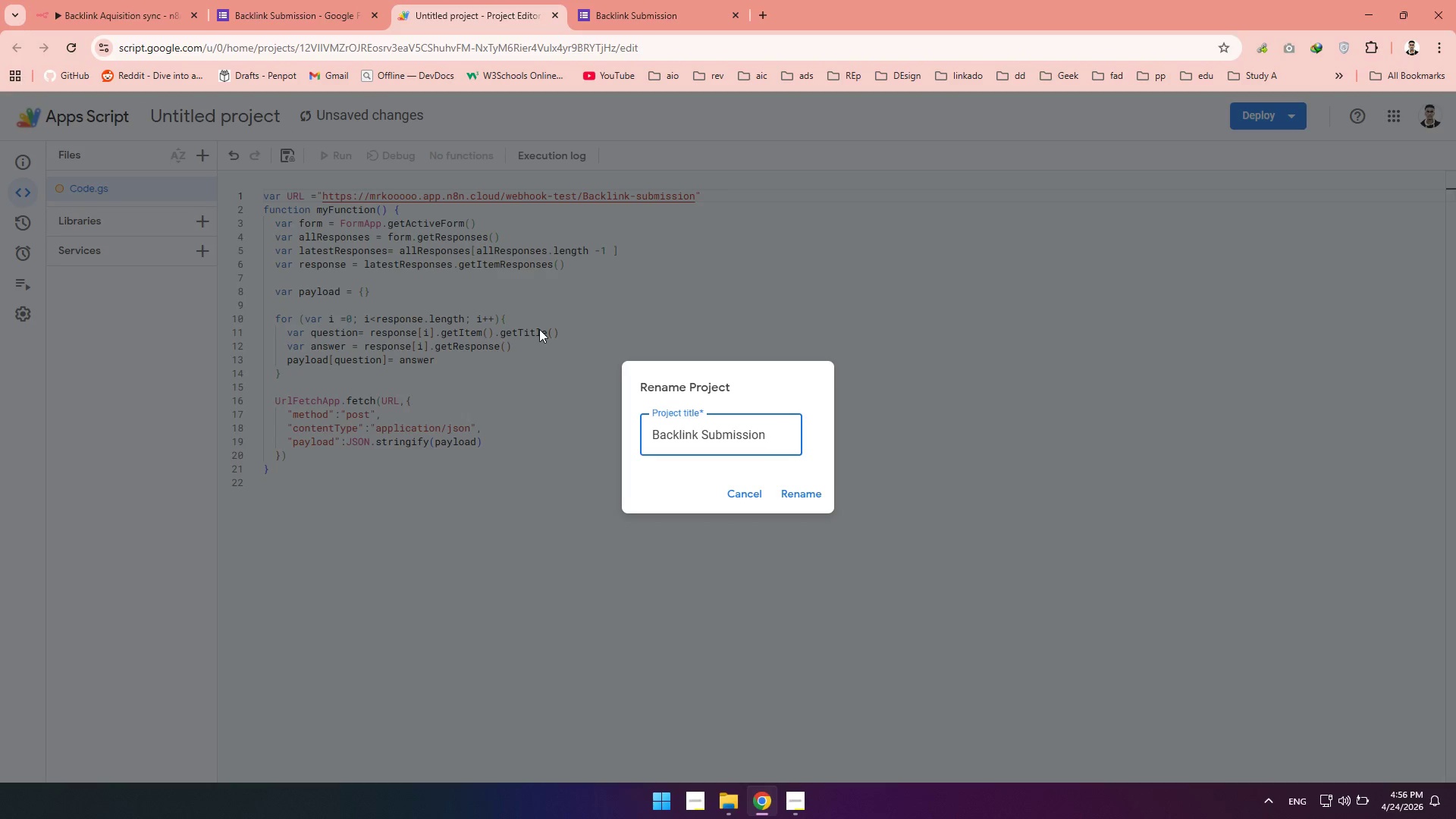 
left_click([793, 493])
 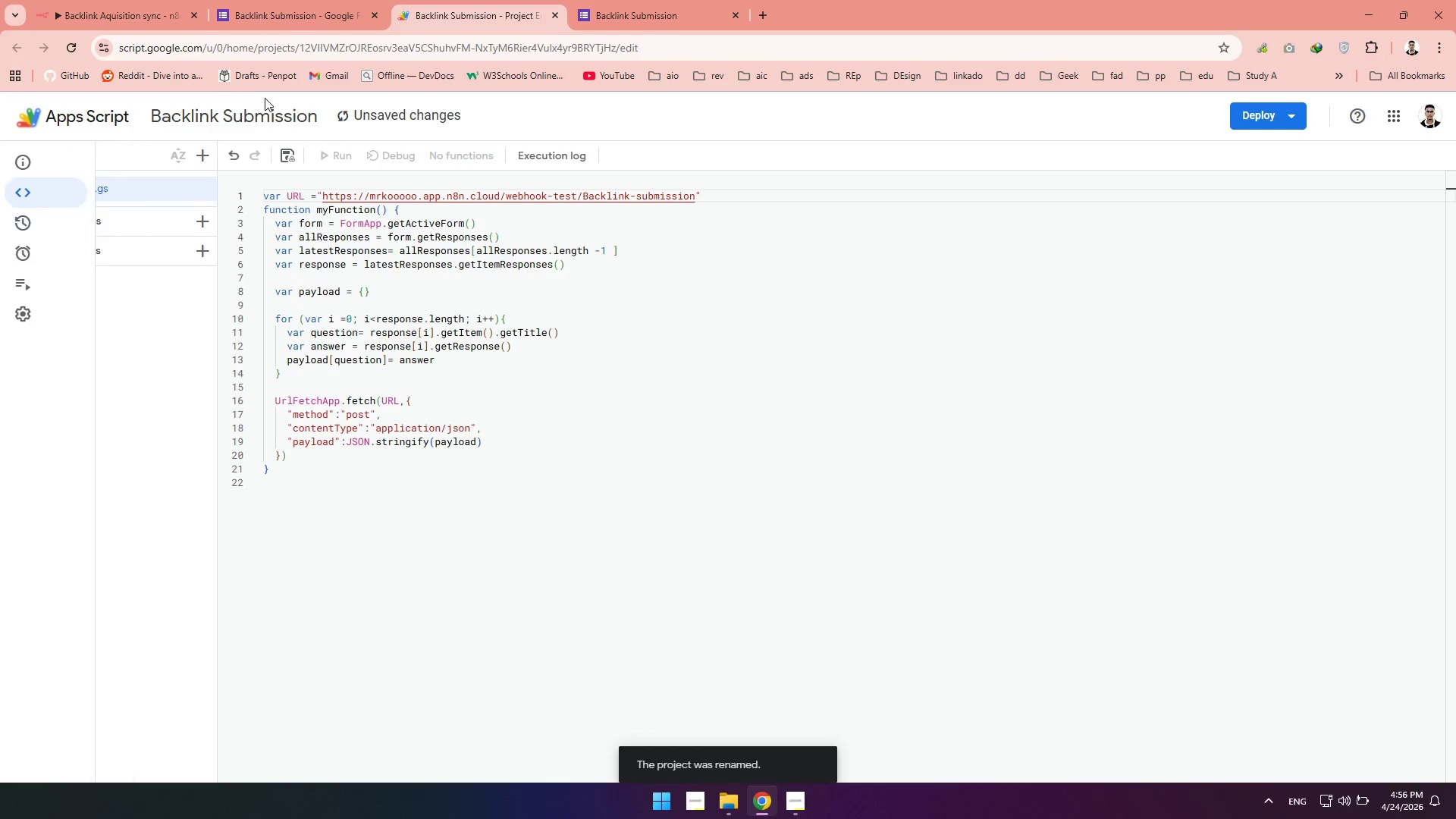 
left_click([278, 157])
 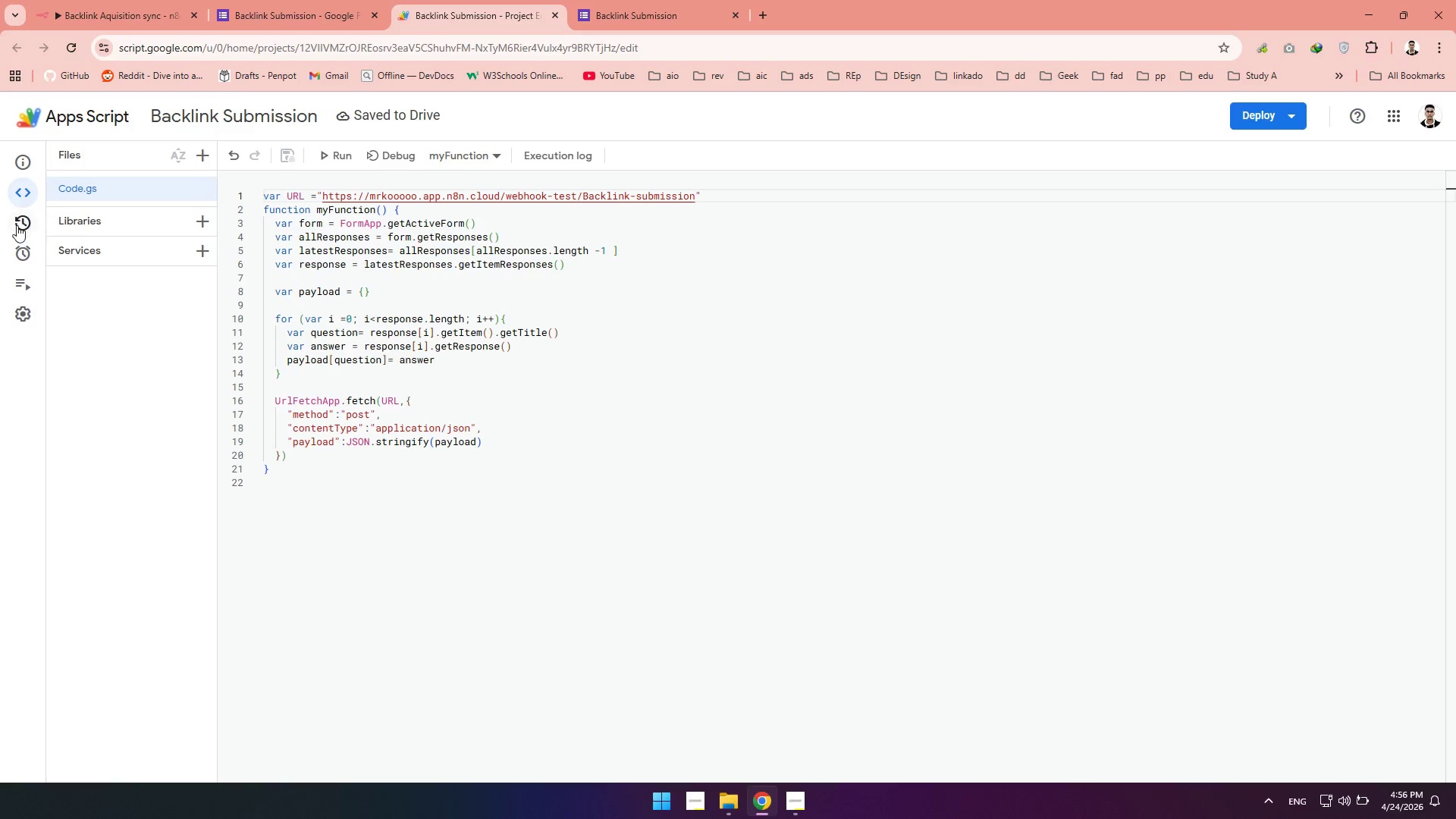 
left_click([20, 249])
 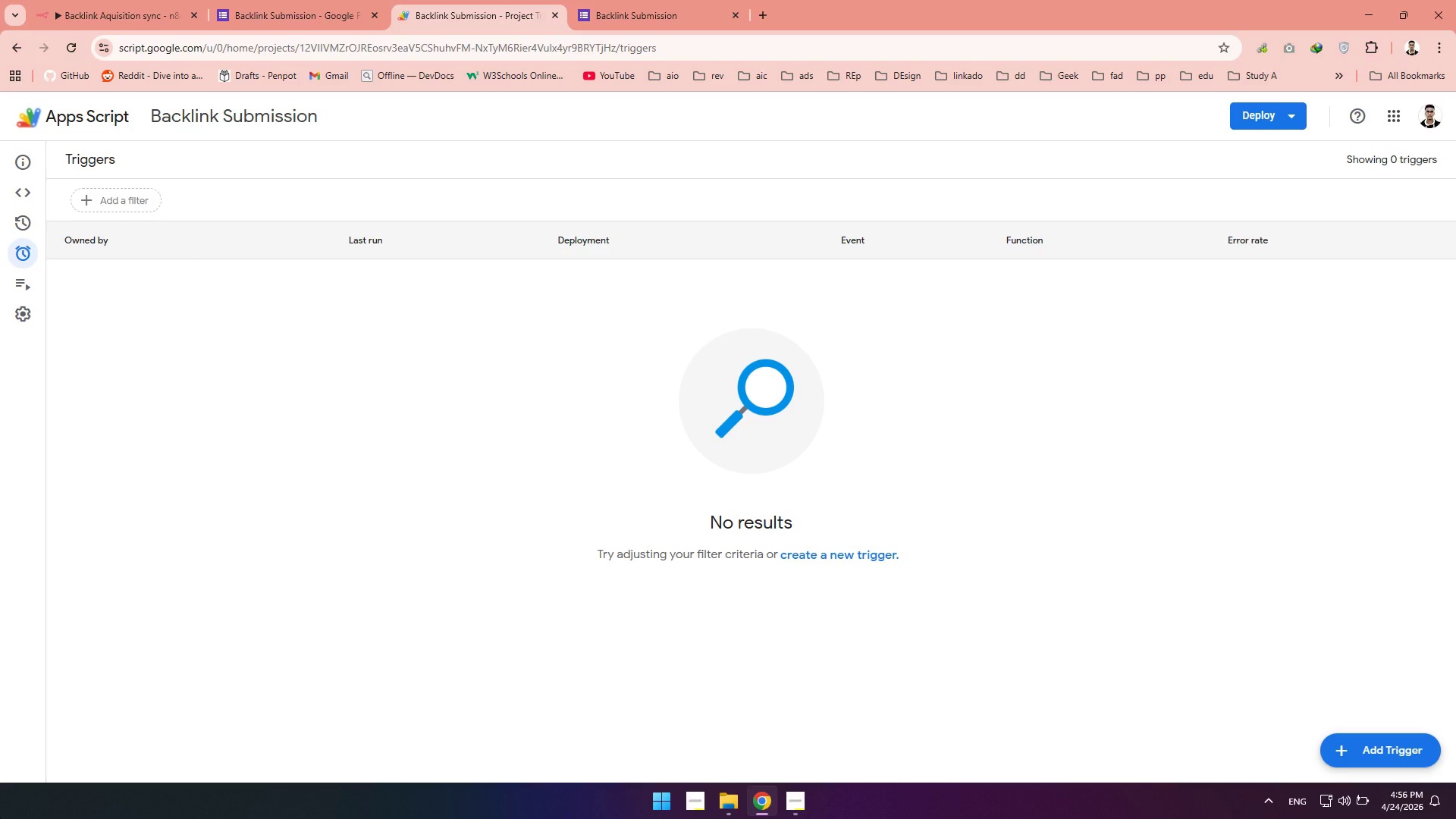 
wait(14.22)
 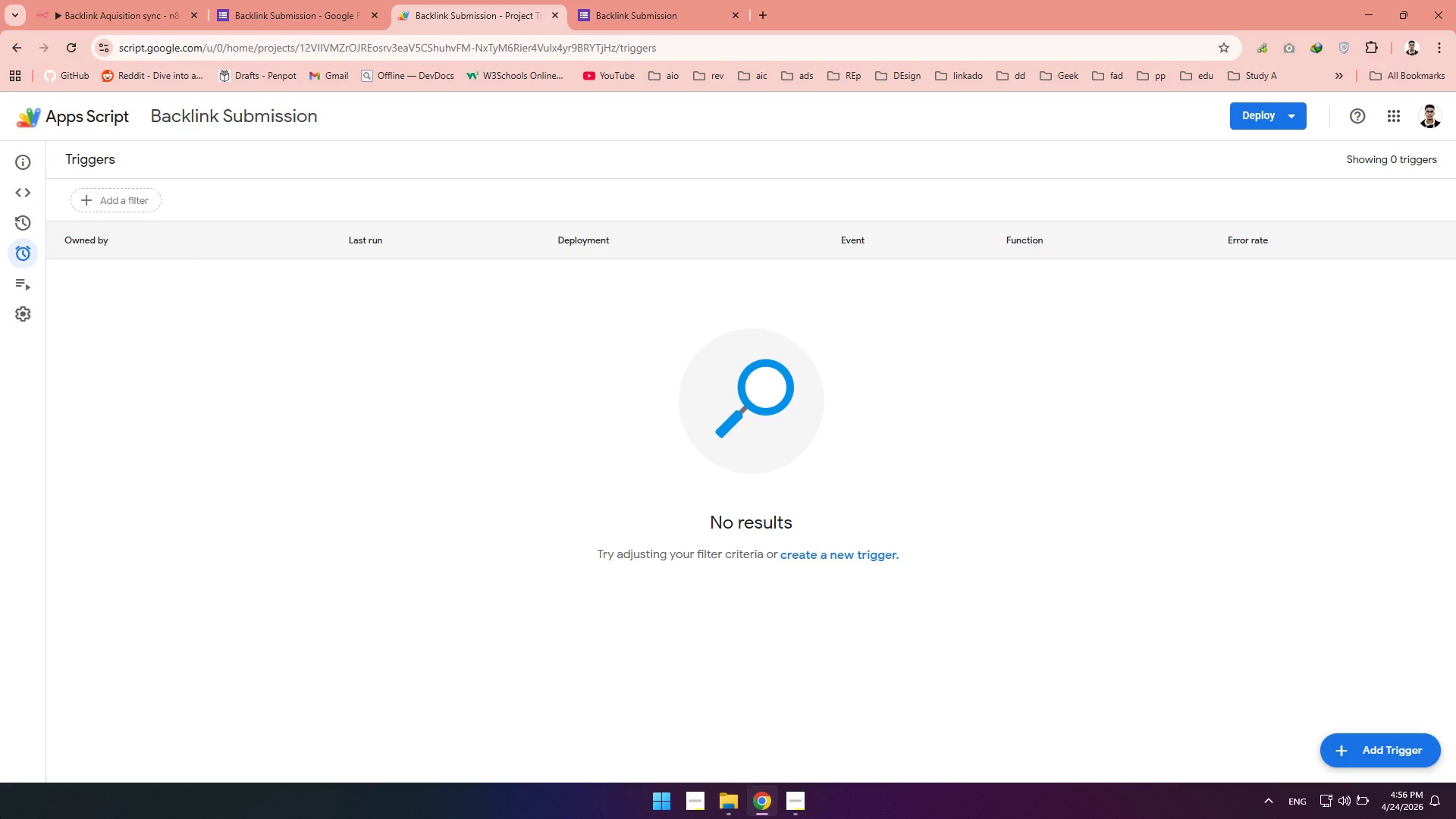 
left_click([1355, 752])
 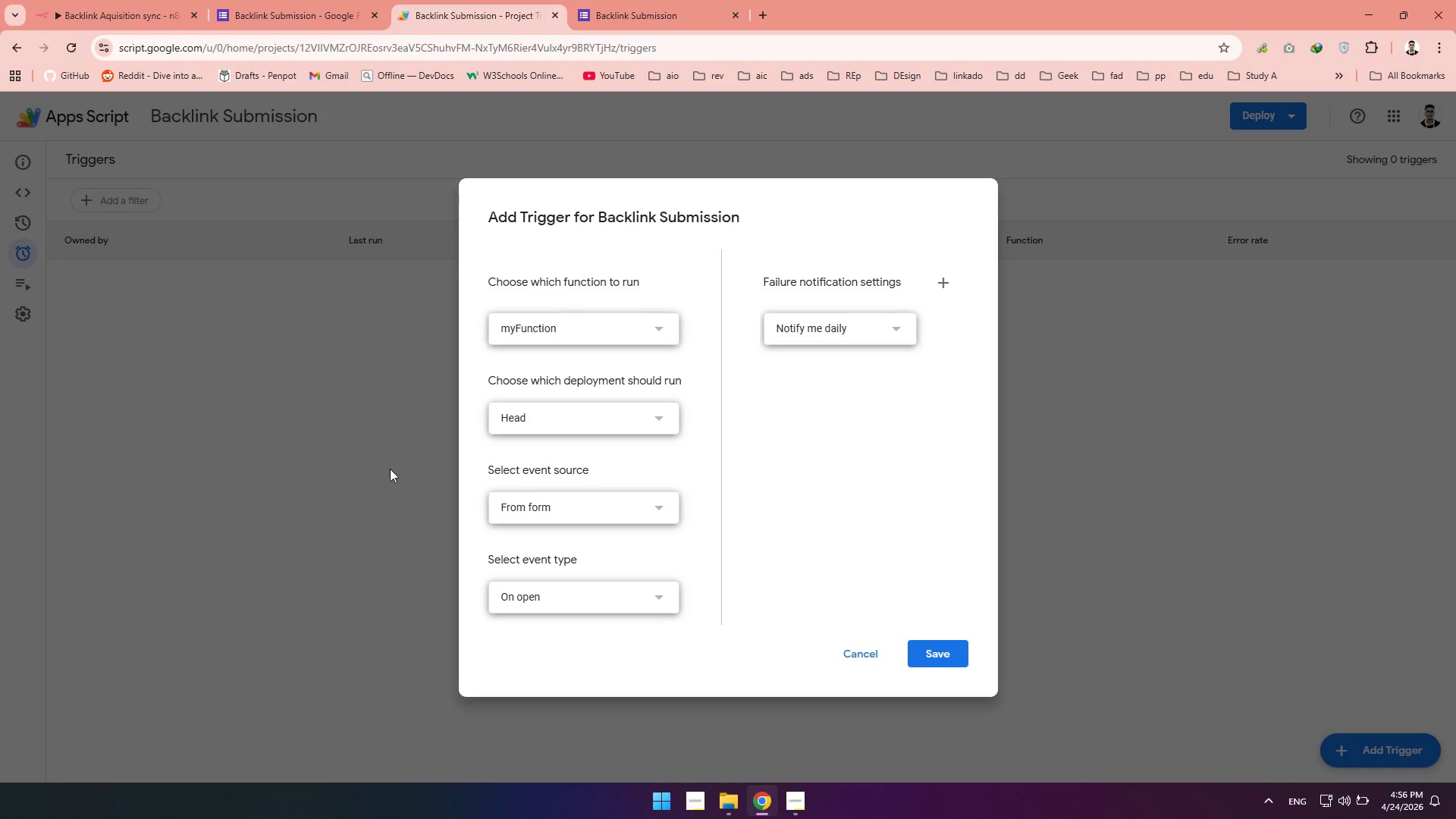 
scroll: coordinate [622, 458], scroll_direction: down, amount: 3.0
 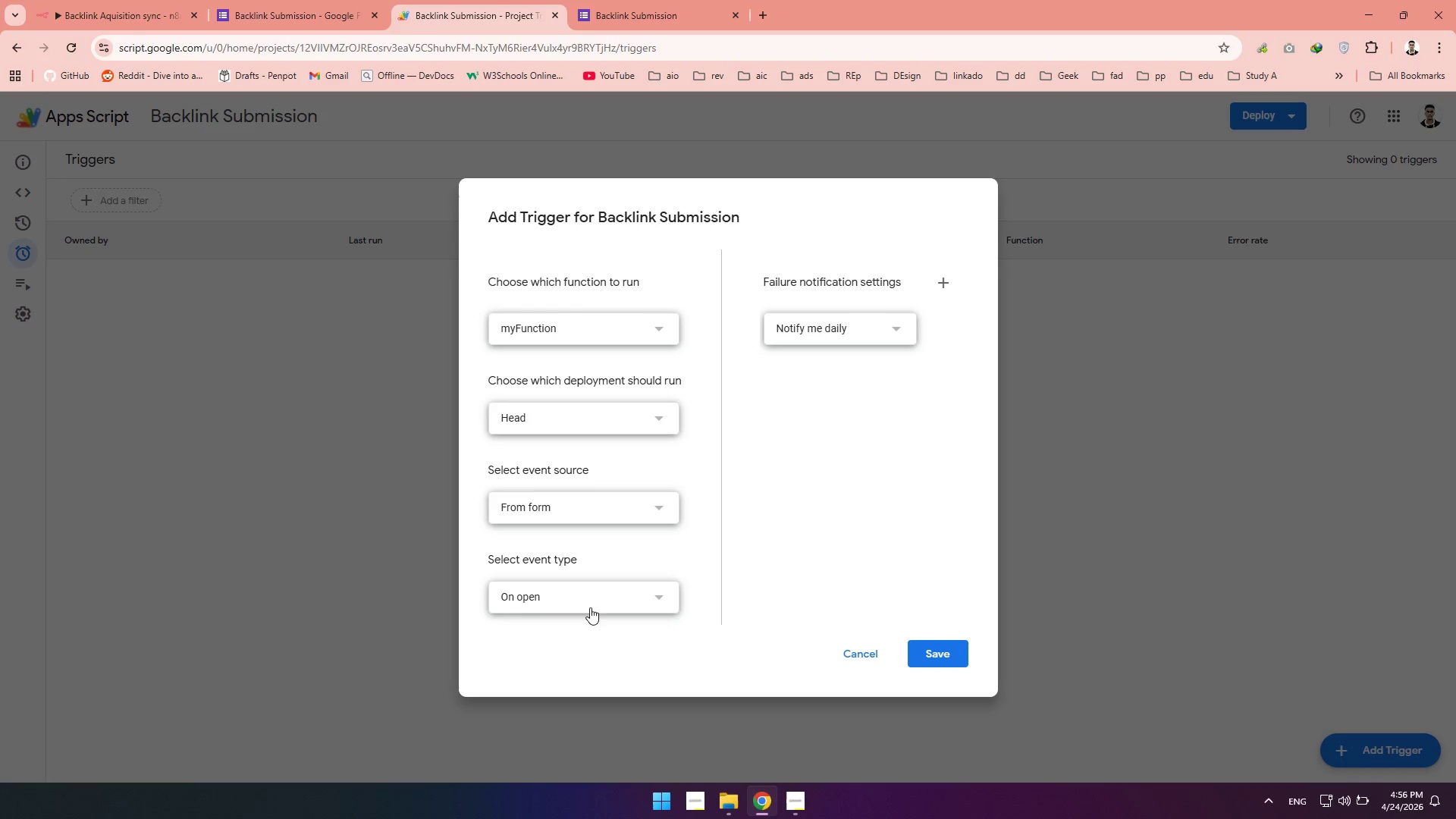 
left_click([585, 609])
 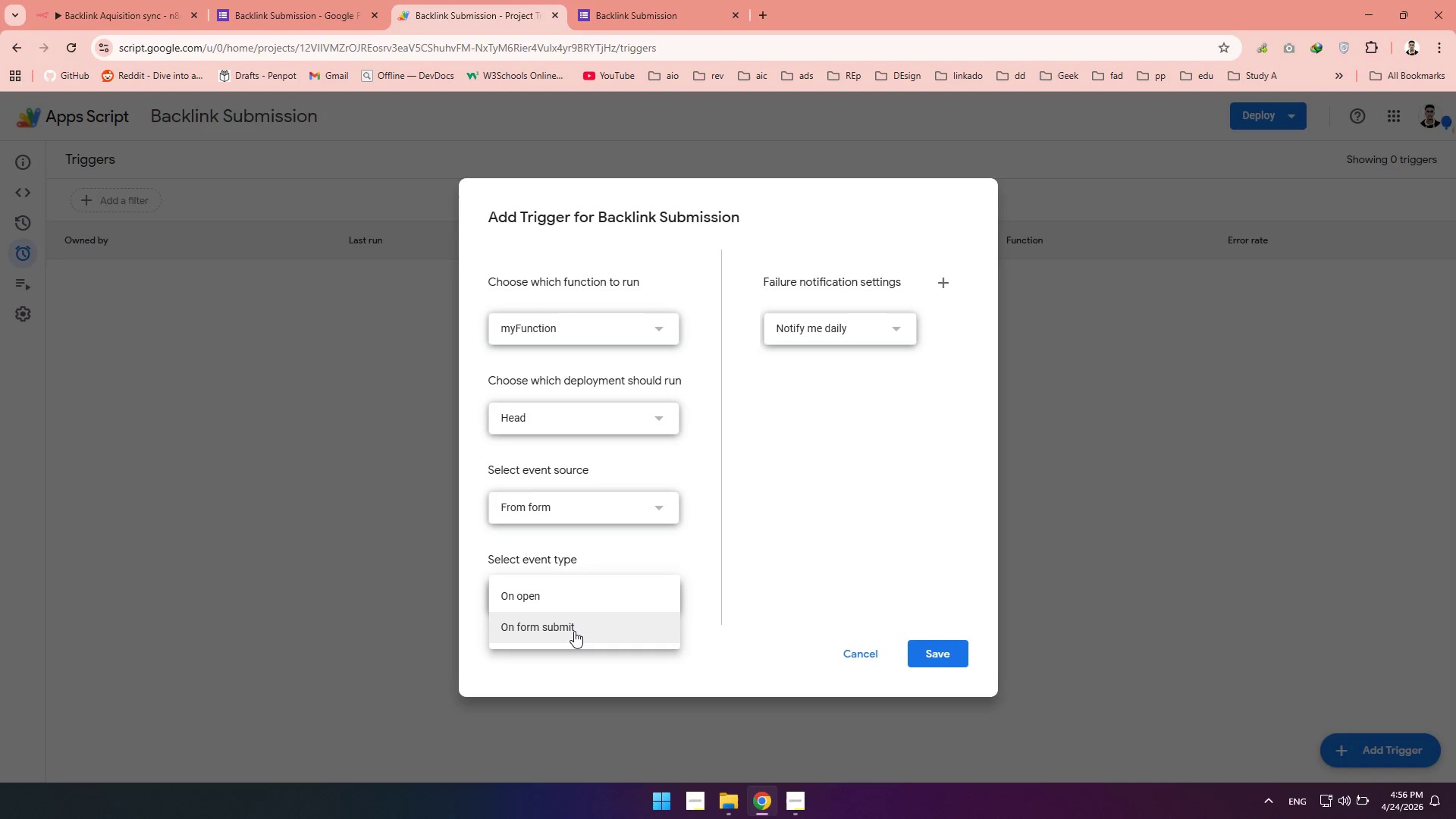 
left_click([574, 631])
 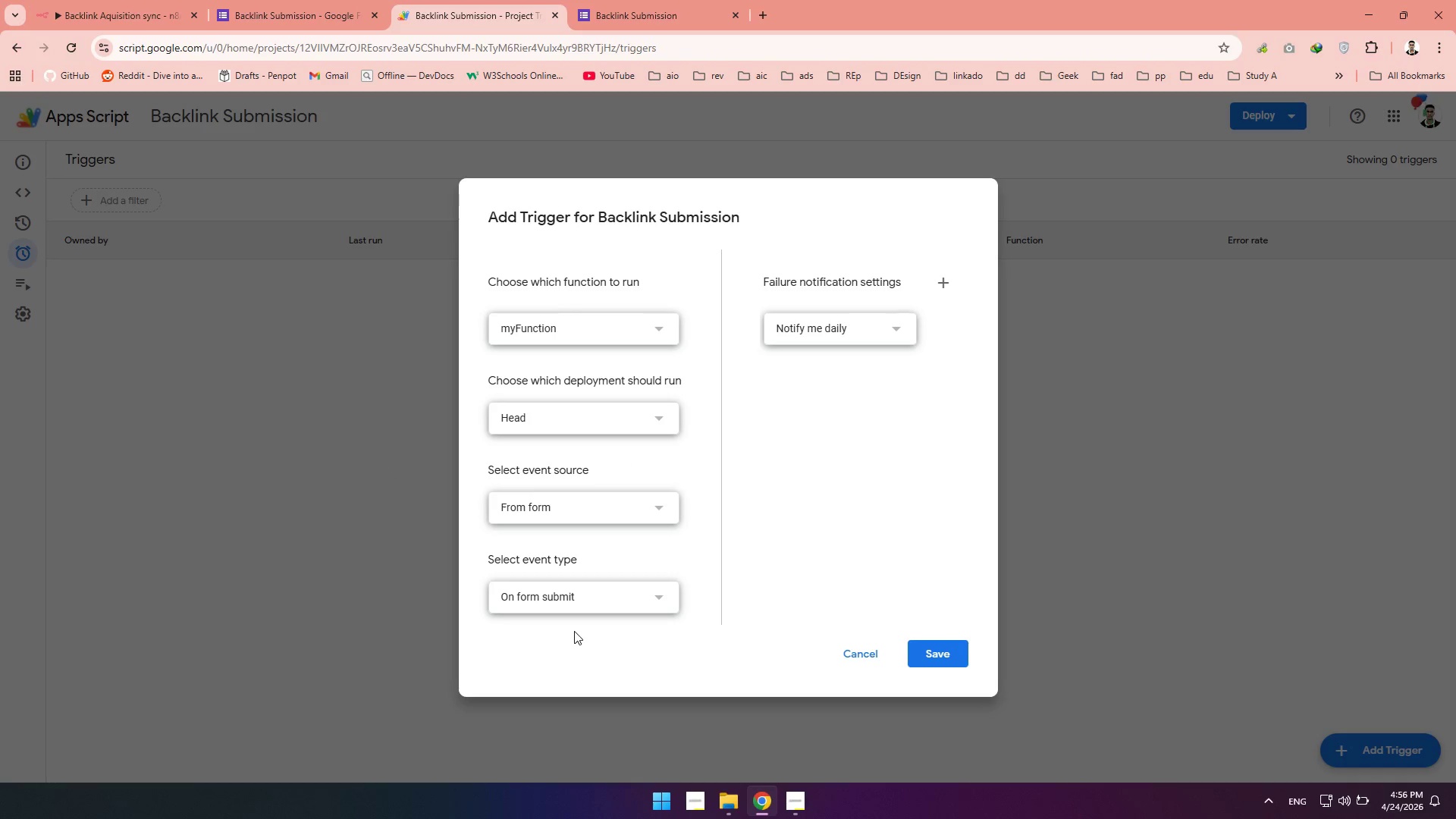 
left_click([574, 631])
 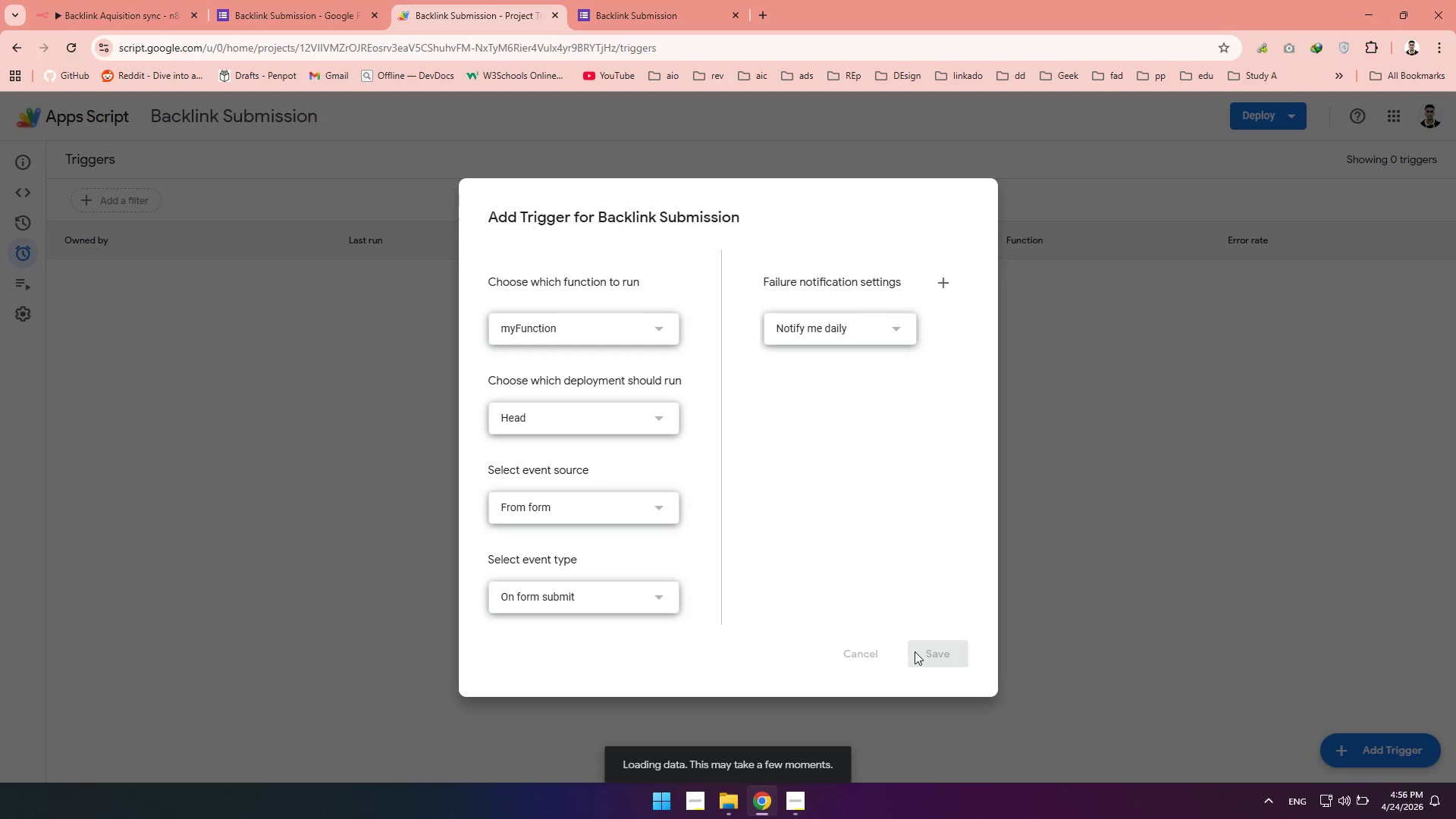 
wait(13.94)
 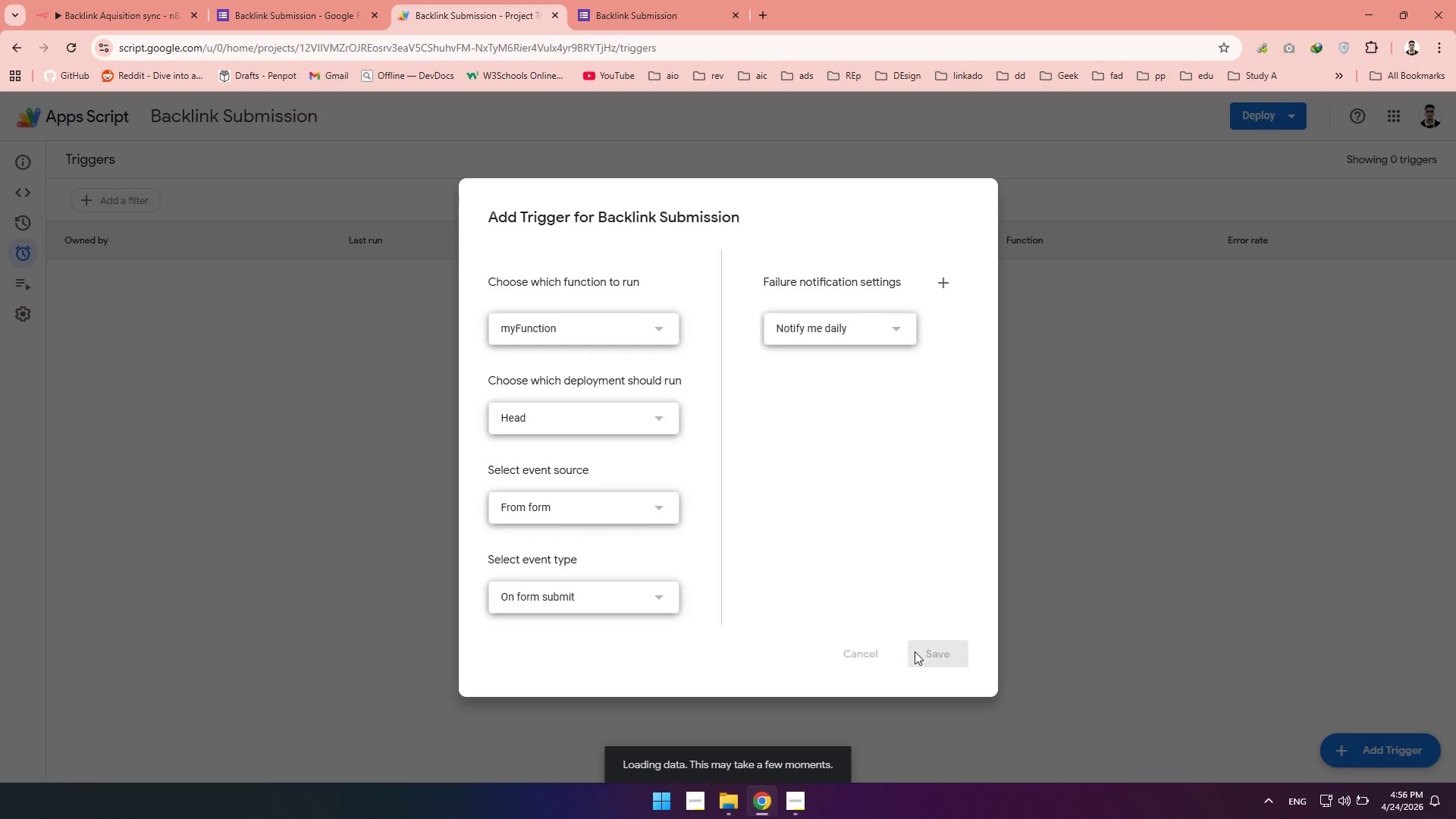 
left_click([549, 516])
 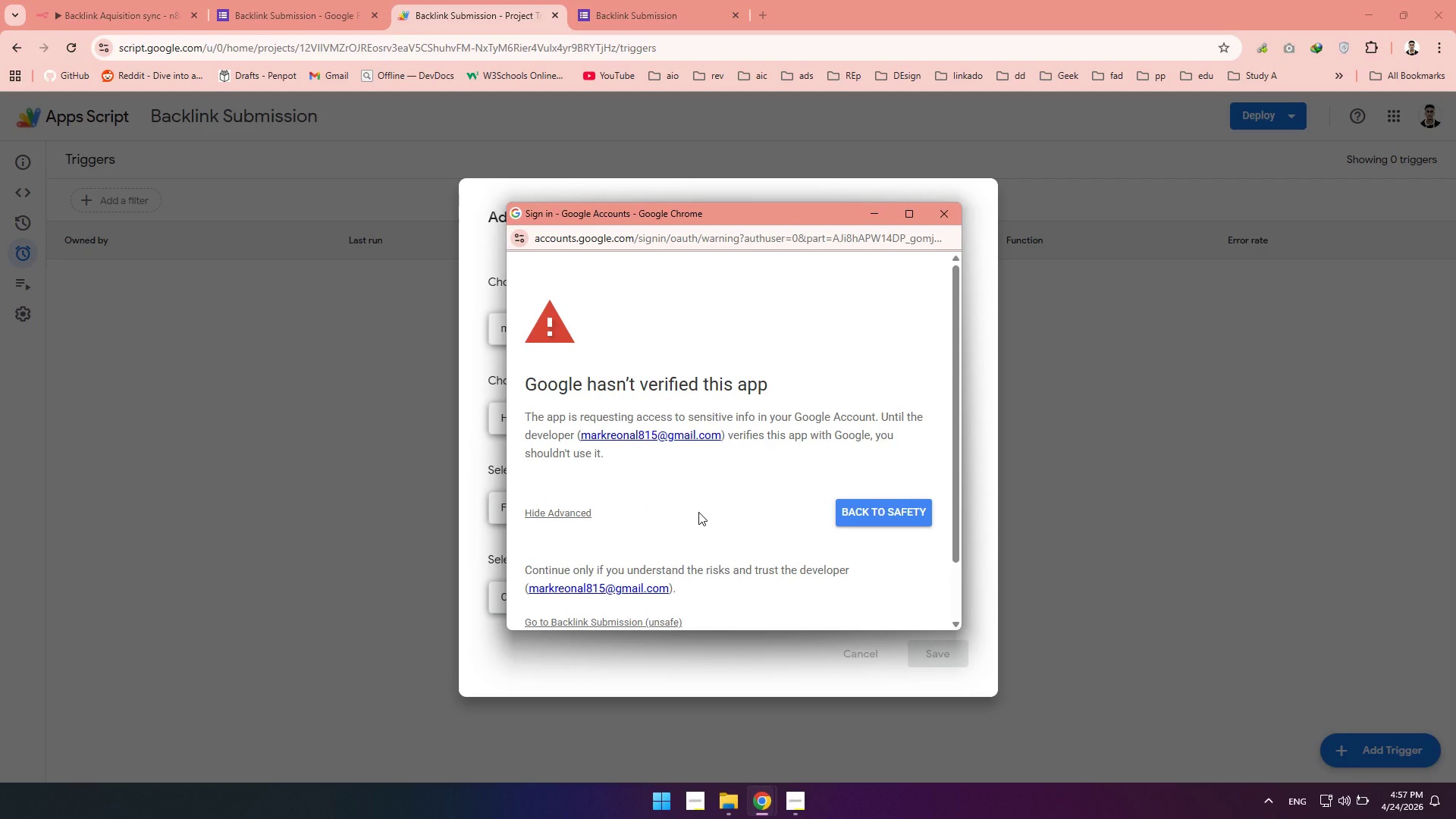 
wait(10.23)
 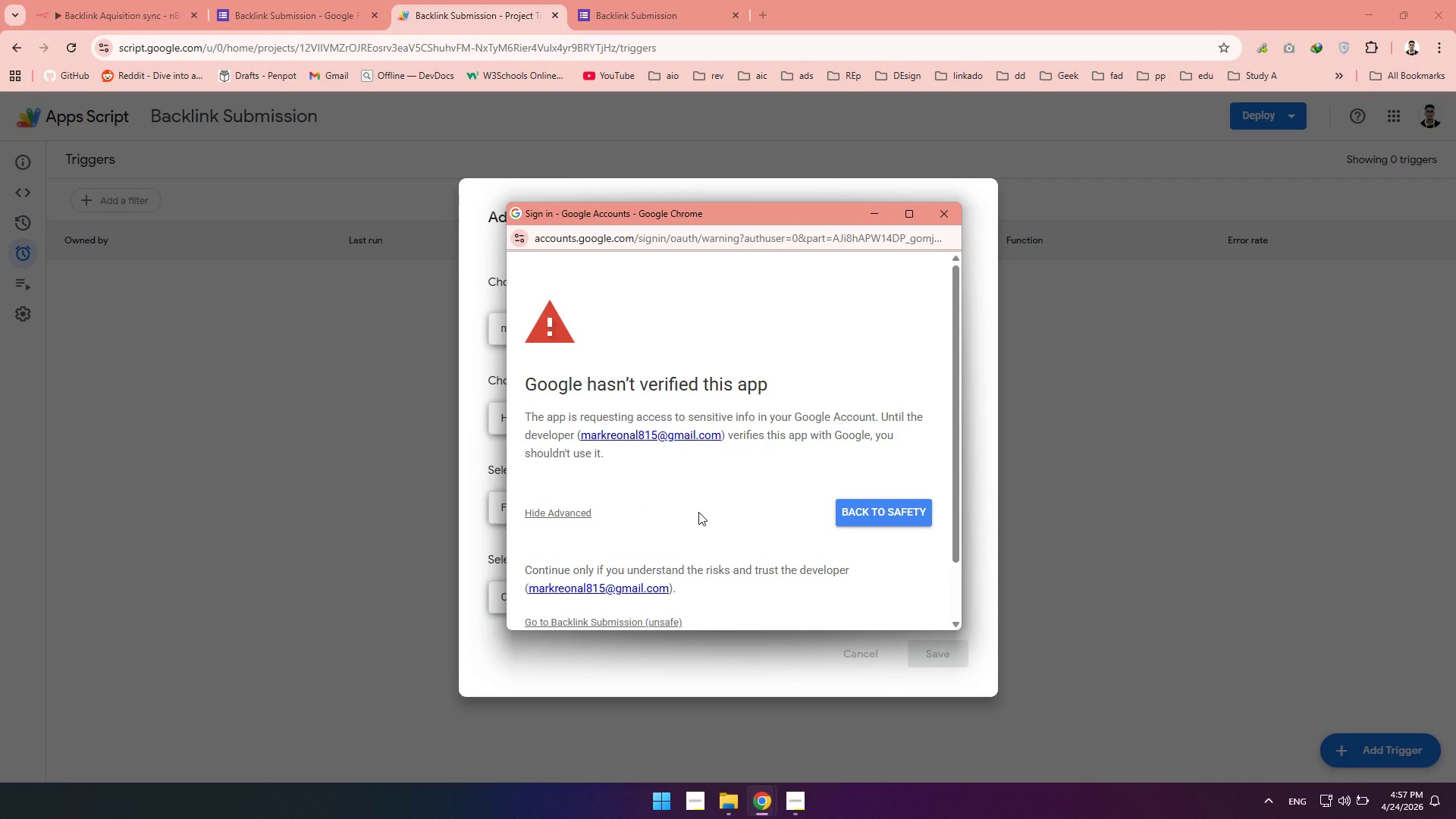 
scroll: coordinate [640, 463], scroll_direction: down, amount: 2.0
 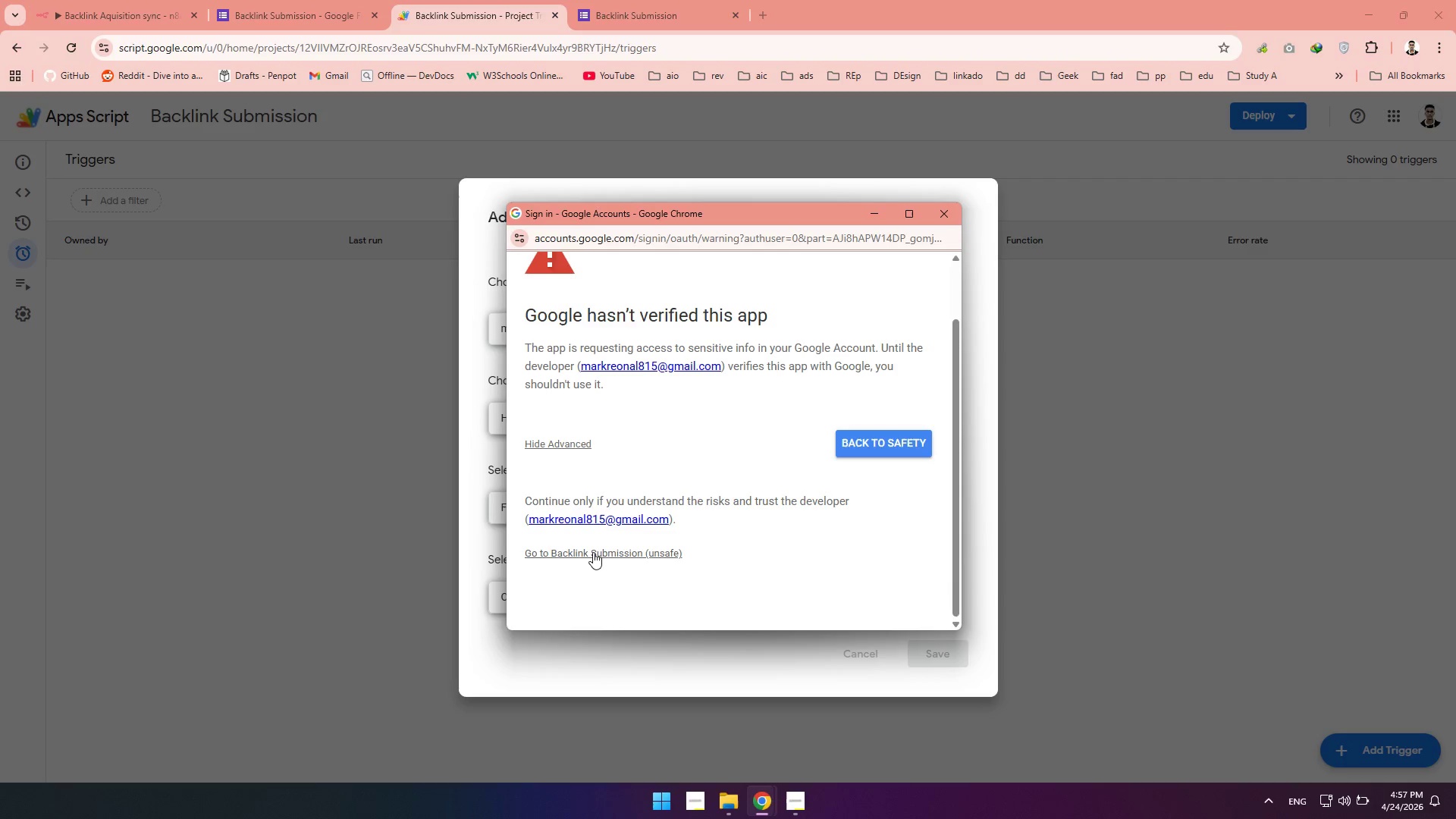 
left_click([593, 553])
 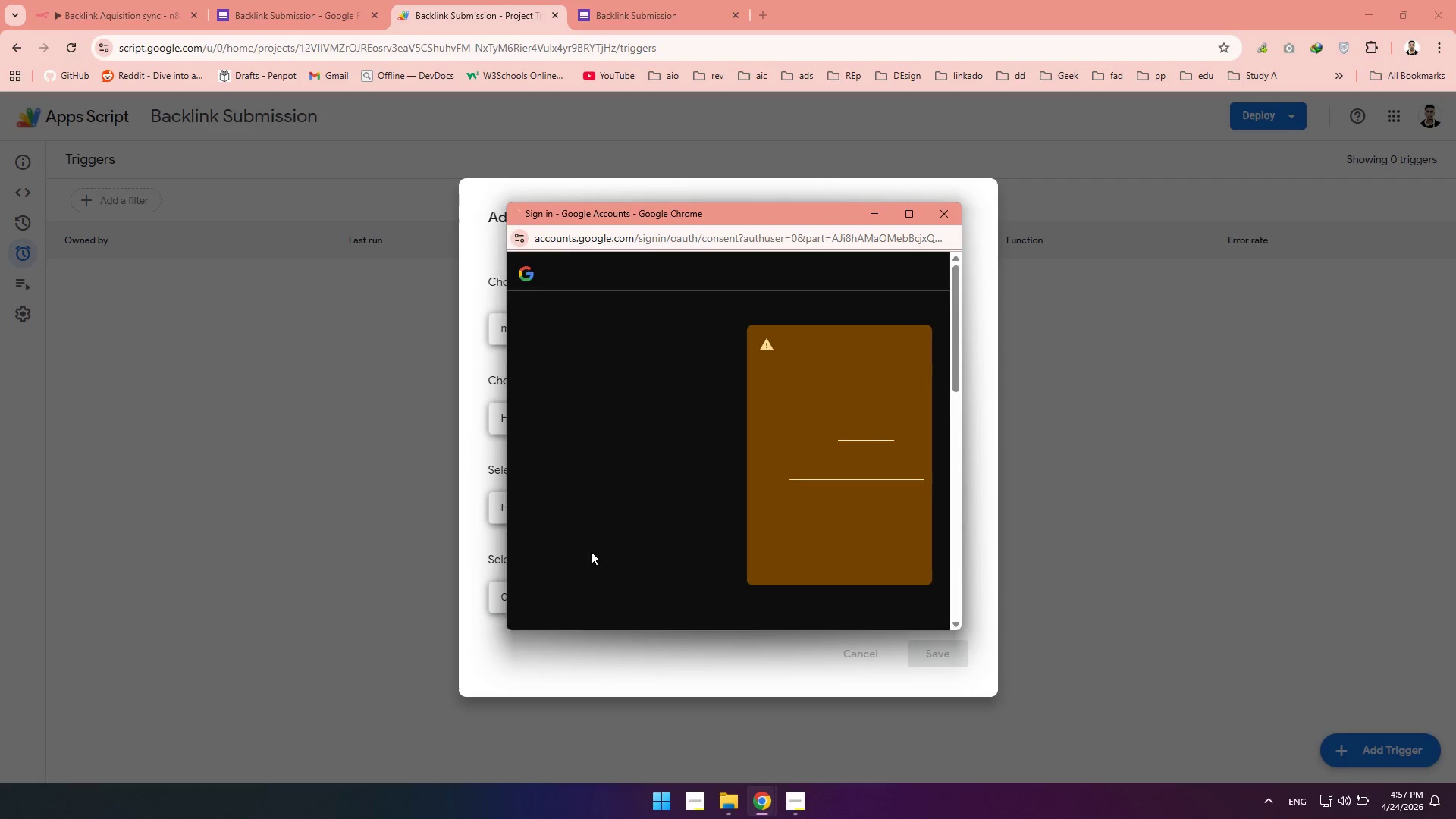 
scroll: coordinate [818, 444], scroll_direction: down, amount: 3.0
 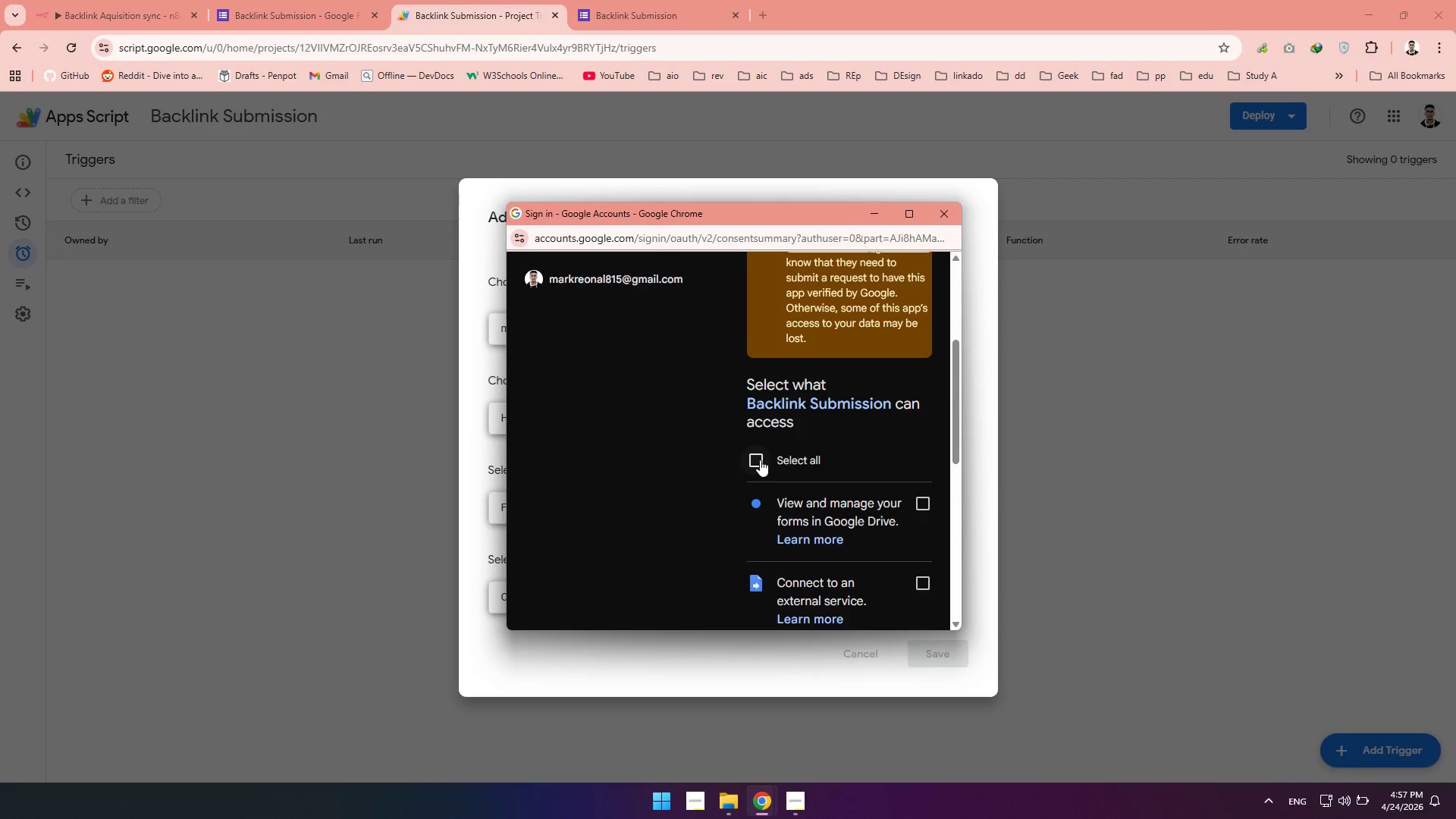 
left_click([758, 460])
 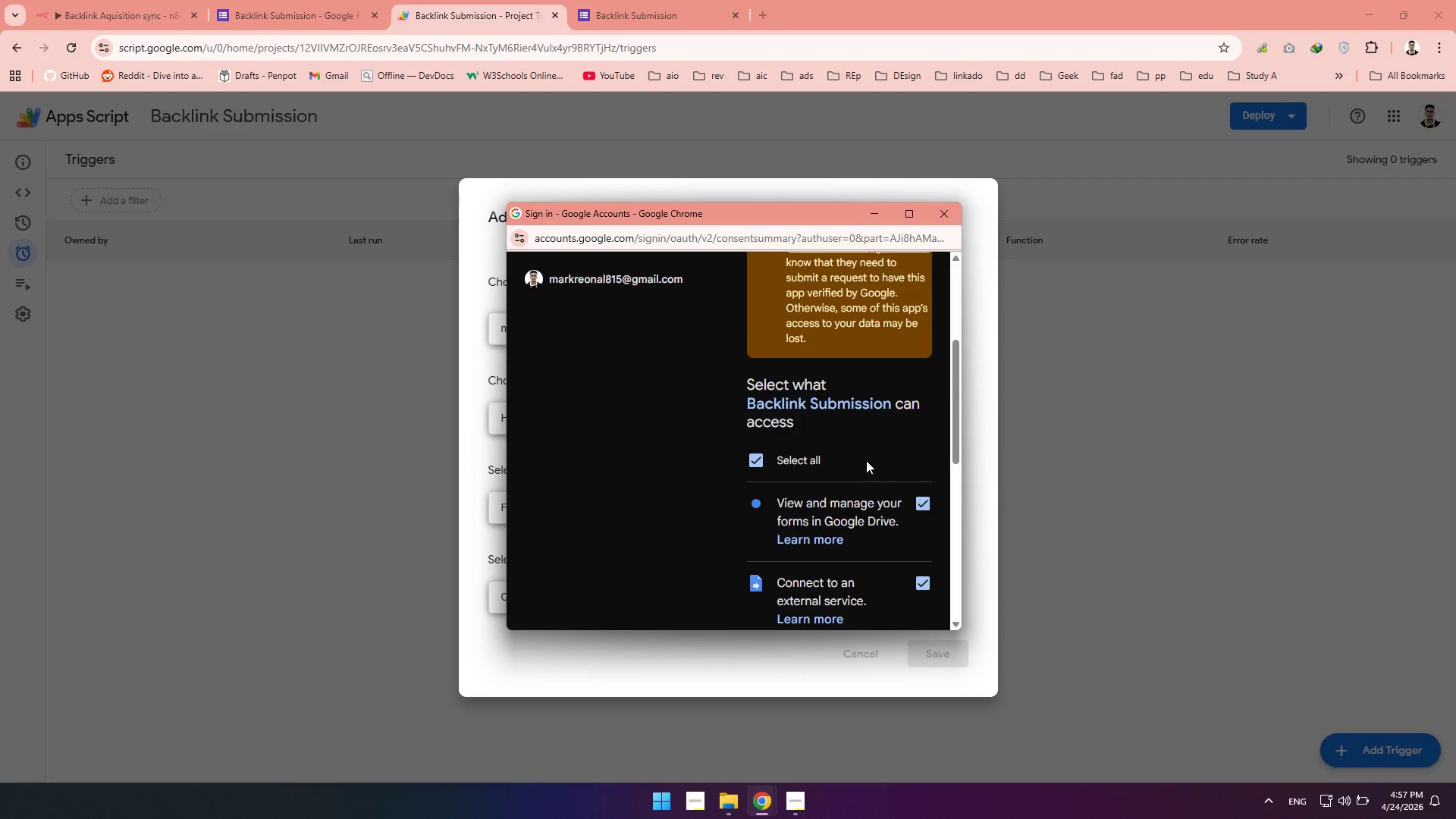 
scroll: coordinate [826, 435], scroll_direction: down, amount: 12.0
 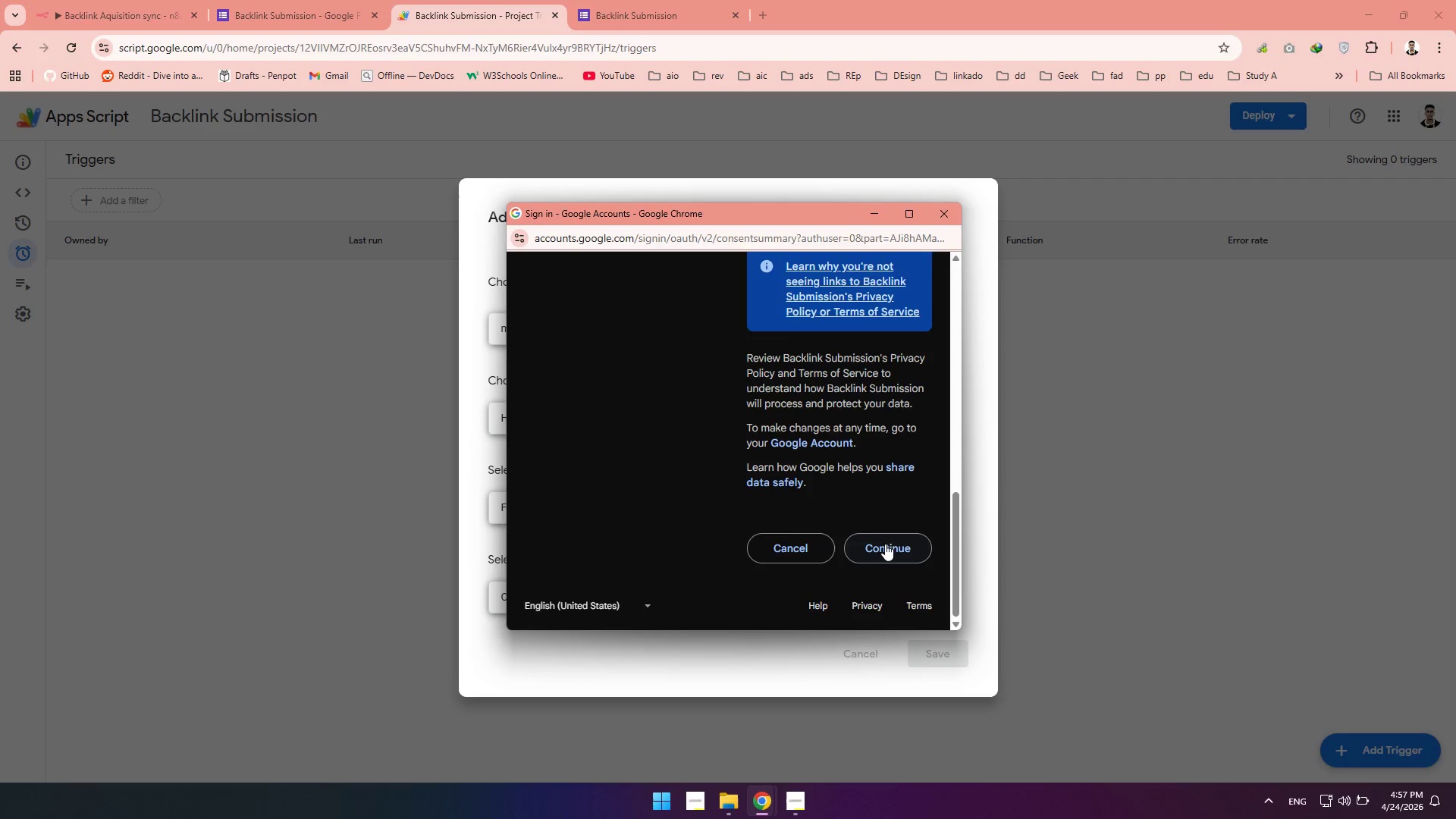 
left_click([886, 545])
 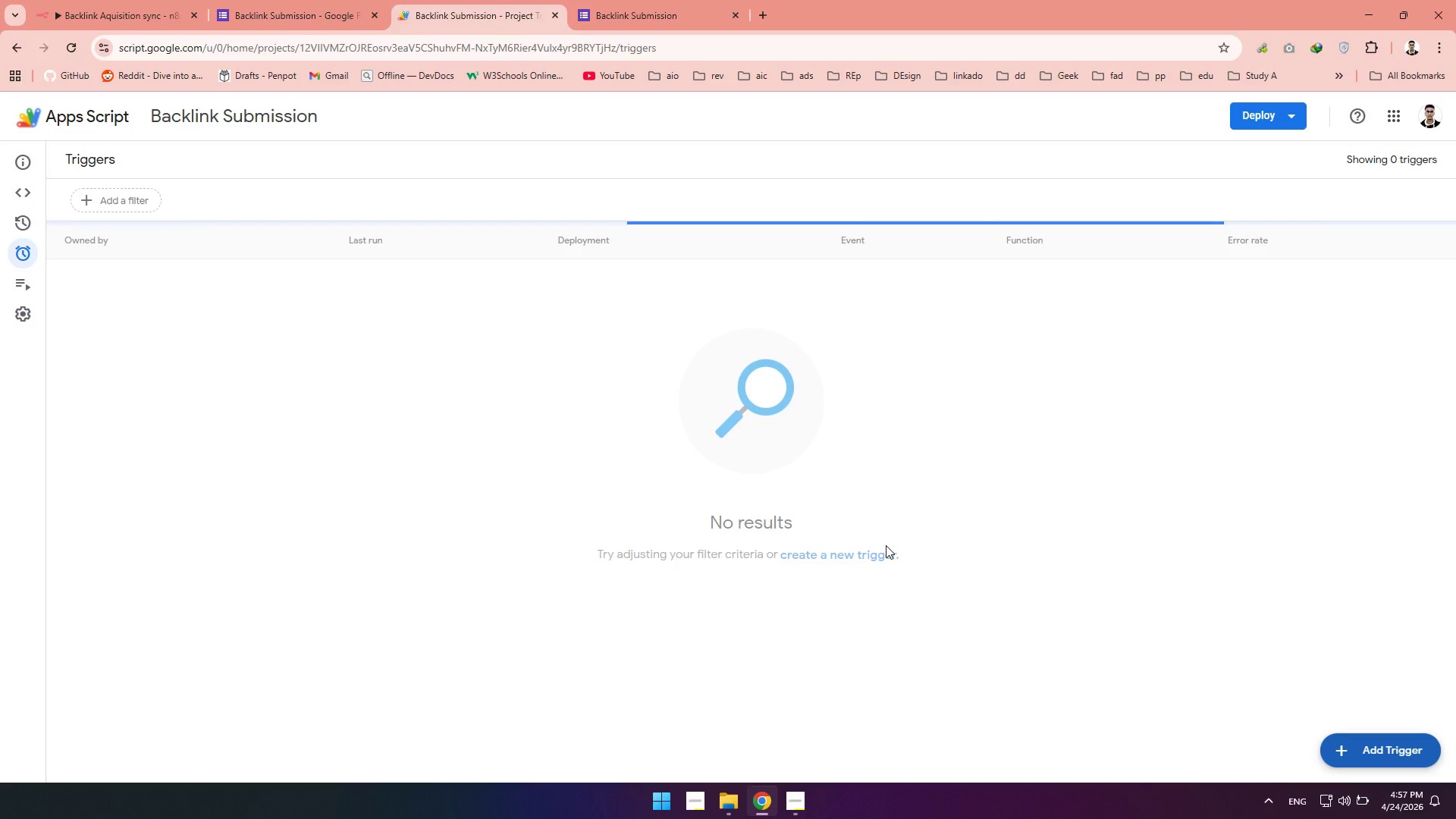 
wait(19.77)
 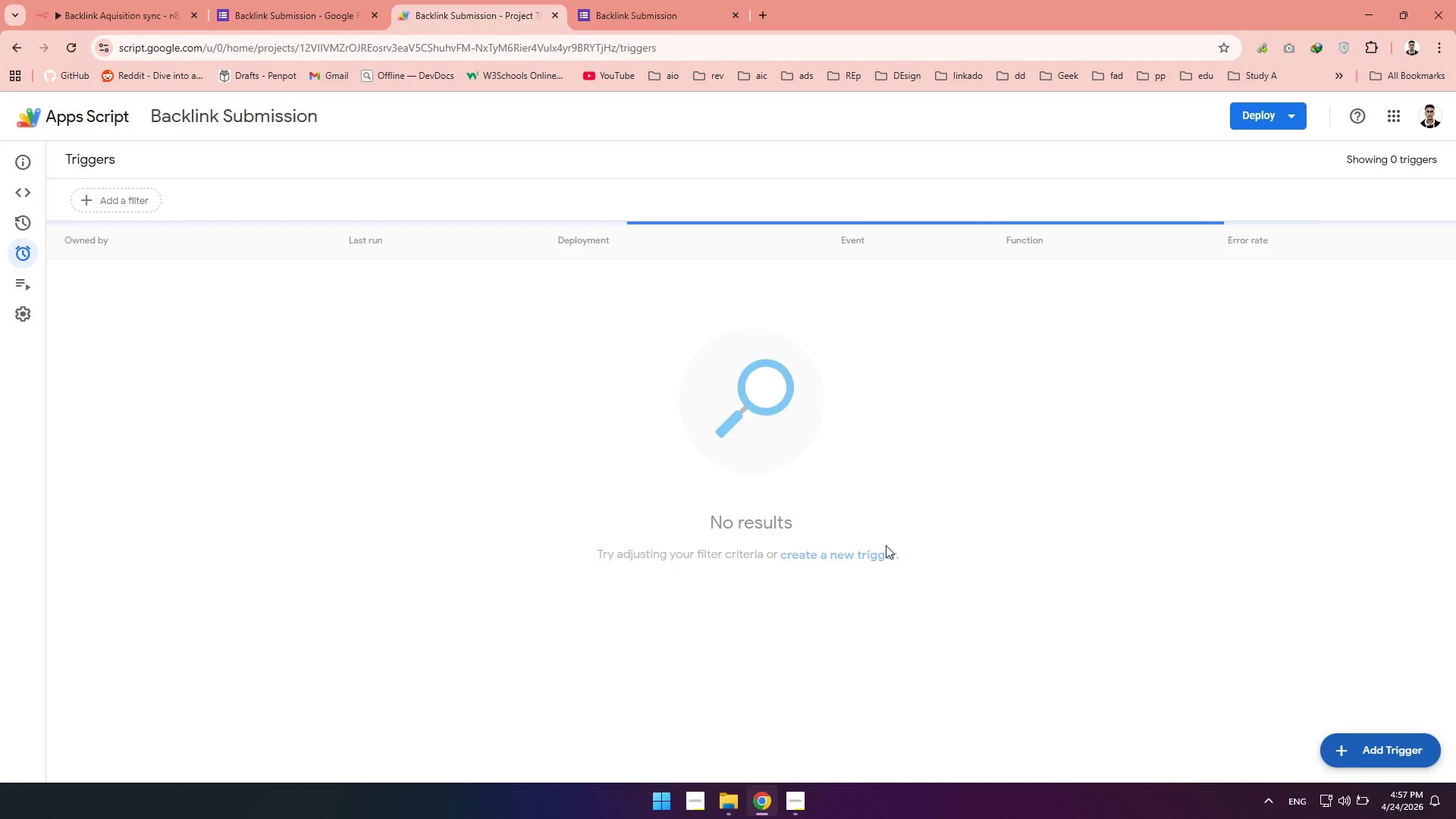 
left_click([665, 5])
 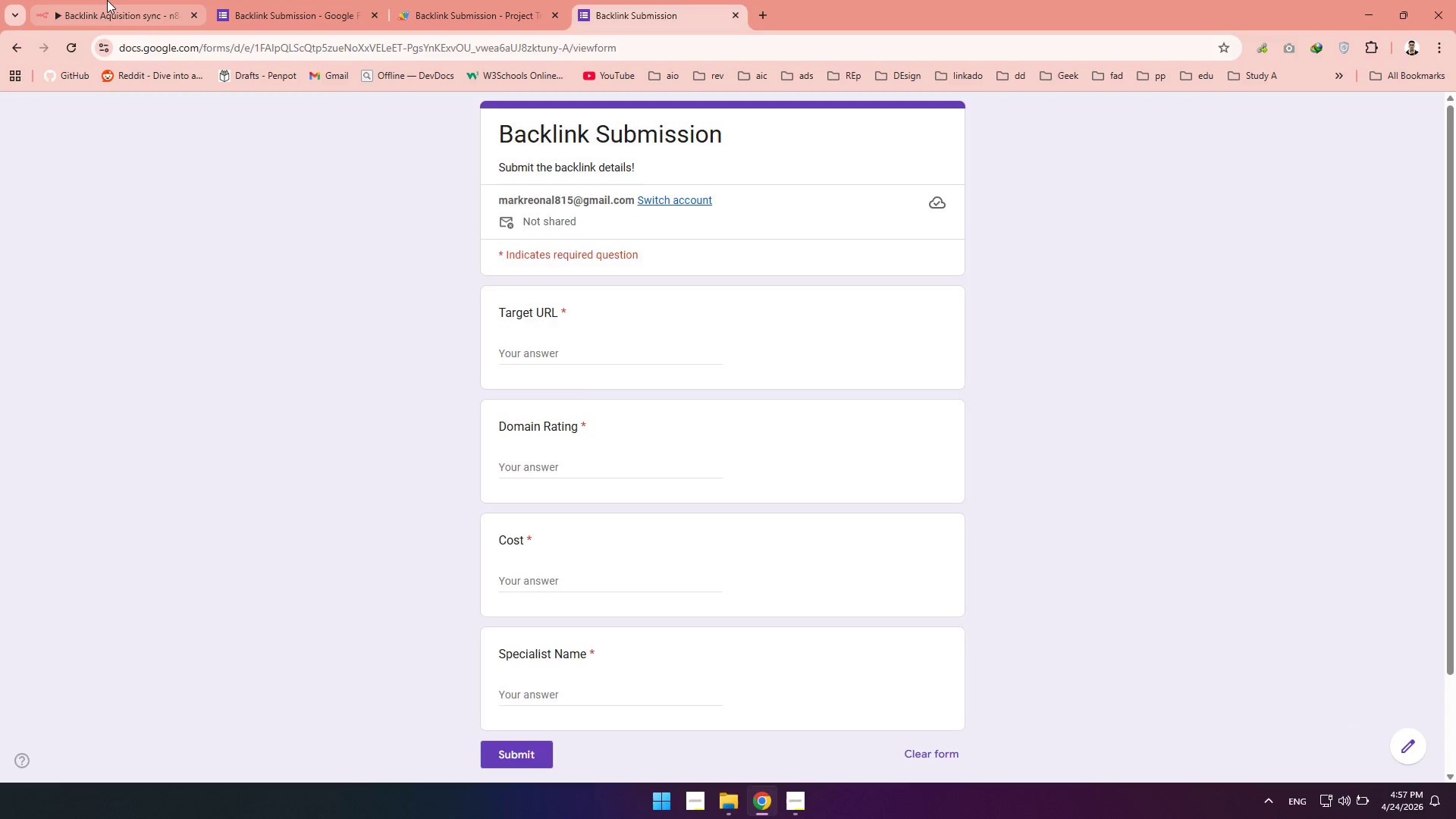 
left_click([106, 0])
 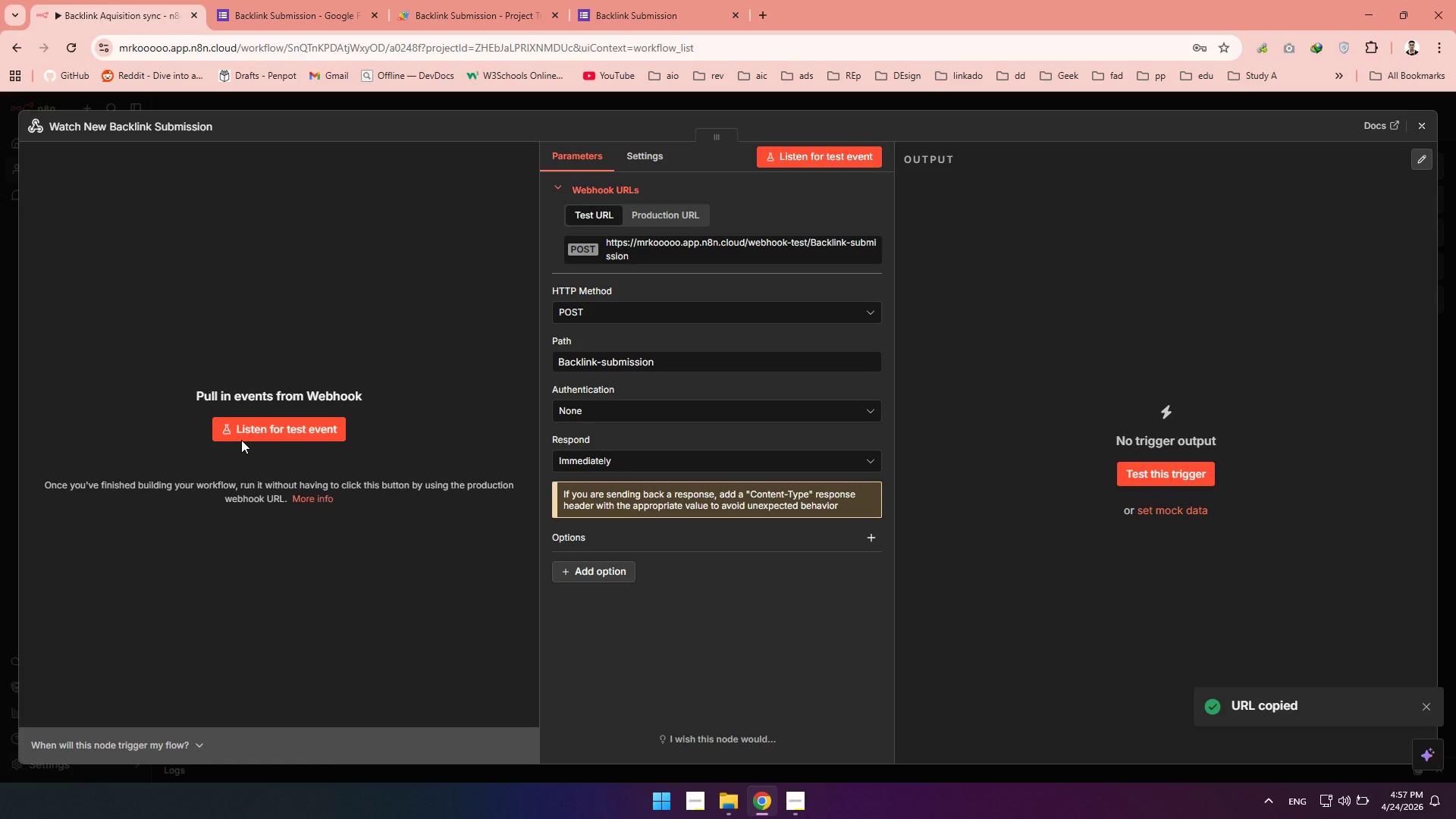 
left_click([242, 439])
 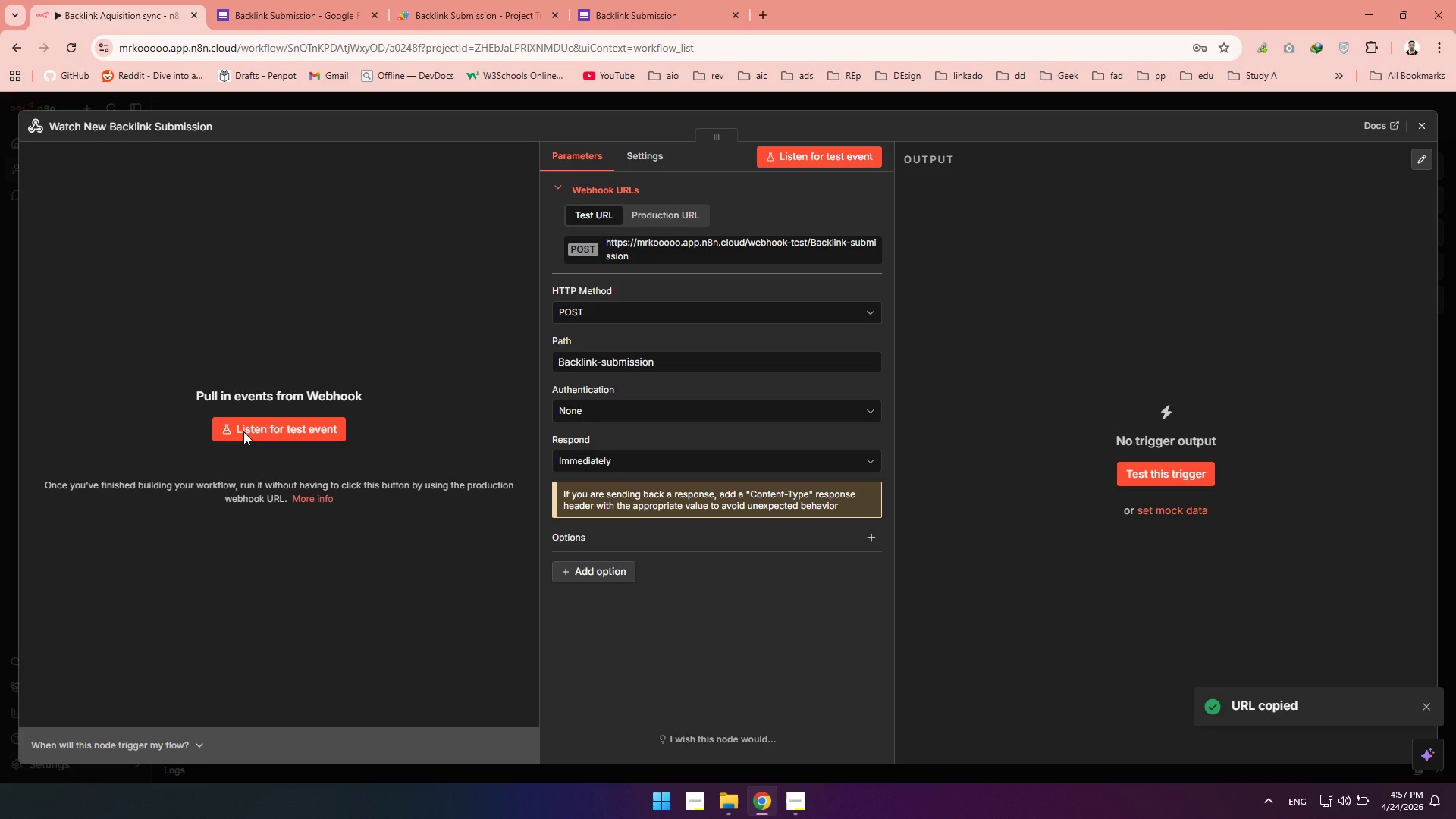 
left_click([243, 431])
 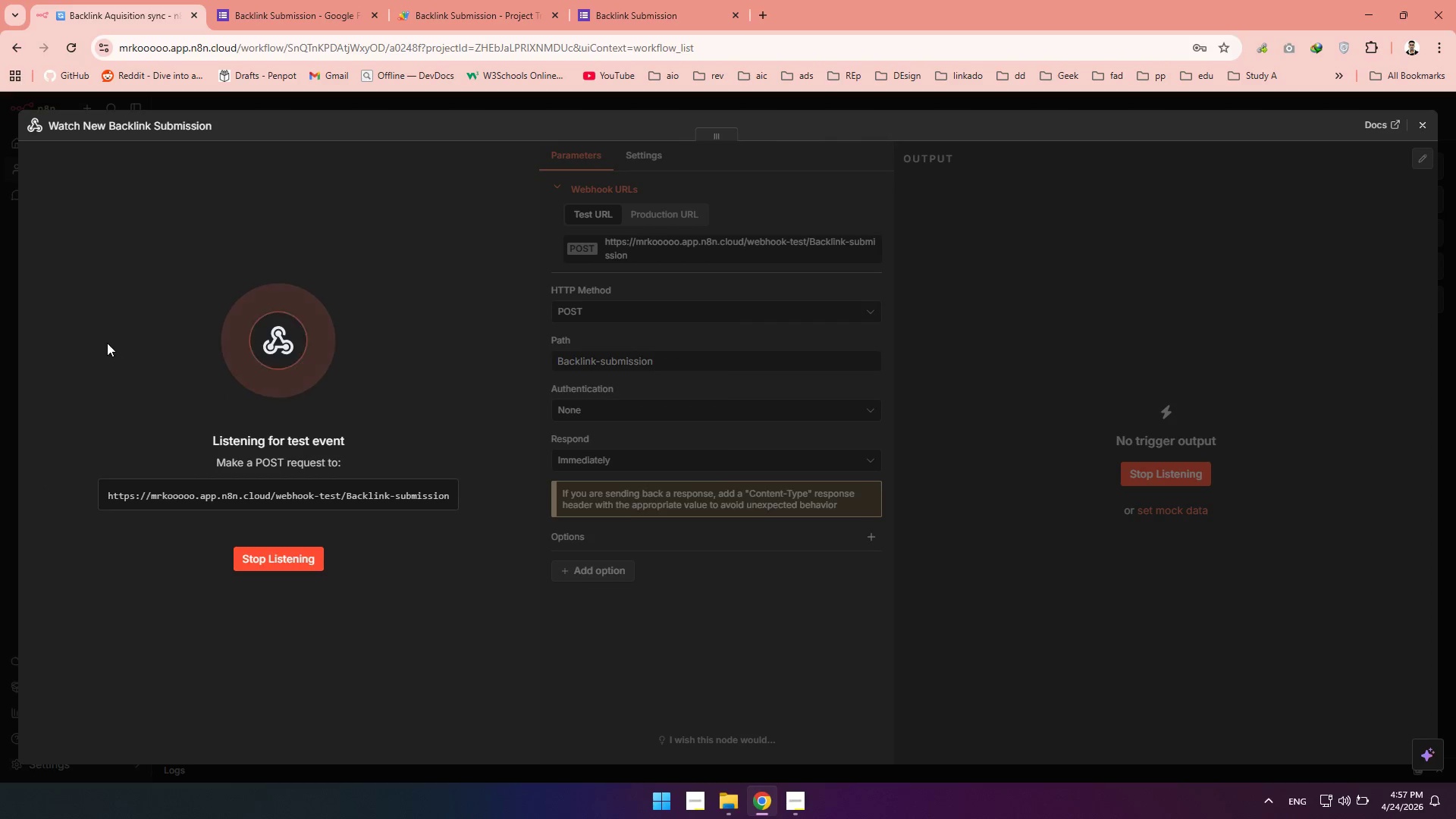 
left_click([171, 290])
 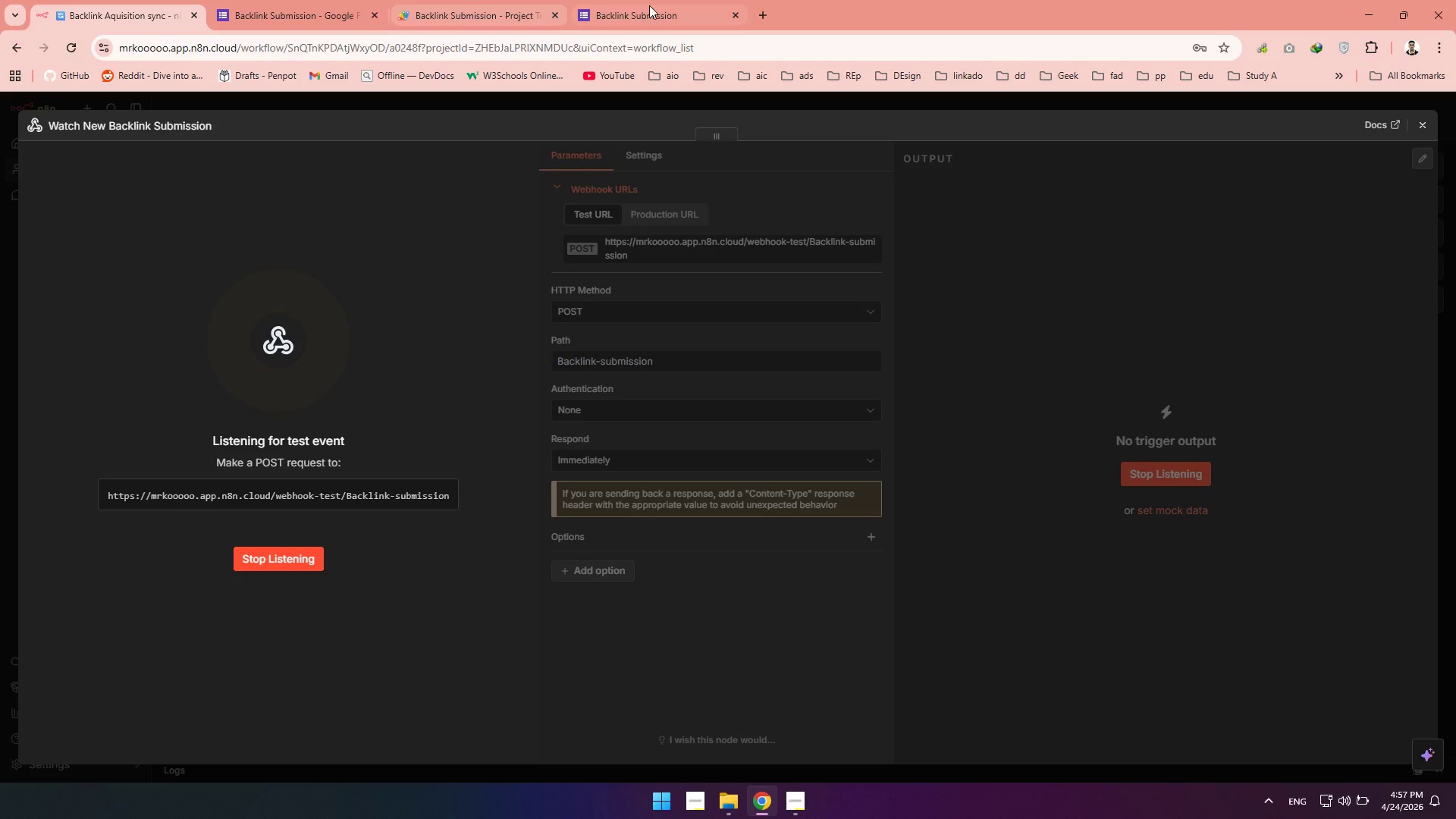 
left_click([650, 5])
 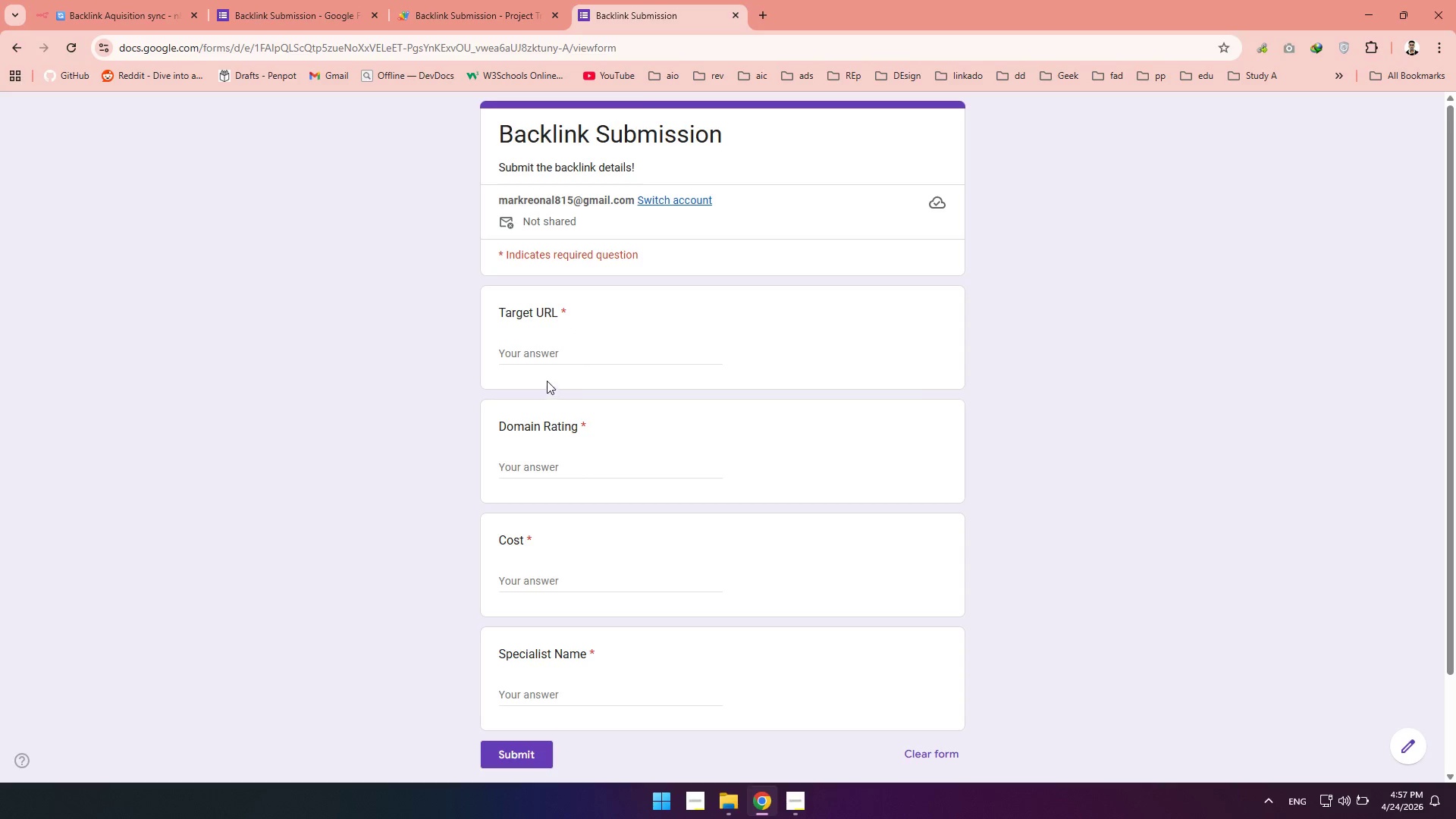 
left_click([547, 356])
 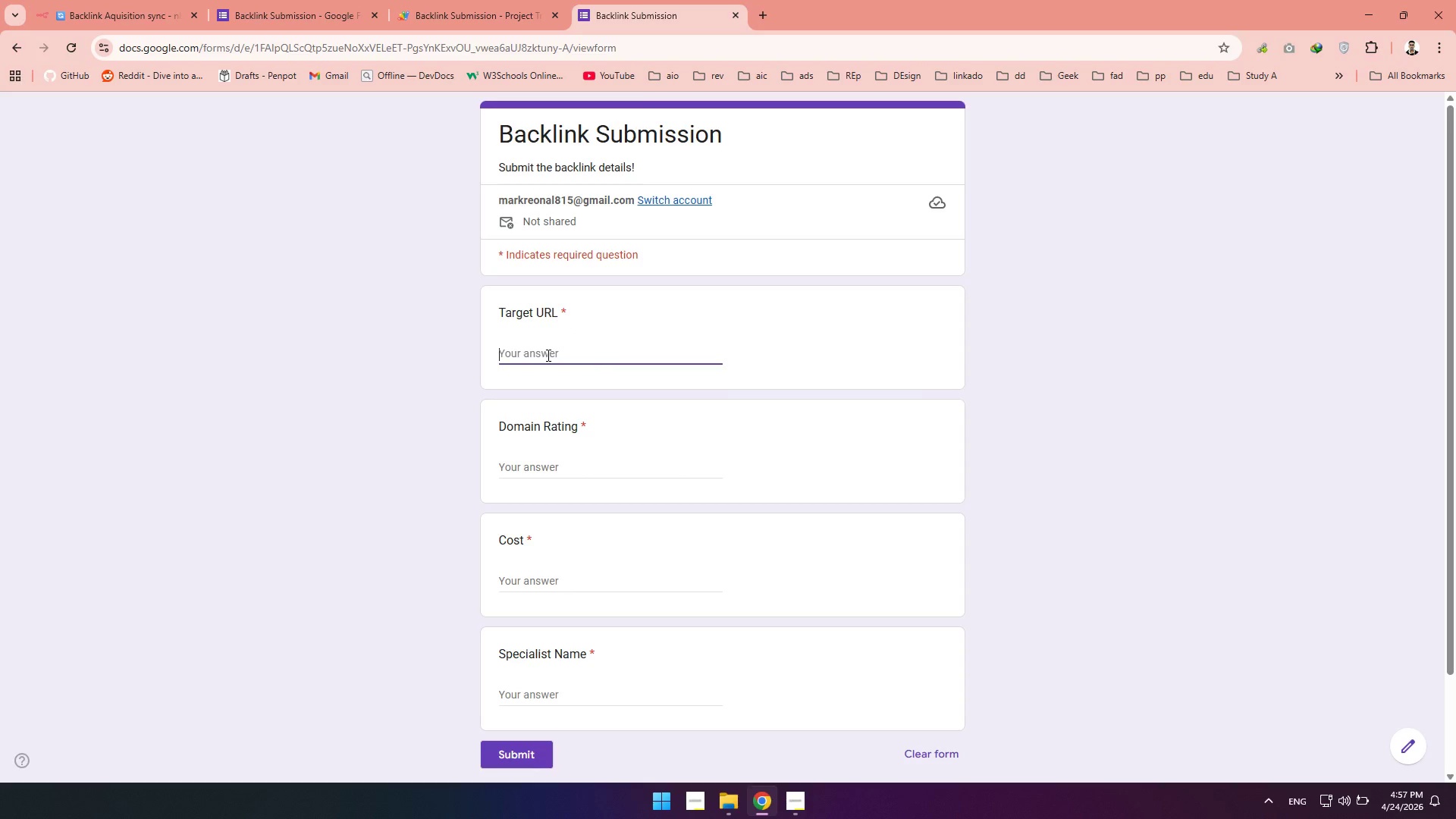 
key(H)
 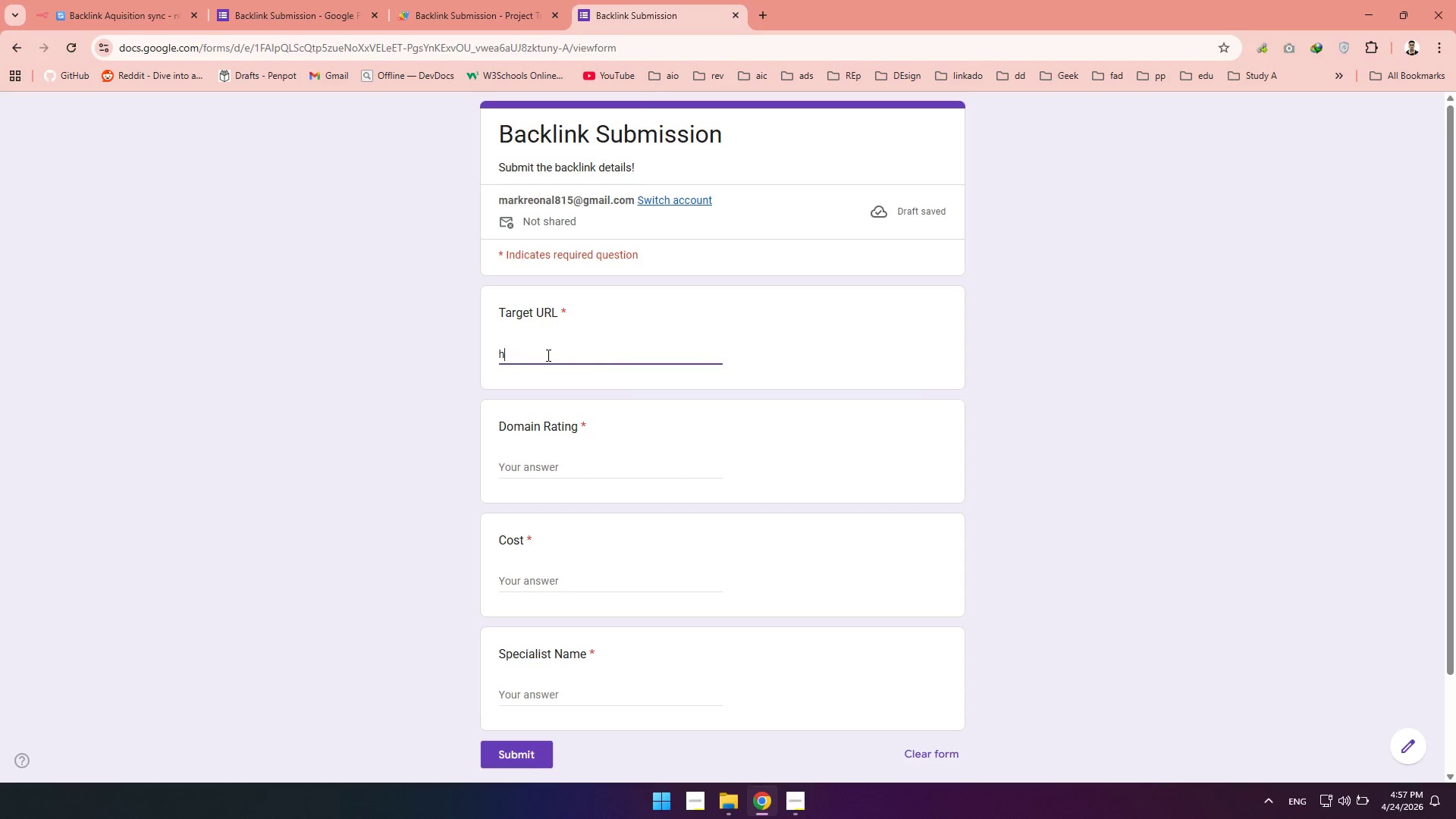 
type(ttps://www.testwebsite.com)
 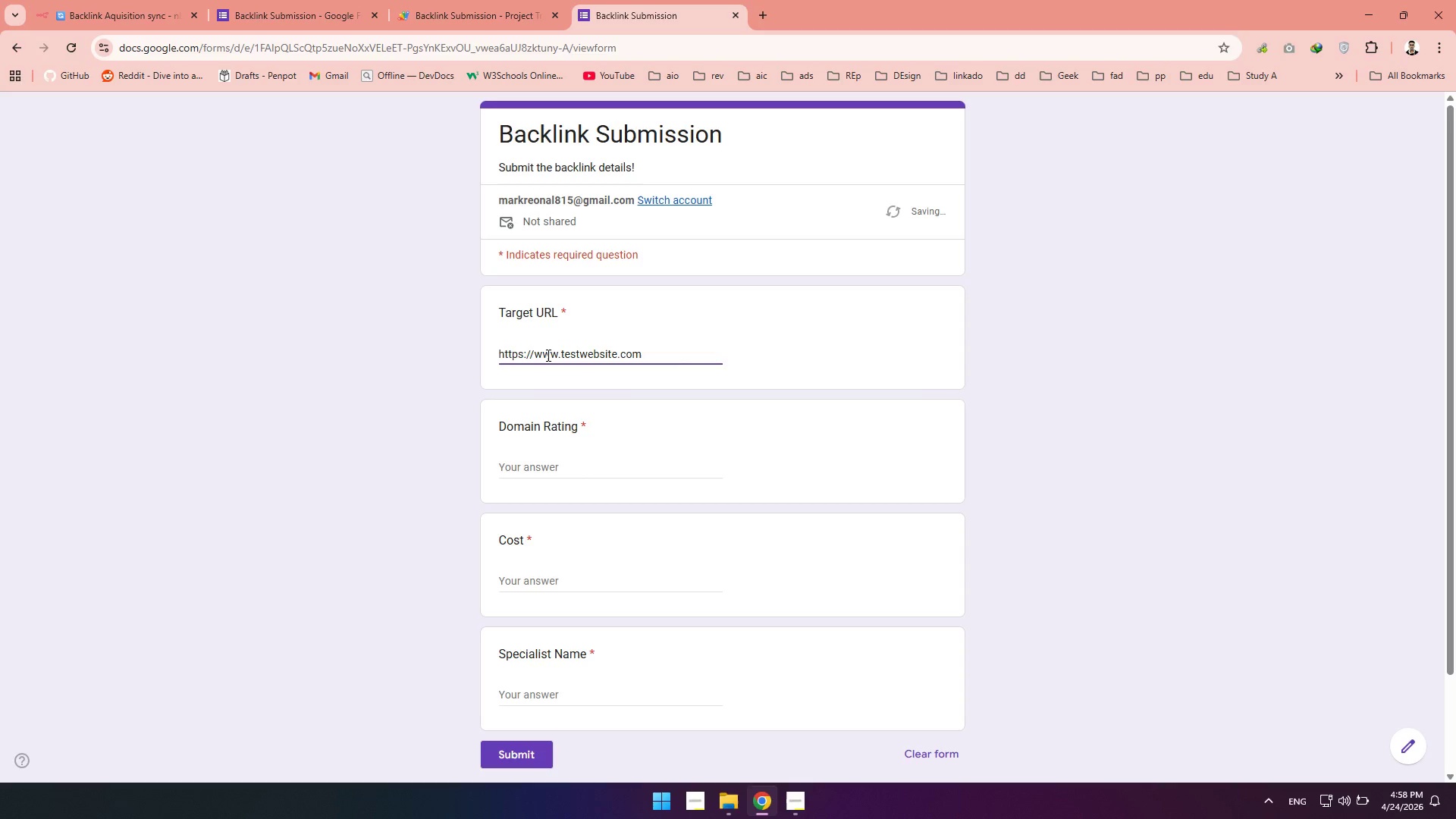 
left_click([538, 460])
 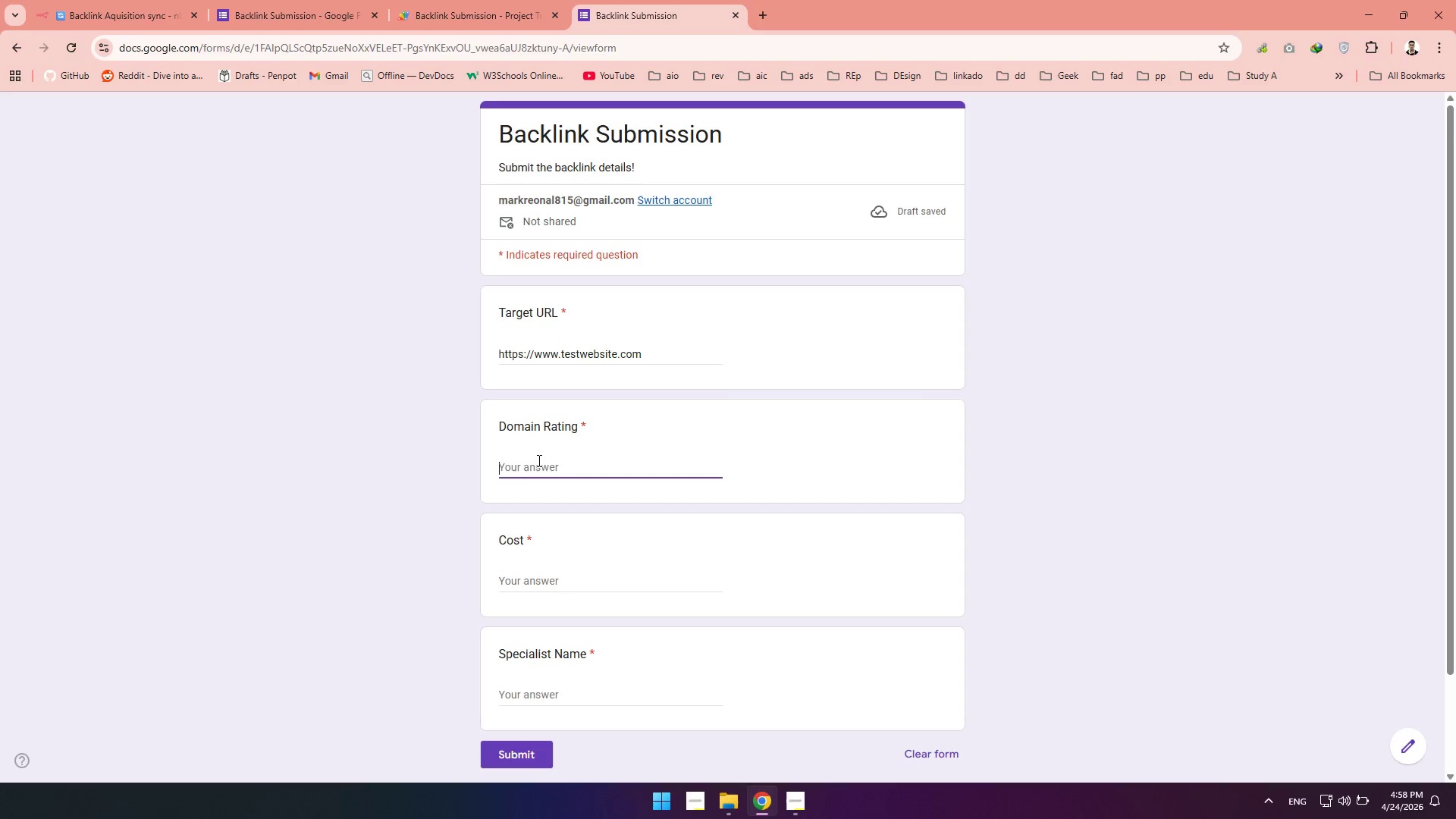 
type(32)
 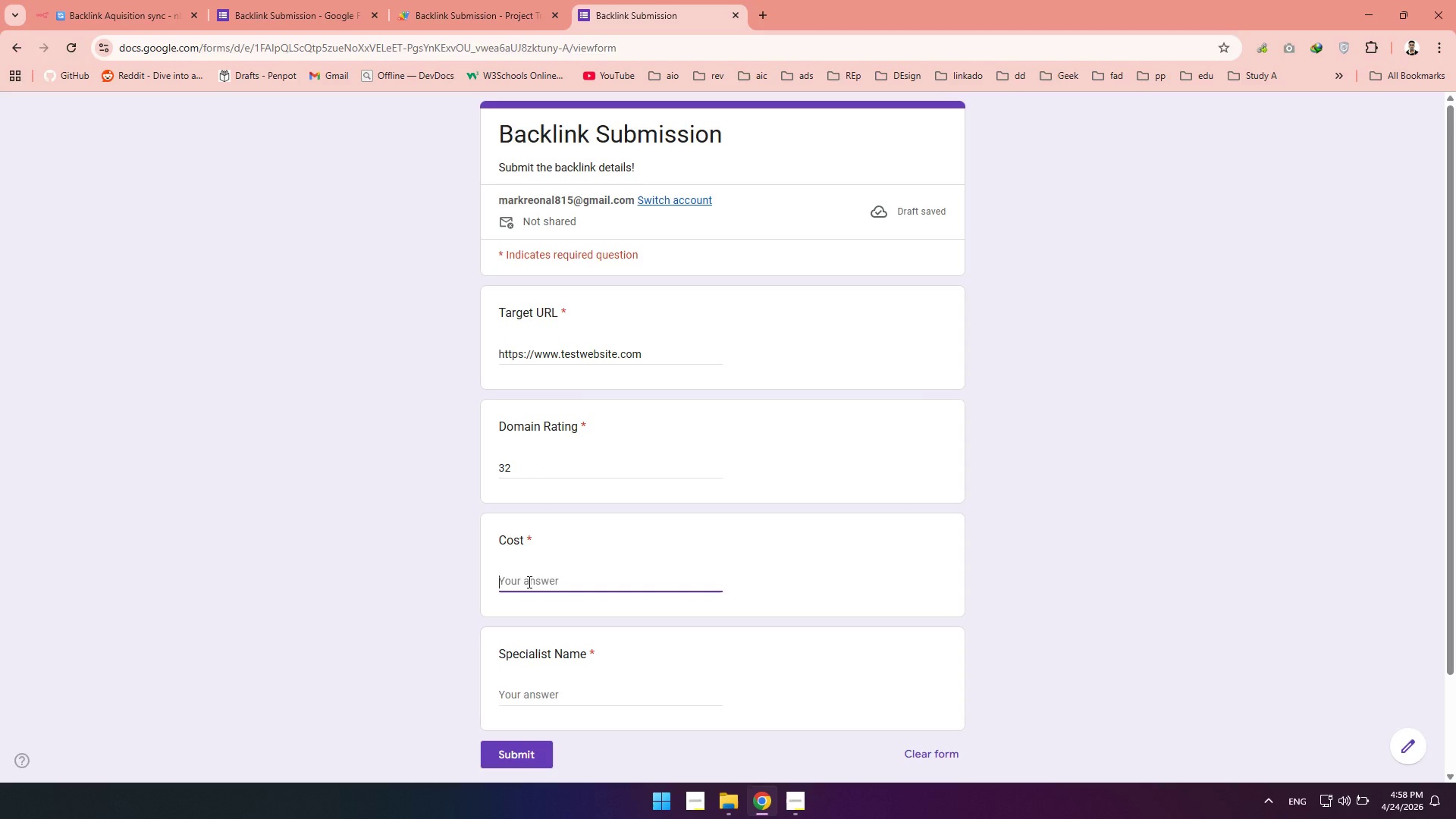 
wait(5.58)
 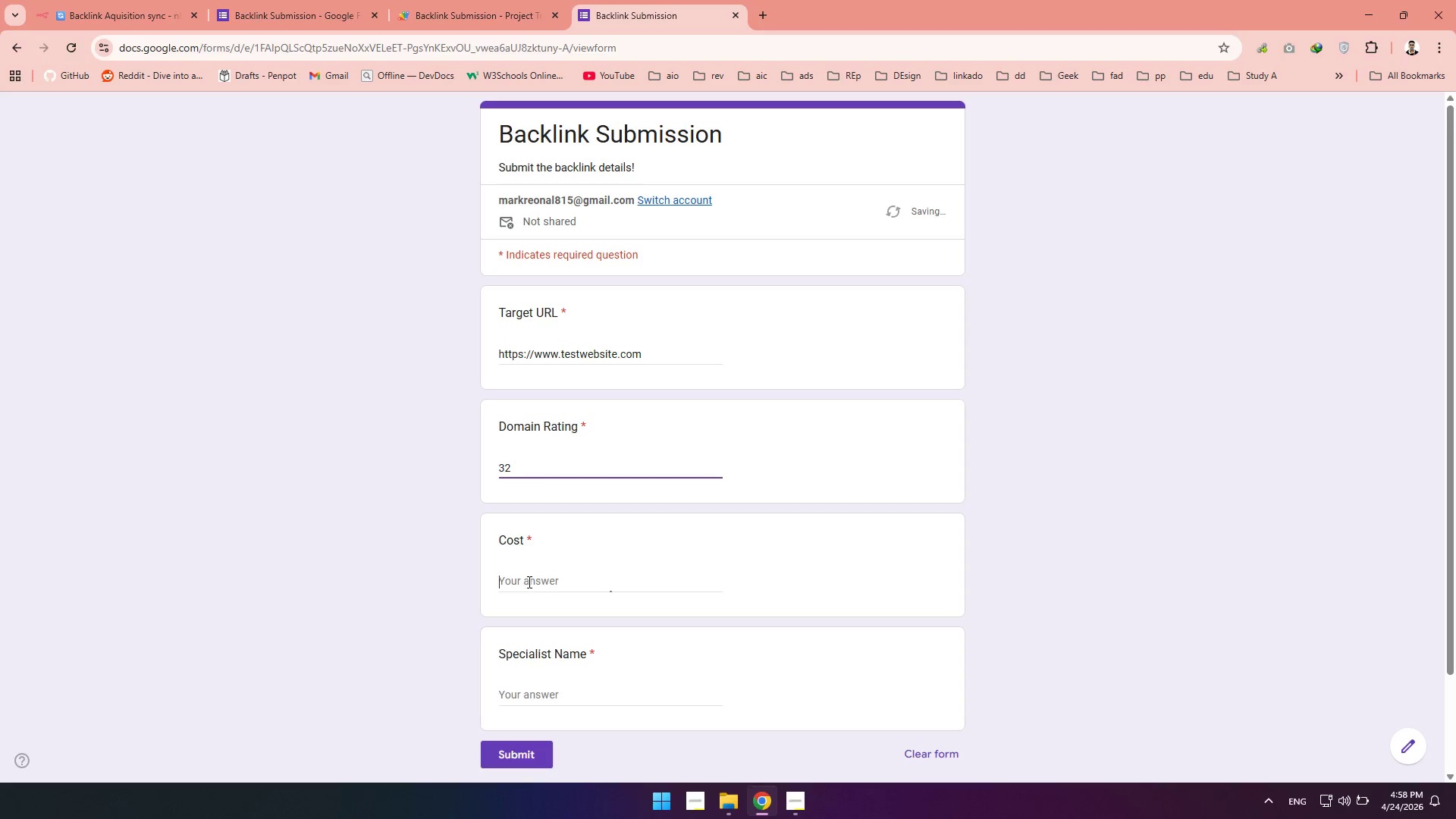 
type($2)
 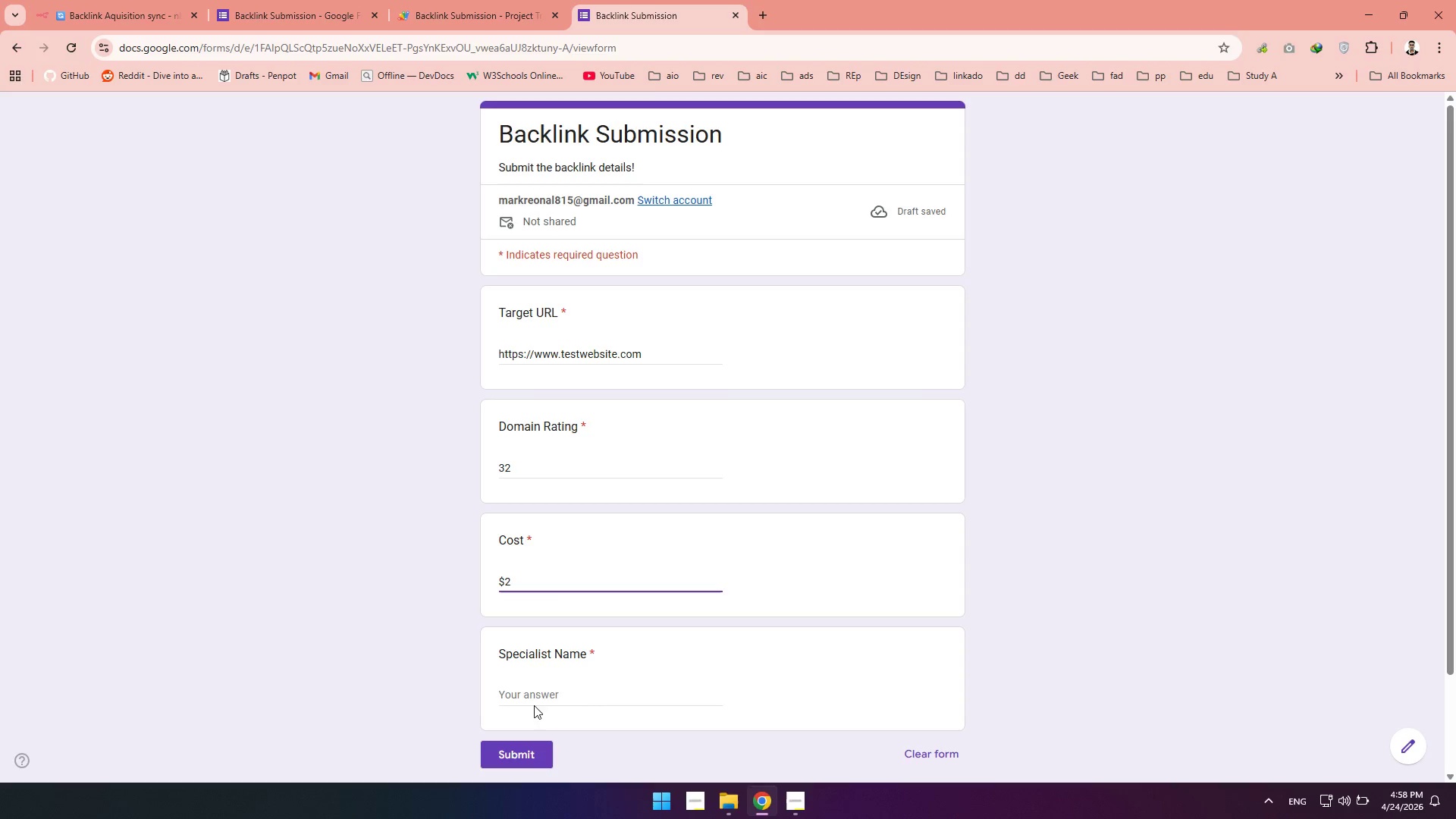 
wait(5.16)
 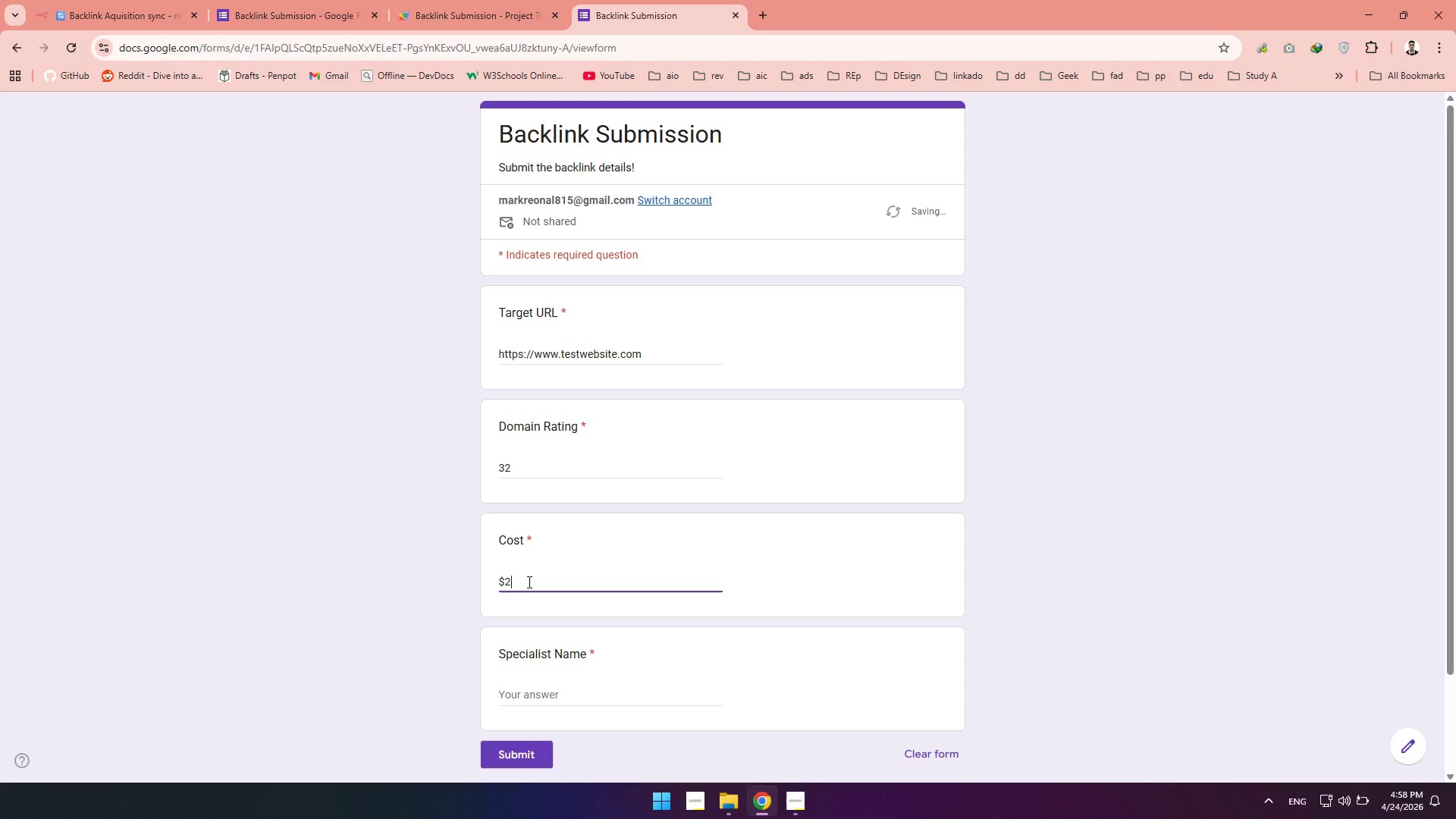 
left_click([533, 700])
 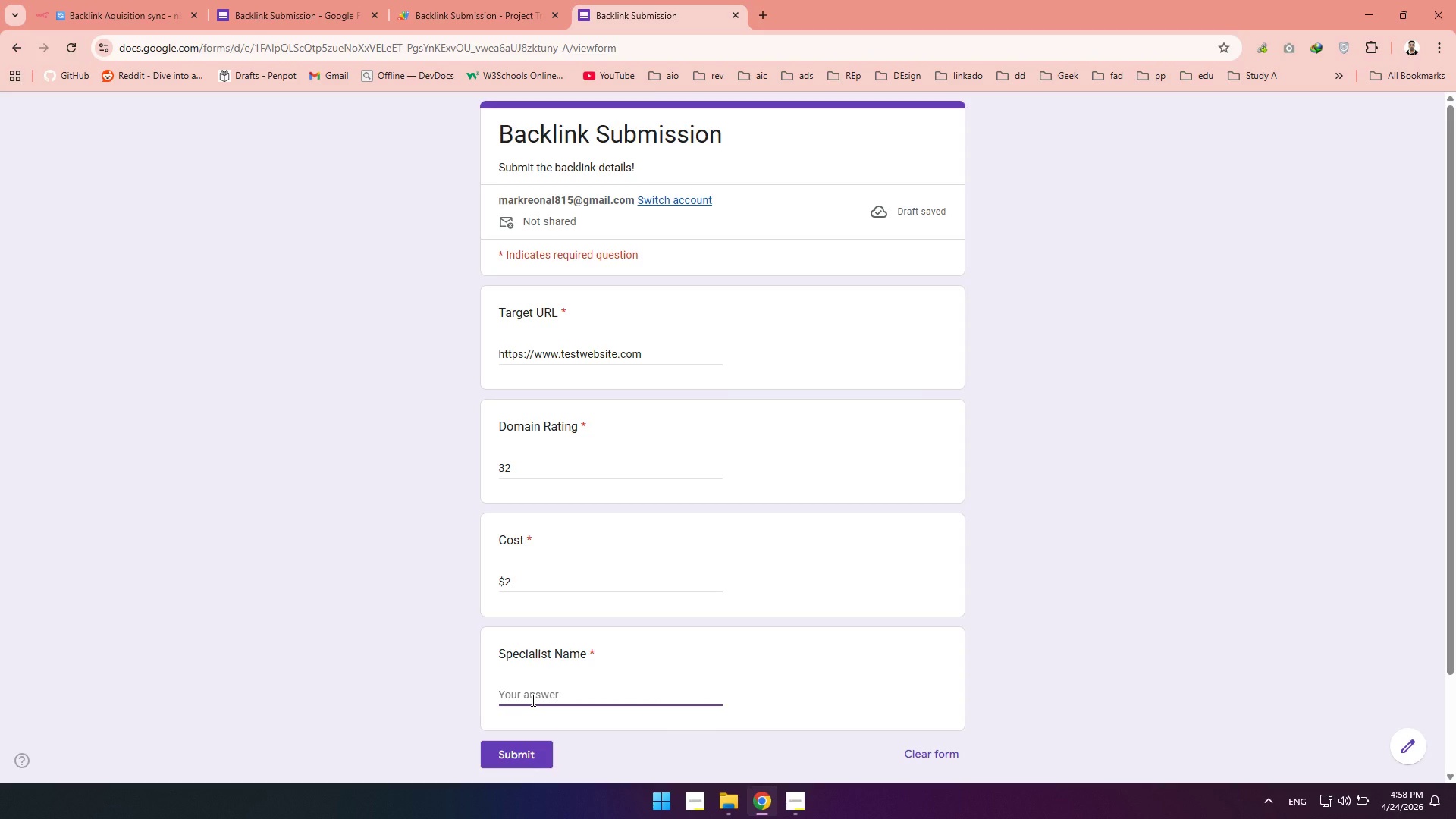 
type(Mark jhones)
 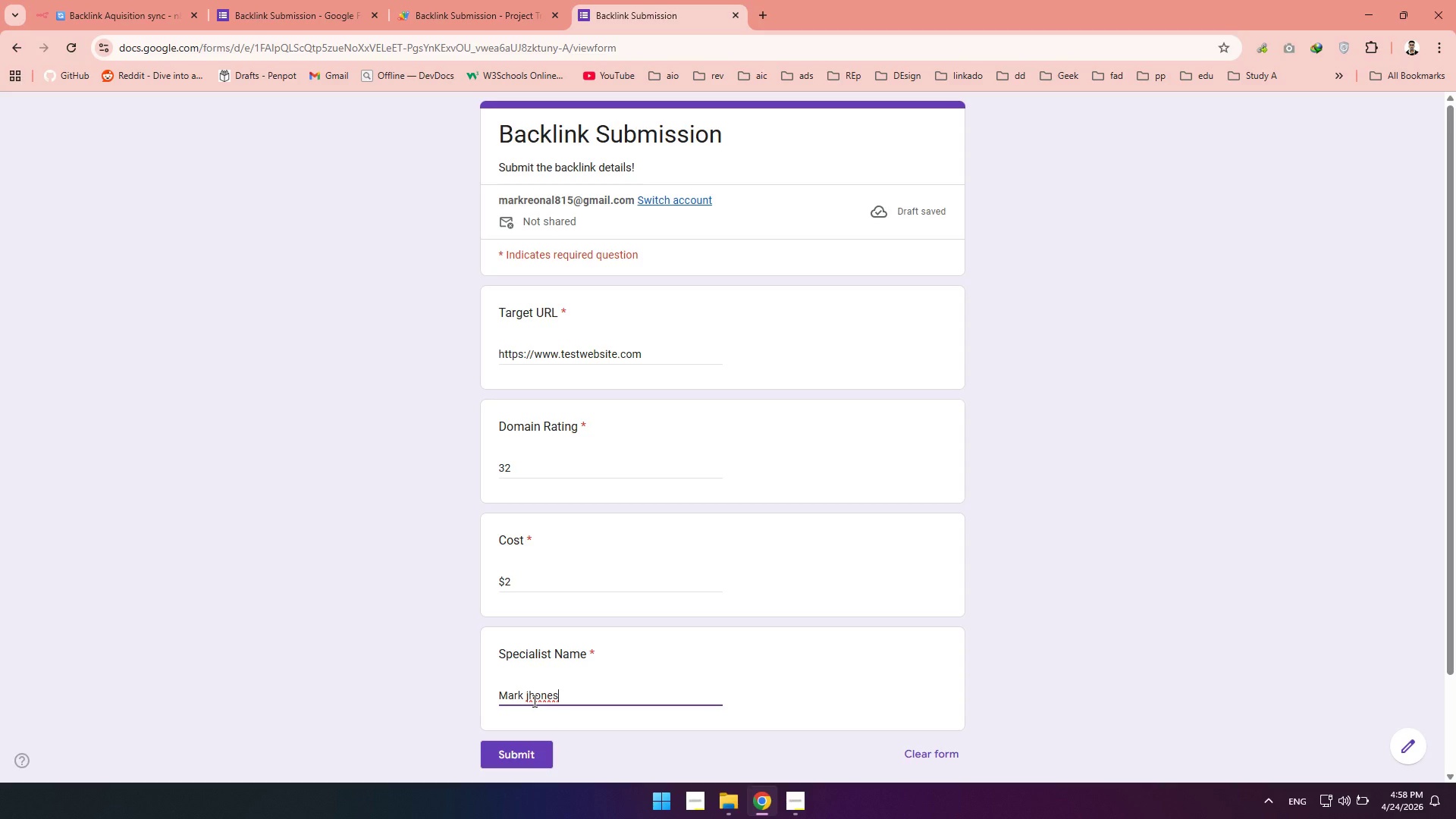 
wait(14.66)
 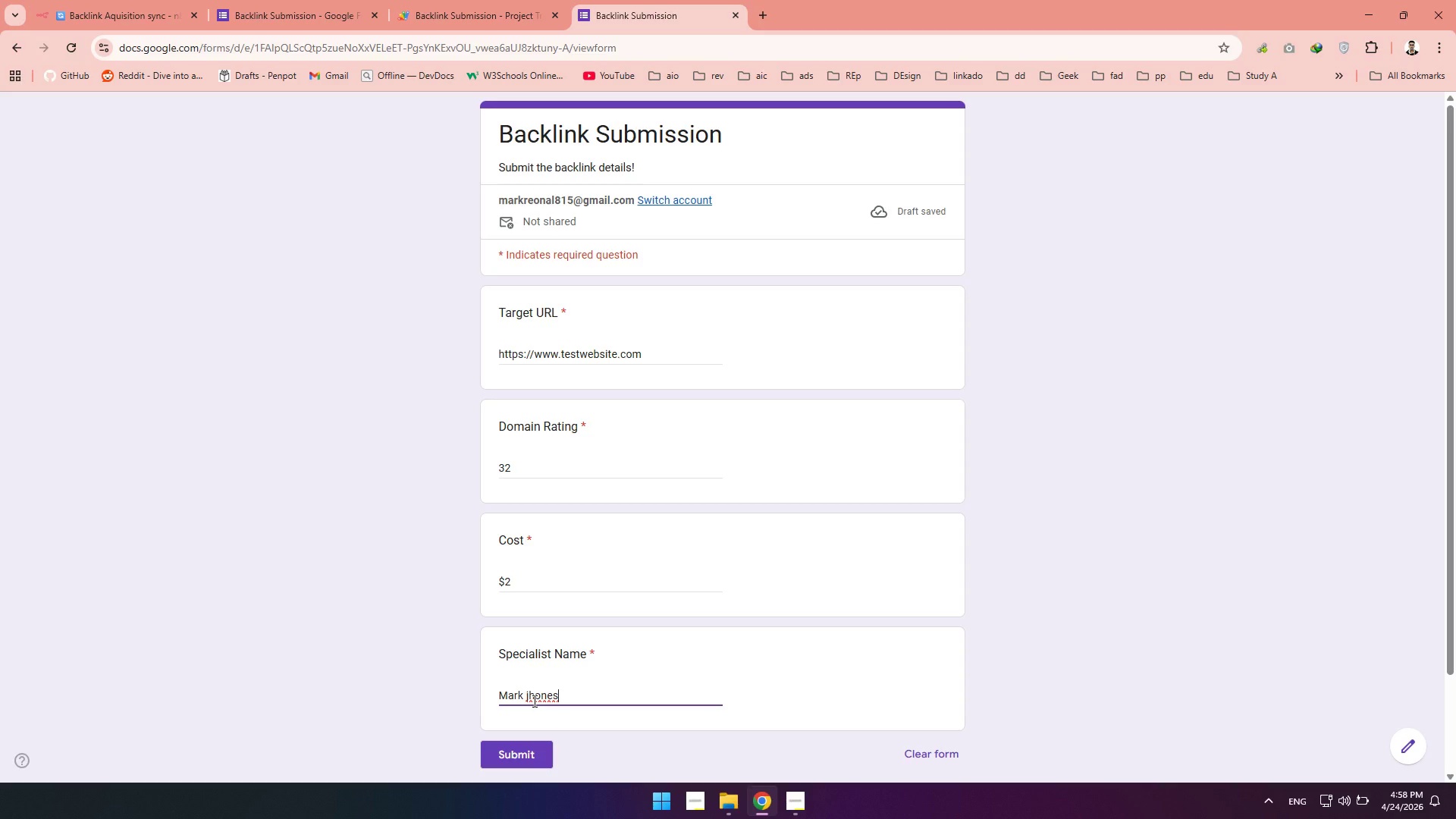 
left_click([509, 768])
 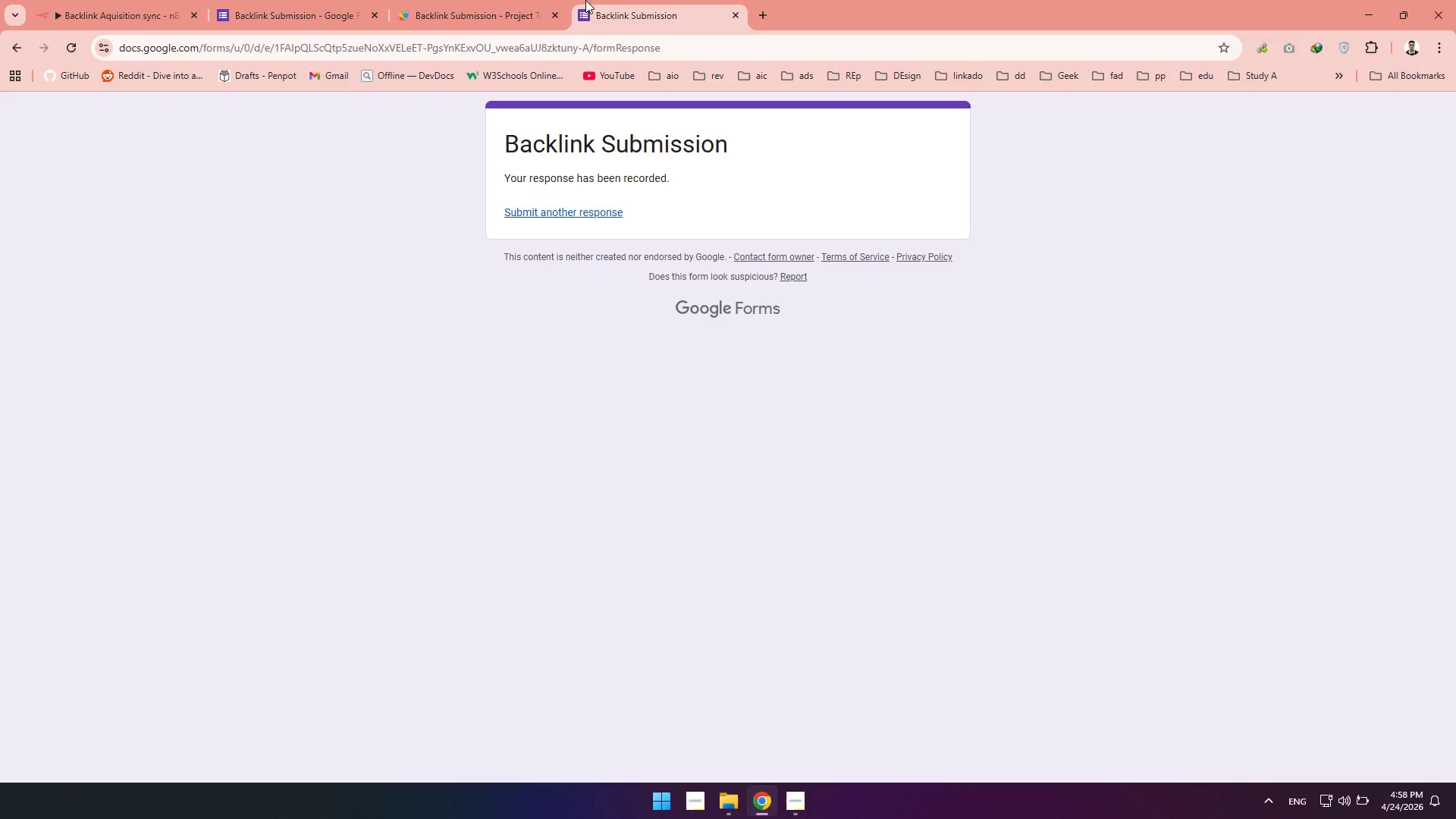 
wait(6.89)
 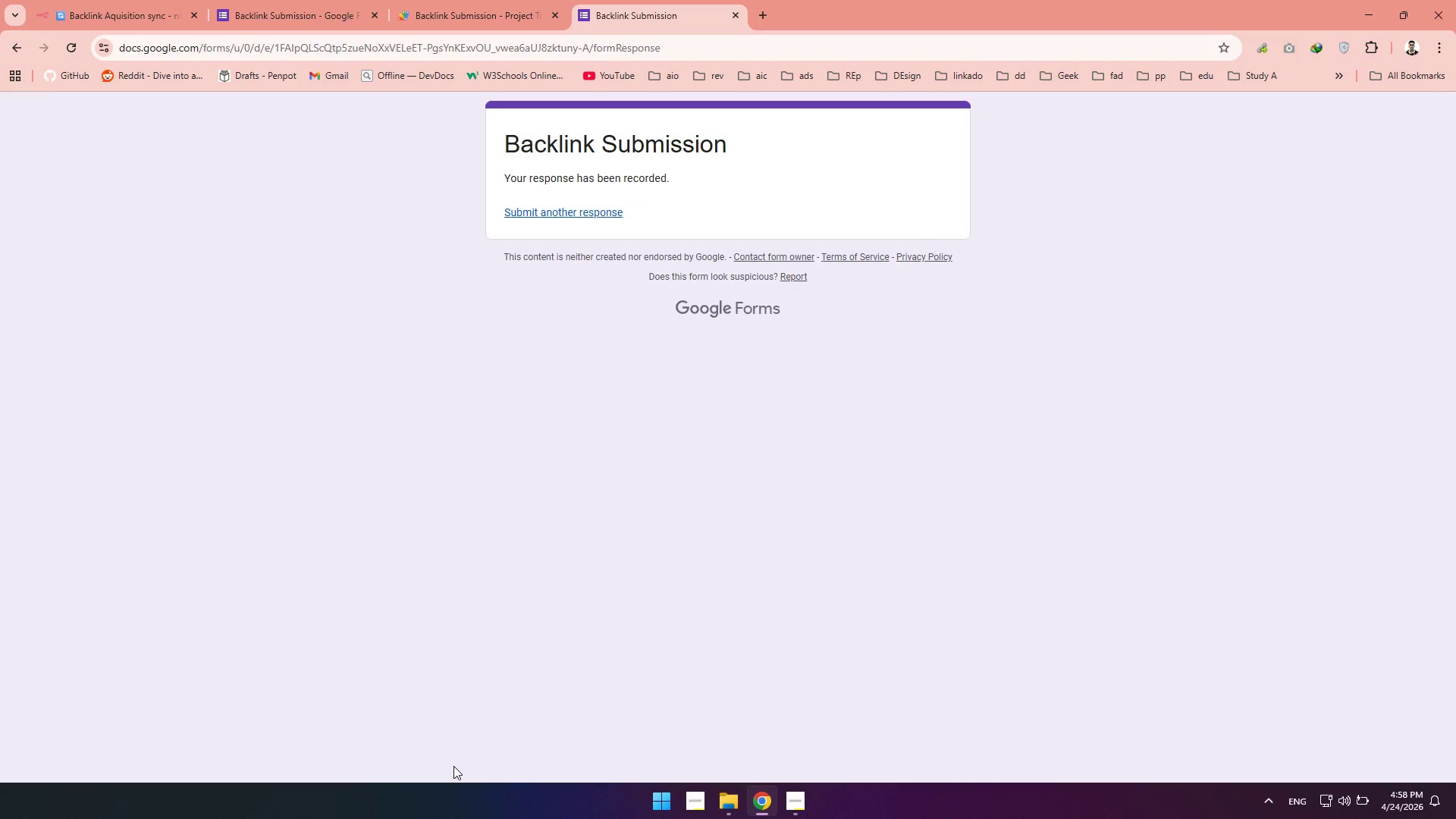 
mouse_move([80, 13])
 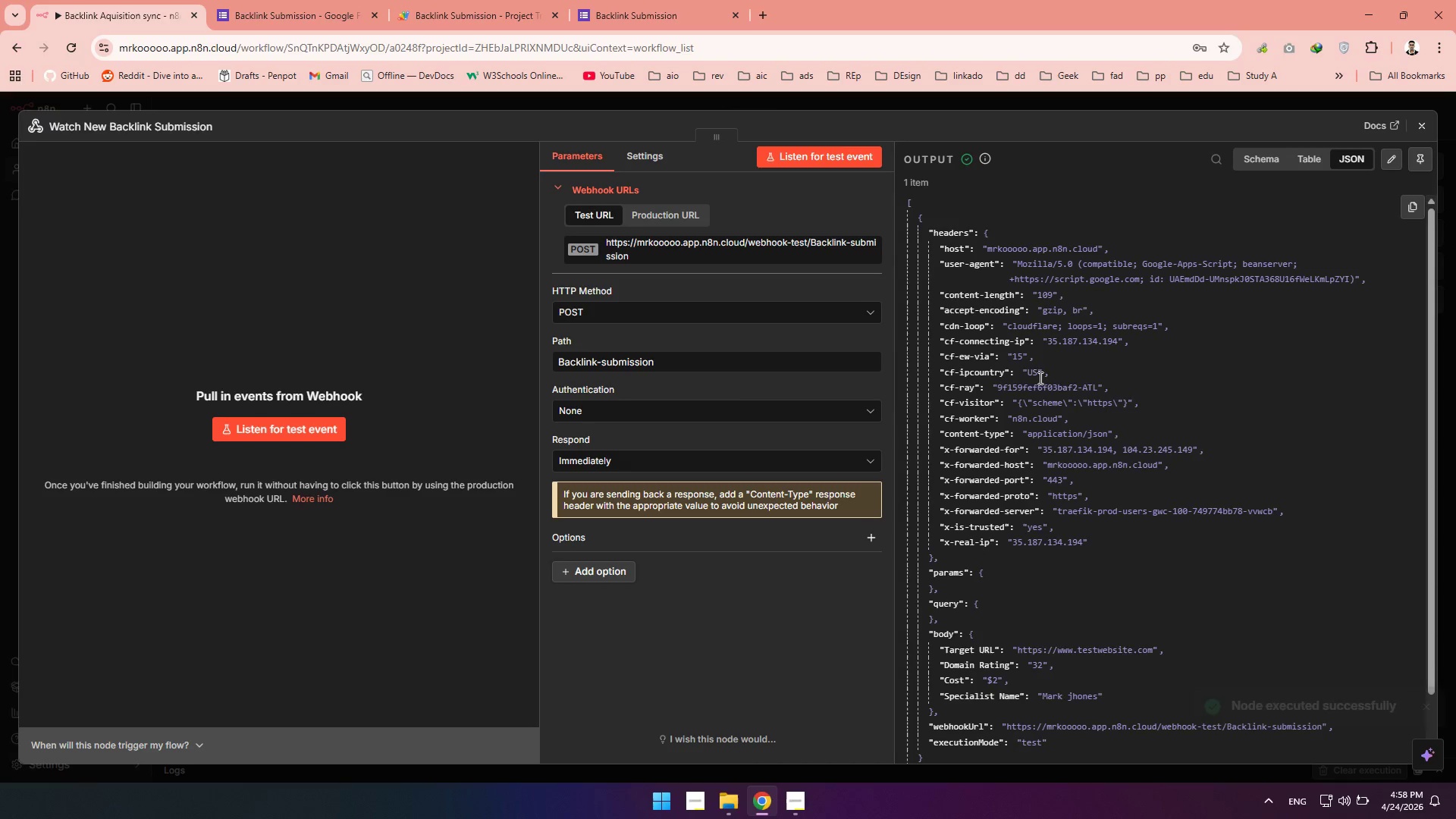 
scroll: coordinate [1037, 366], scroll_direction: down, amount: 6.0
 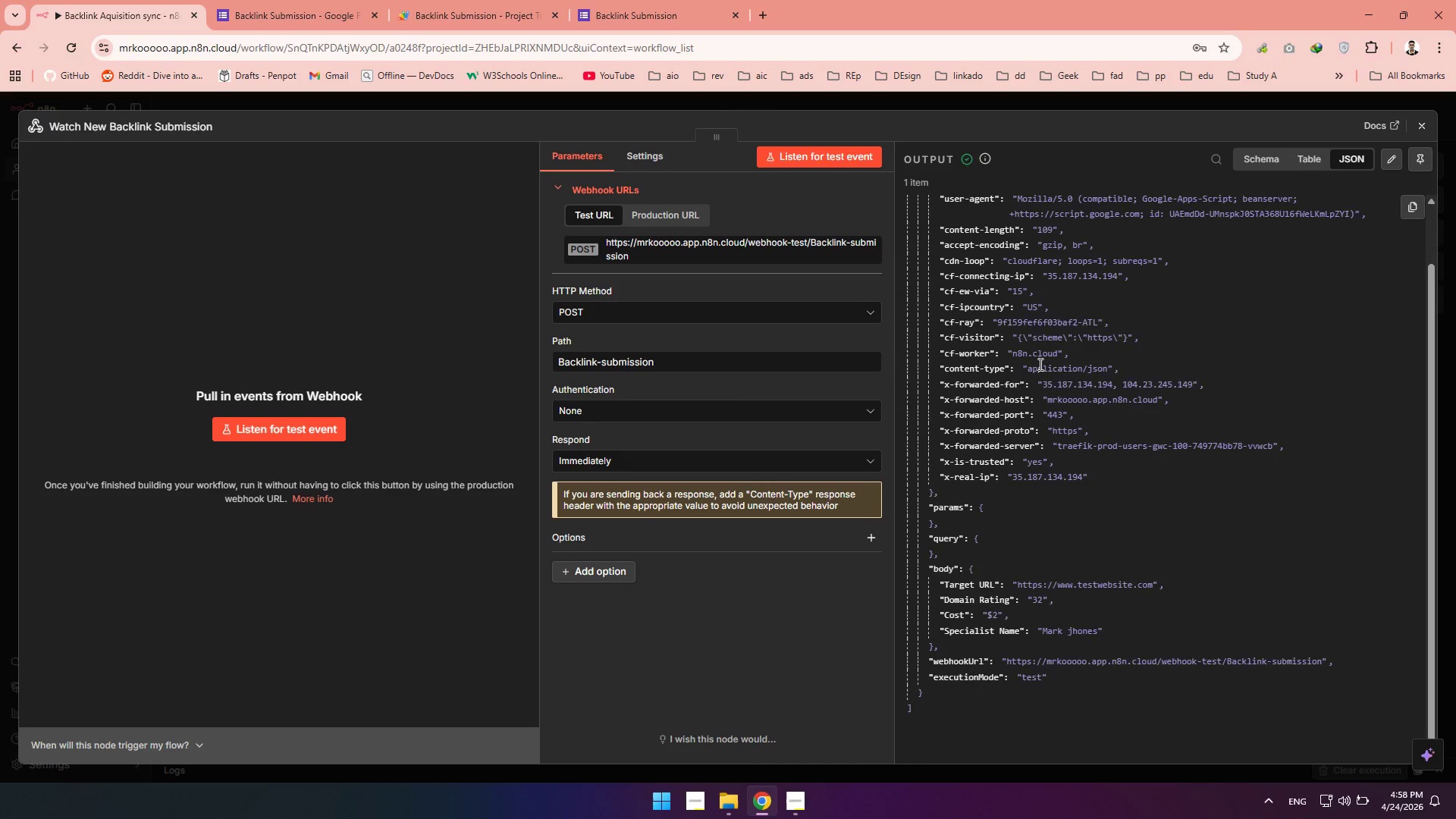 
scroll: coordinate [1039, 364], scroll_direction: up, amount: 4.0
 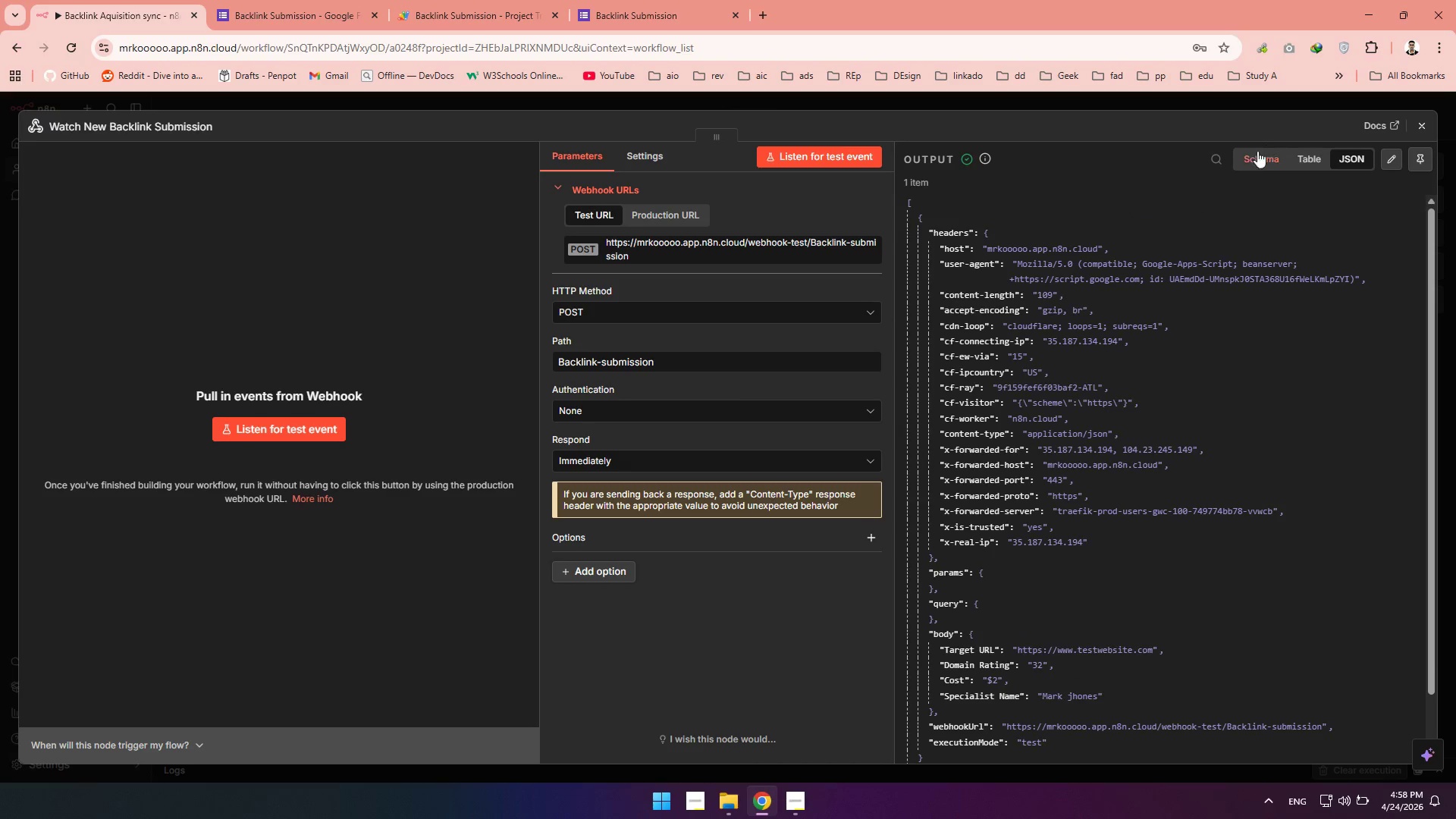 
left_click([1254, 154])
 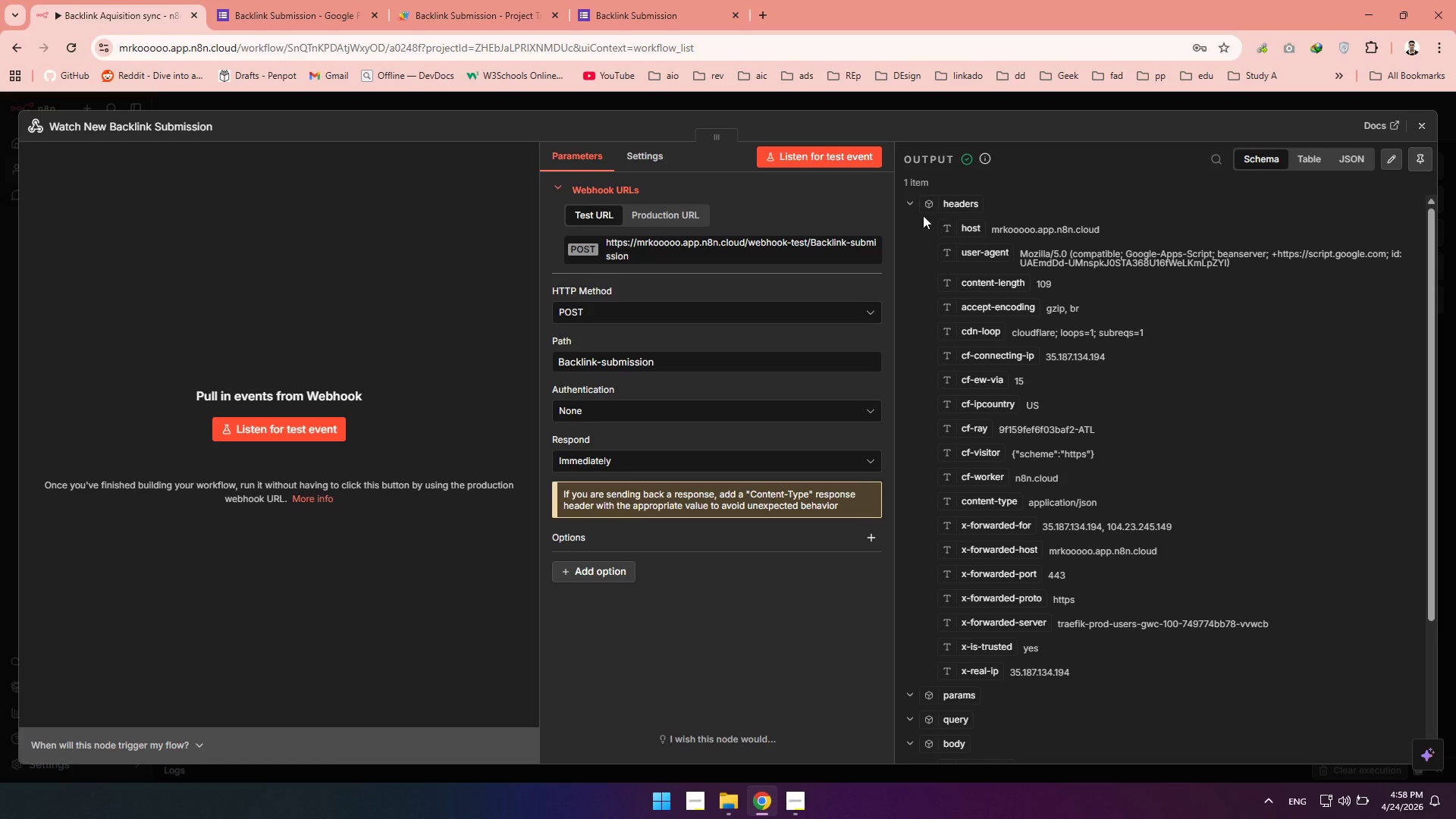 
wait(5.48)
 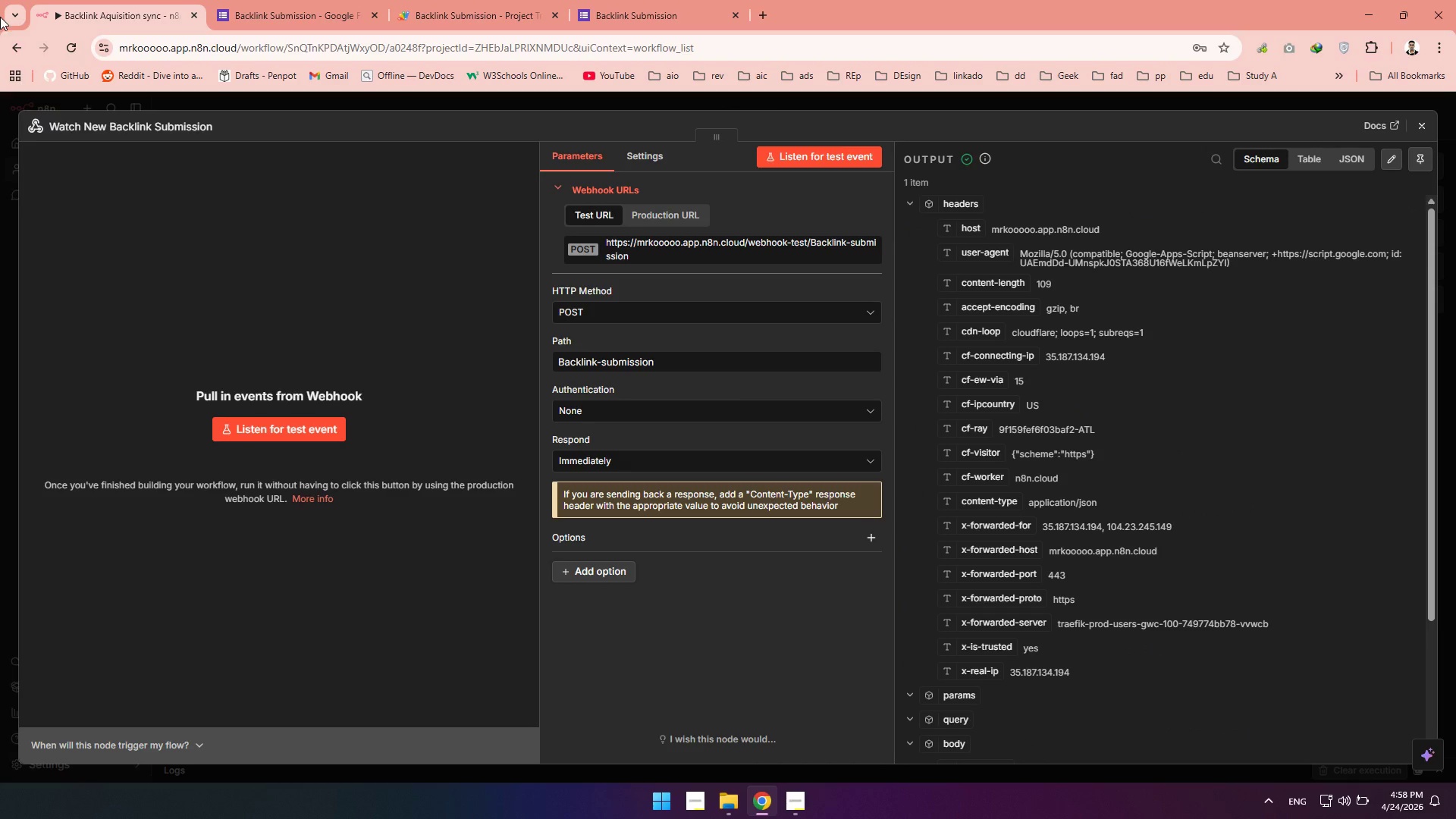 
left_click([907, 199])
 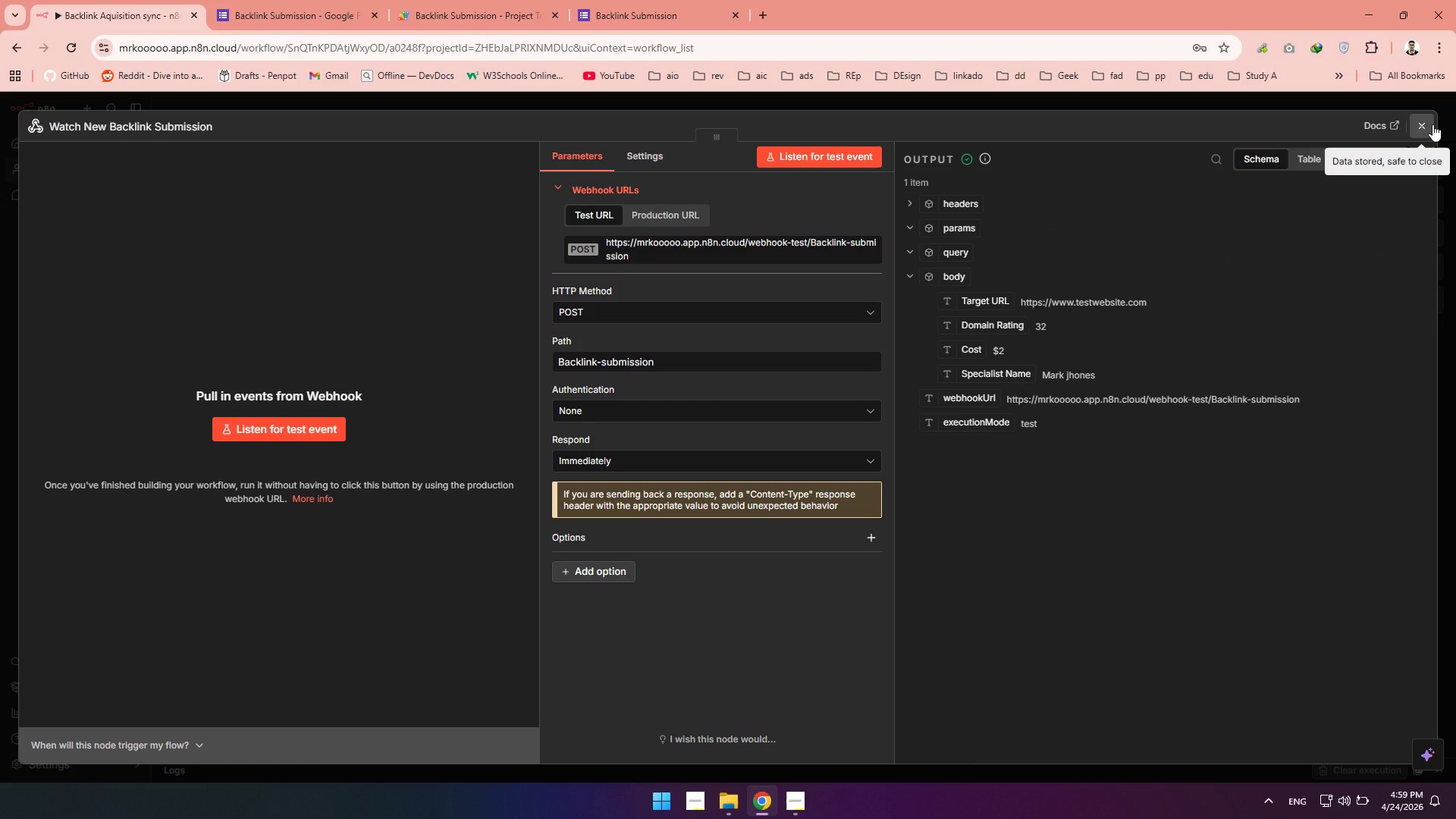 
wait(10.98)
 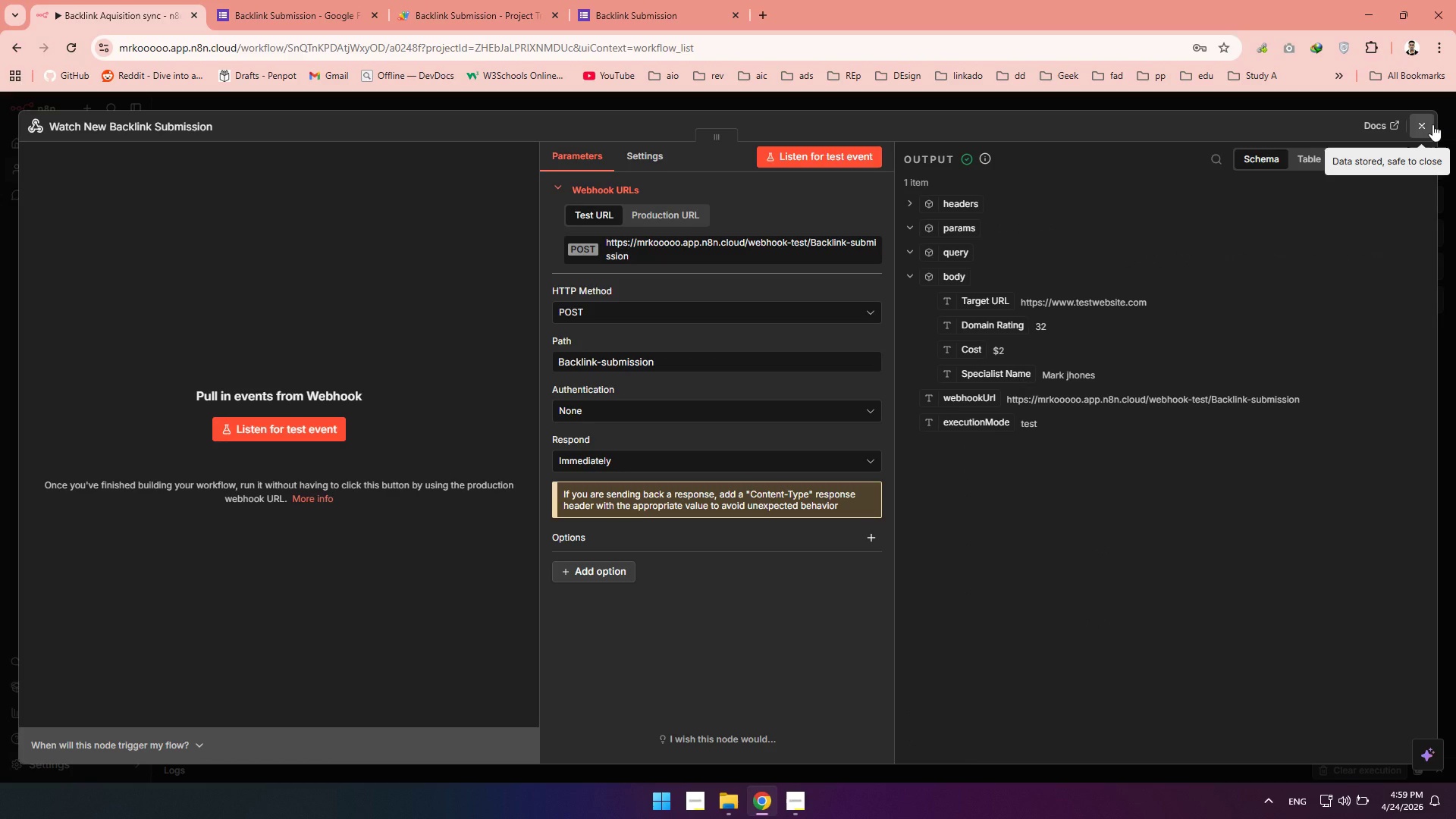 
left_click([911, 377])
 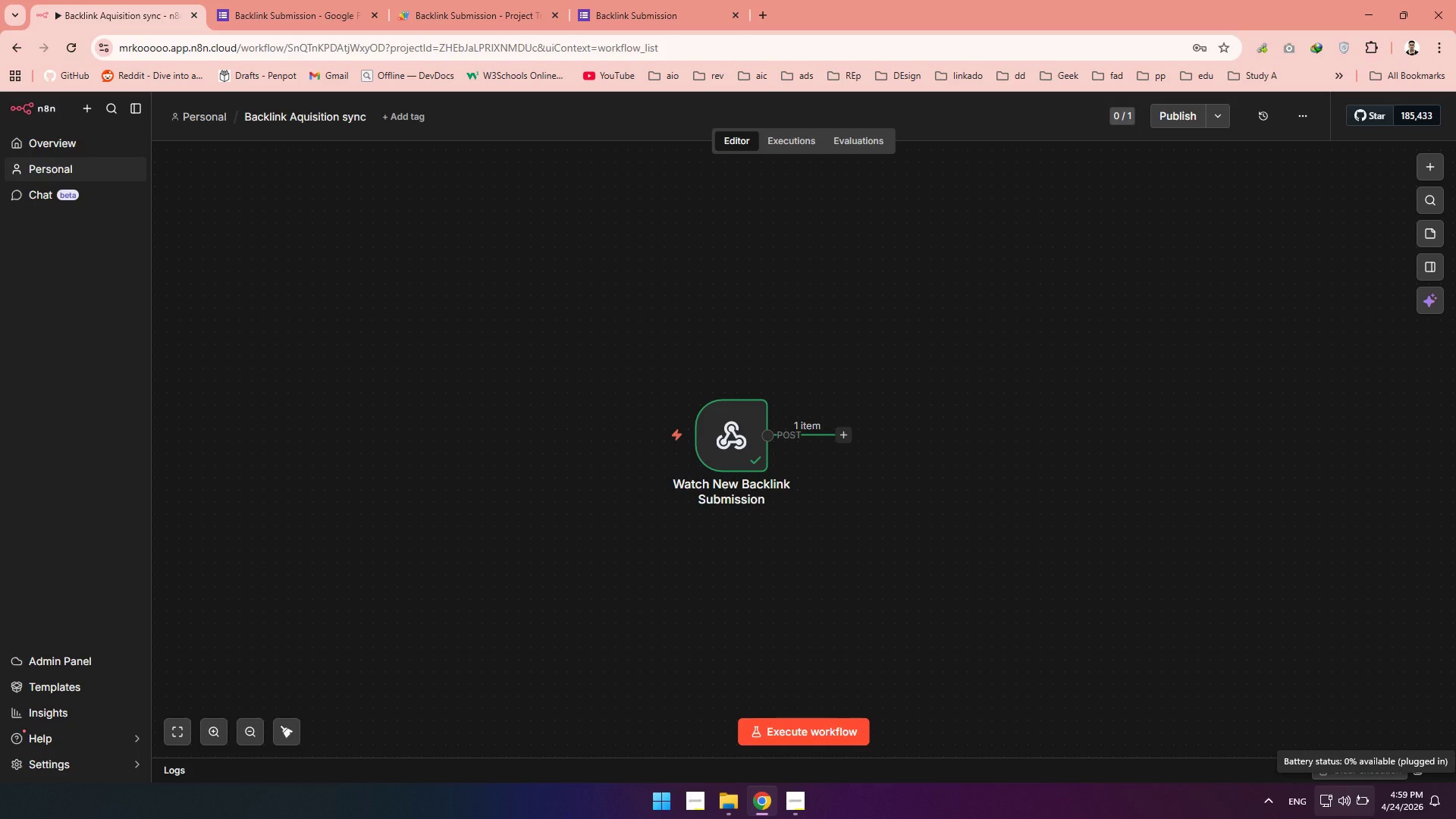 
wait(13.83)
 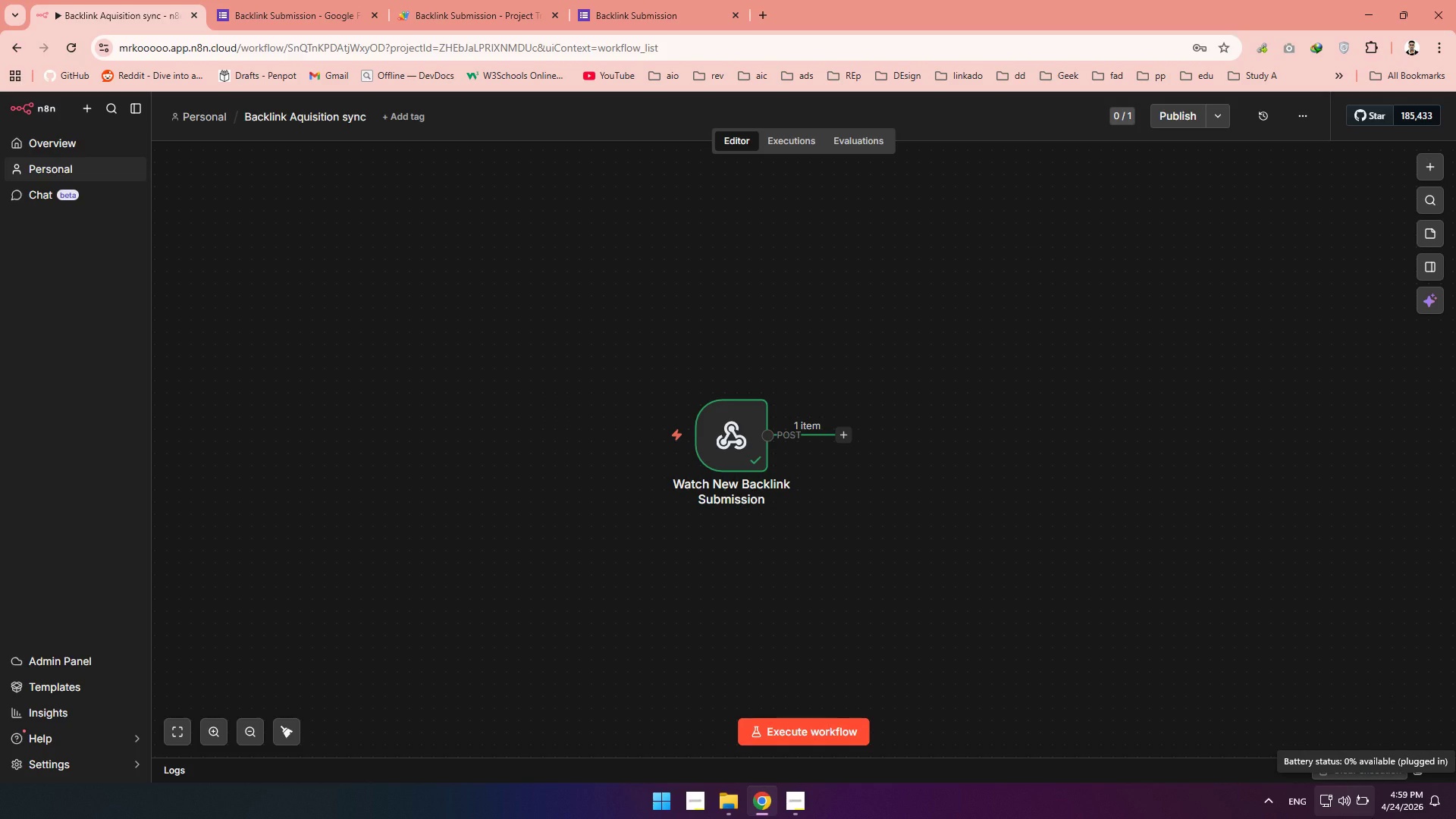 
scroll: coordinate [1373, 818], scroll_direction: up, amount: 1.0
 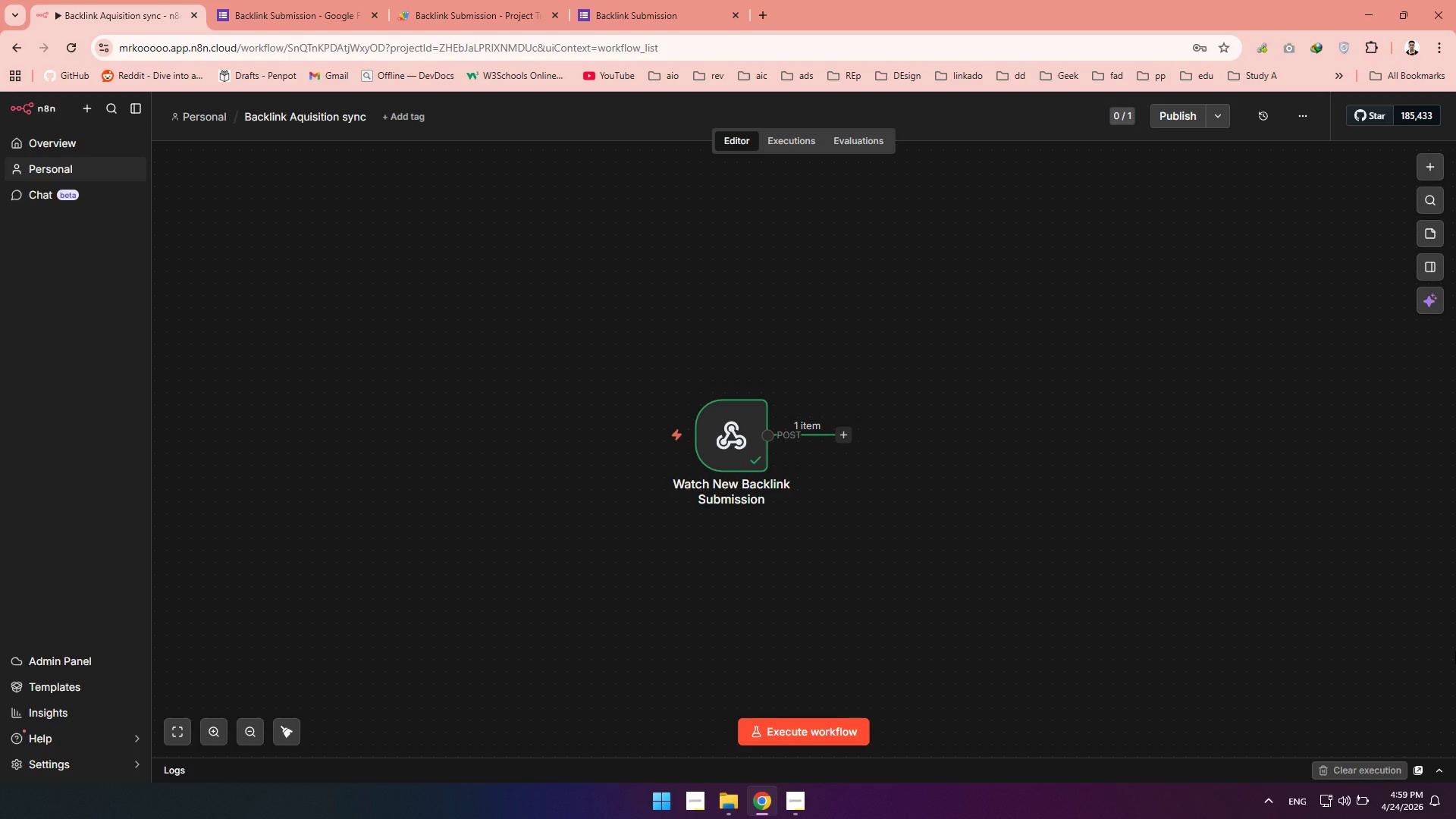 
wait(18.75)
 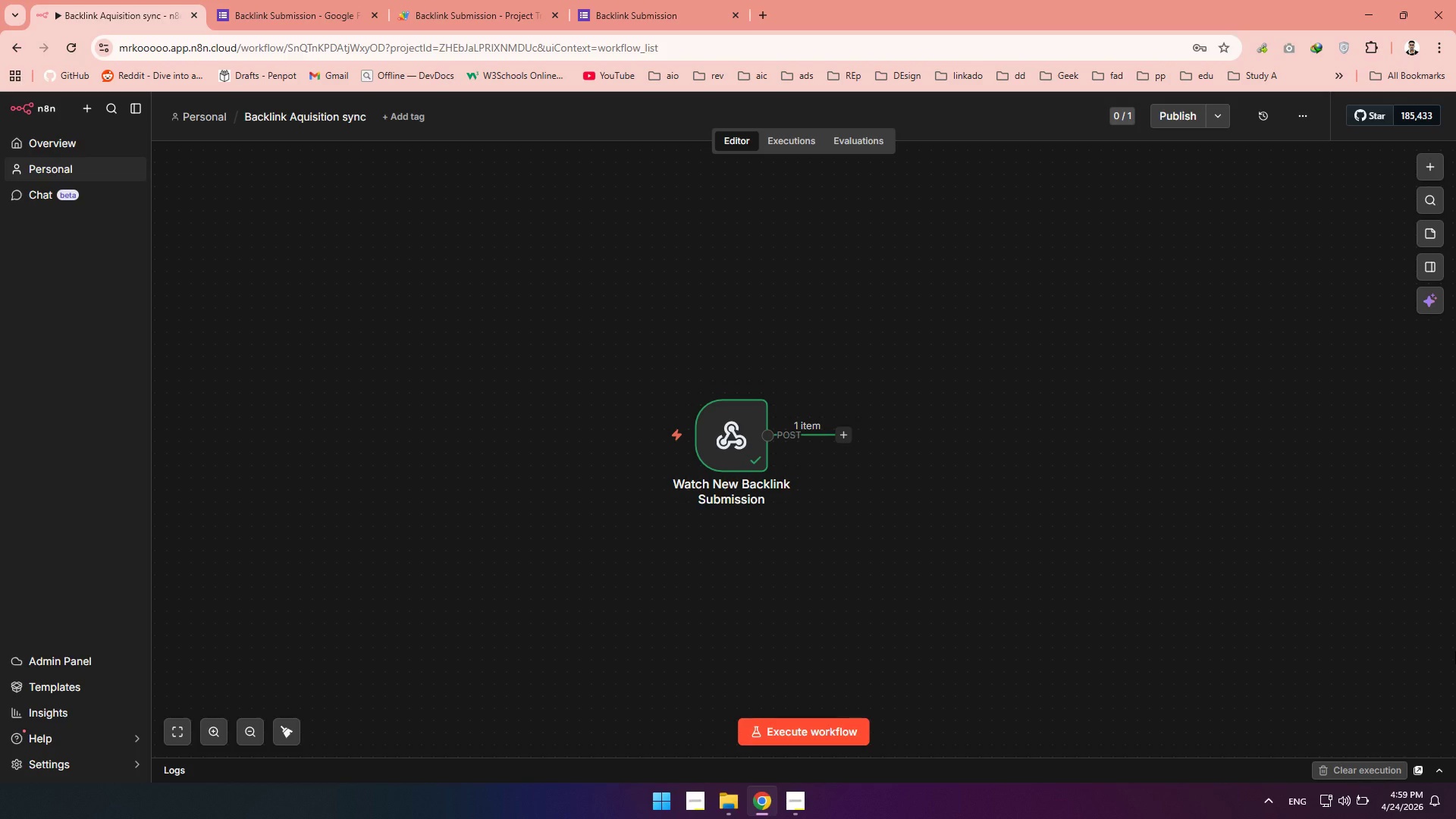 
type(set)
 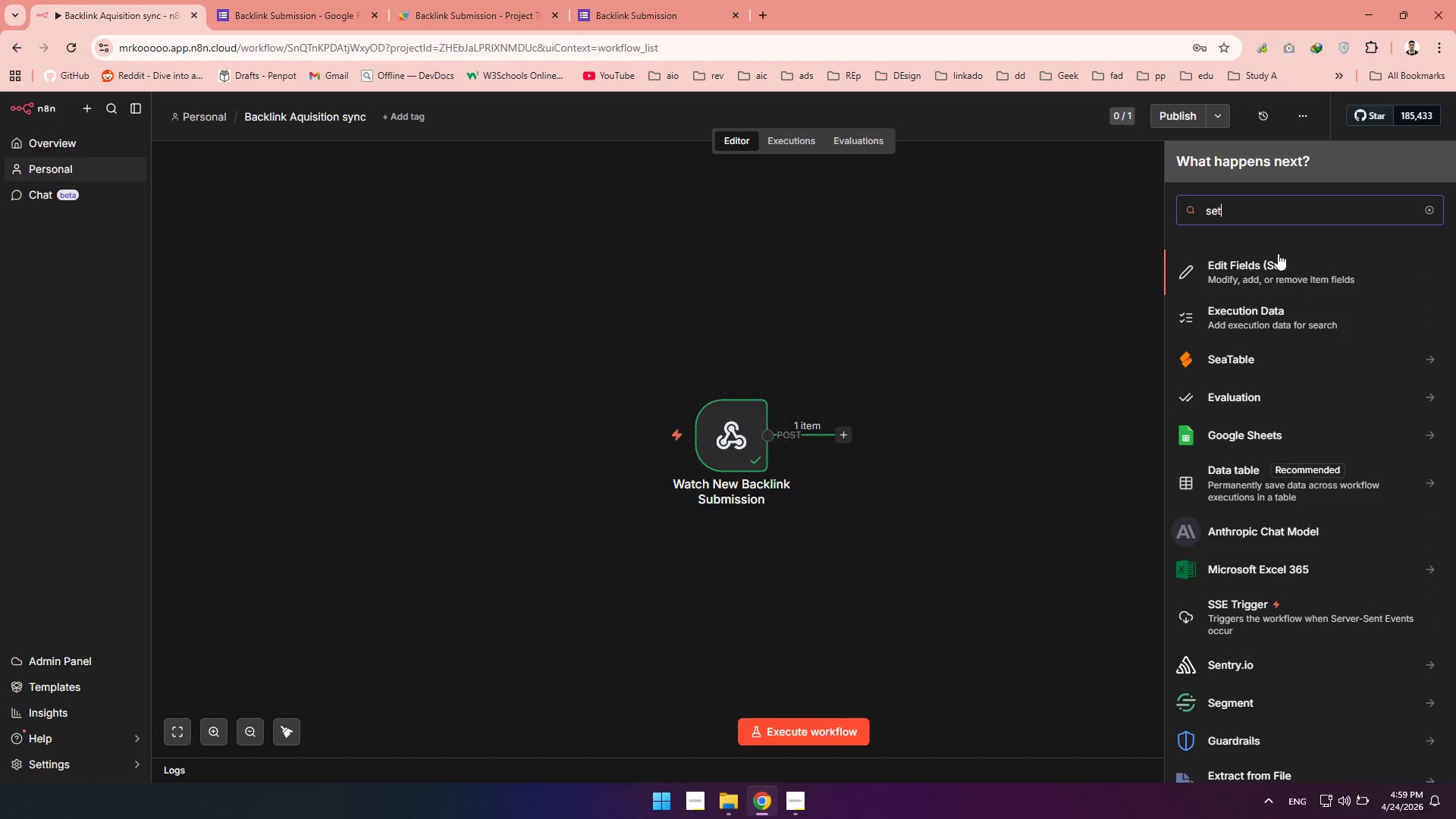 
left_click([1264, 262])
 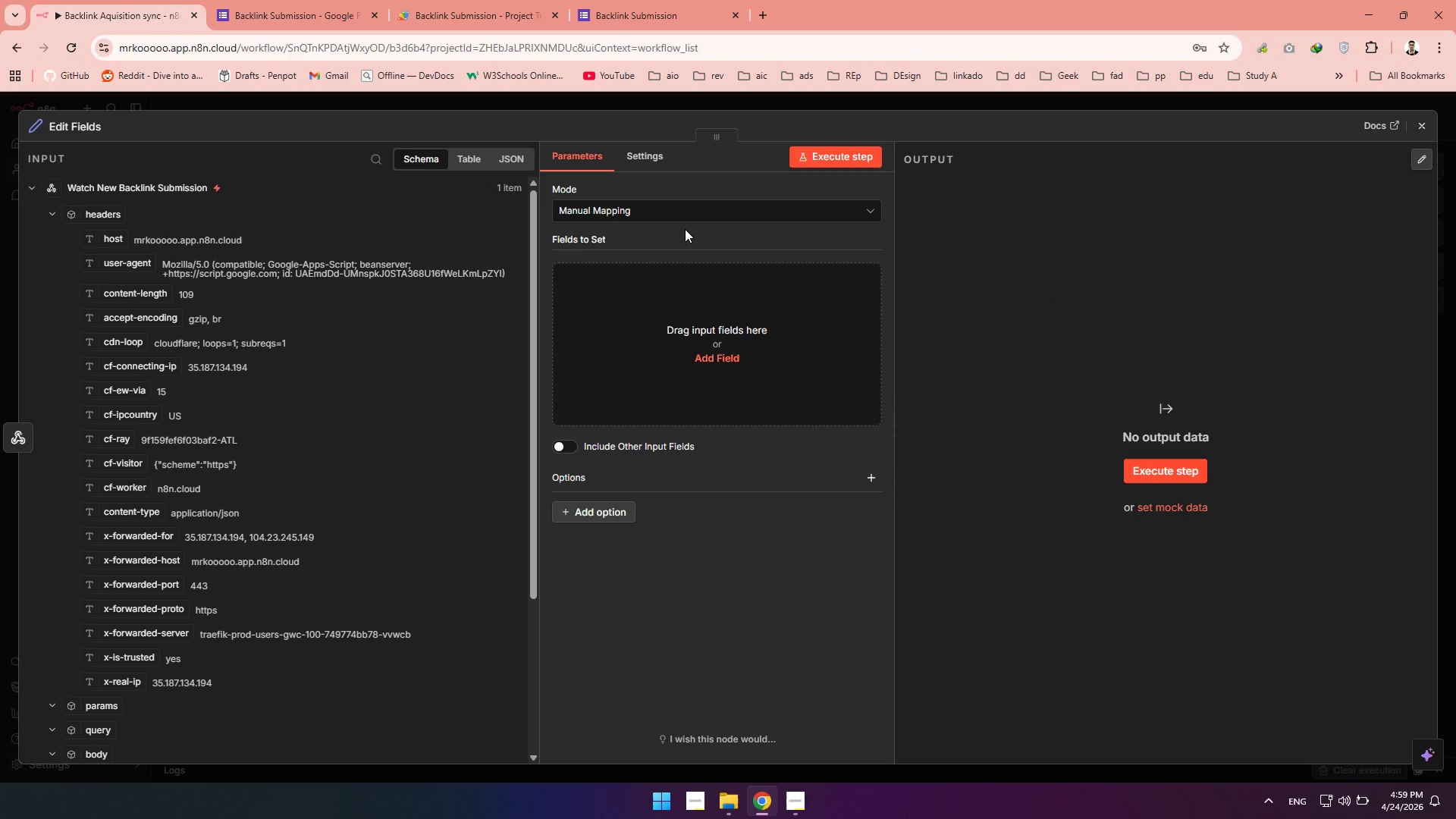 
wait(18.95)
 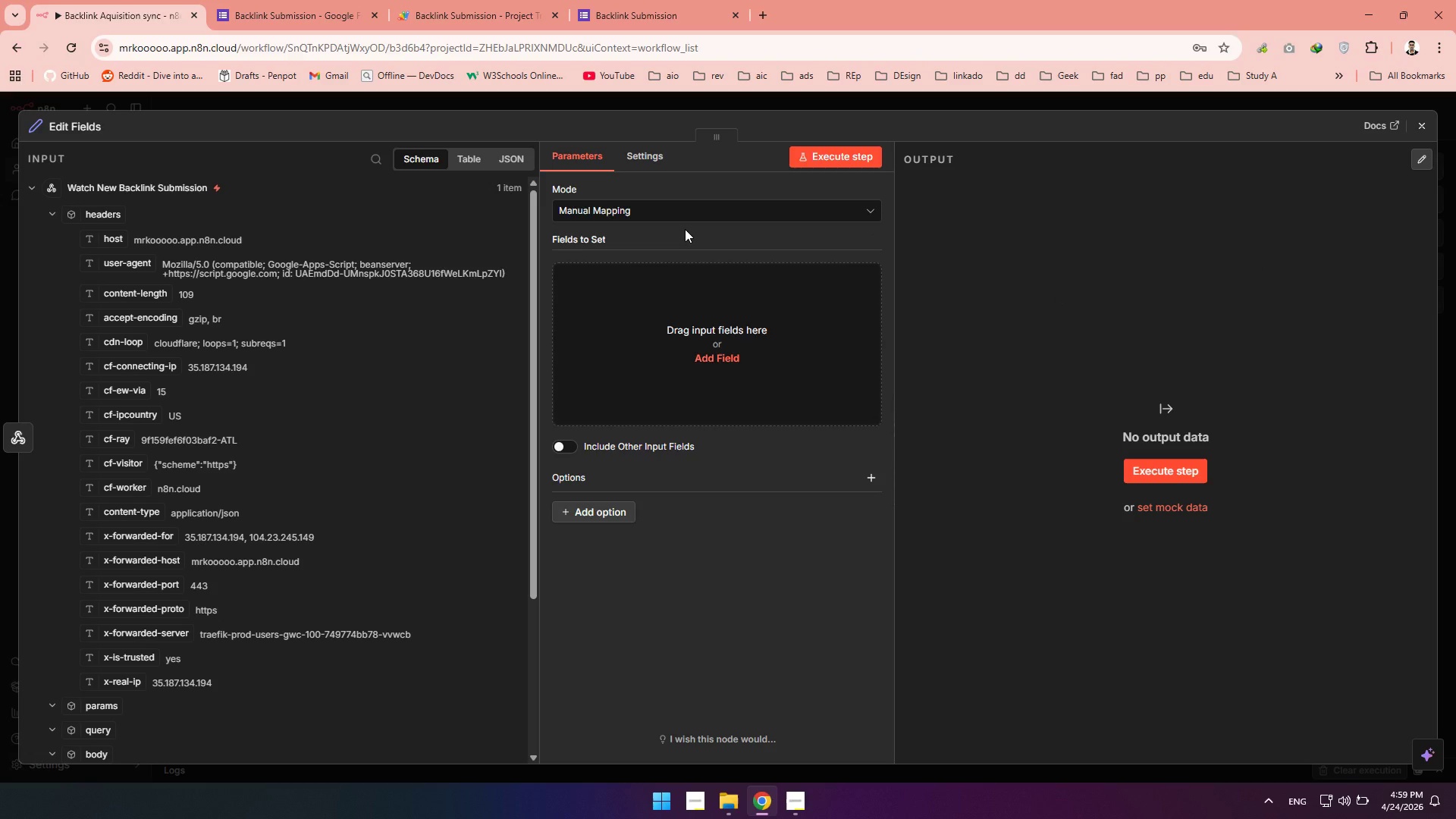 
mouse_move([72, 723])
 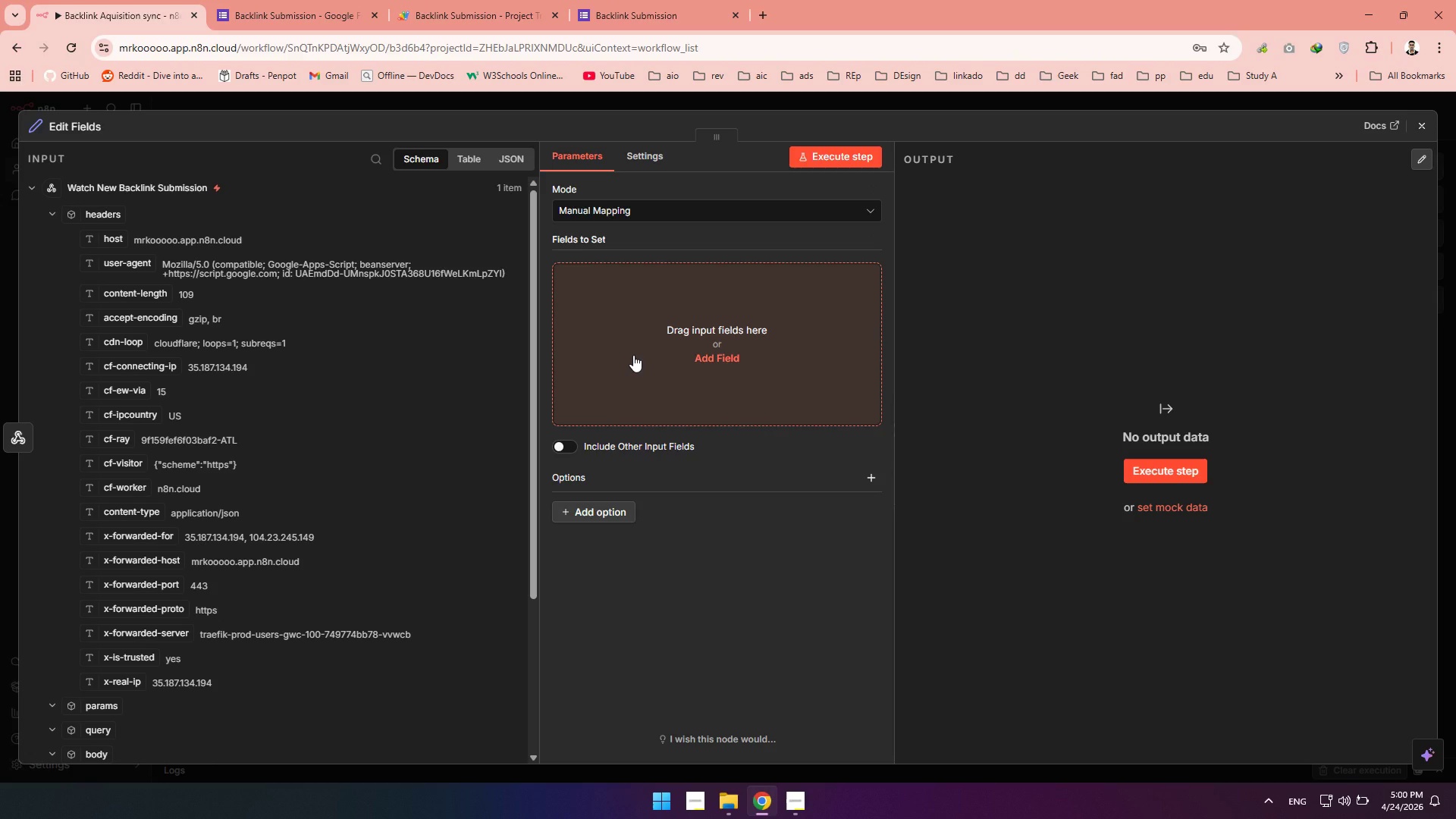 
wait(9.65)
 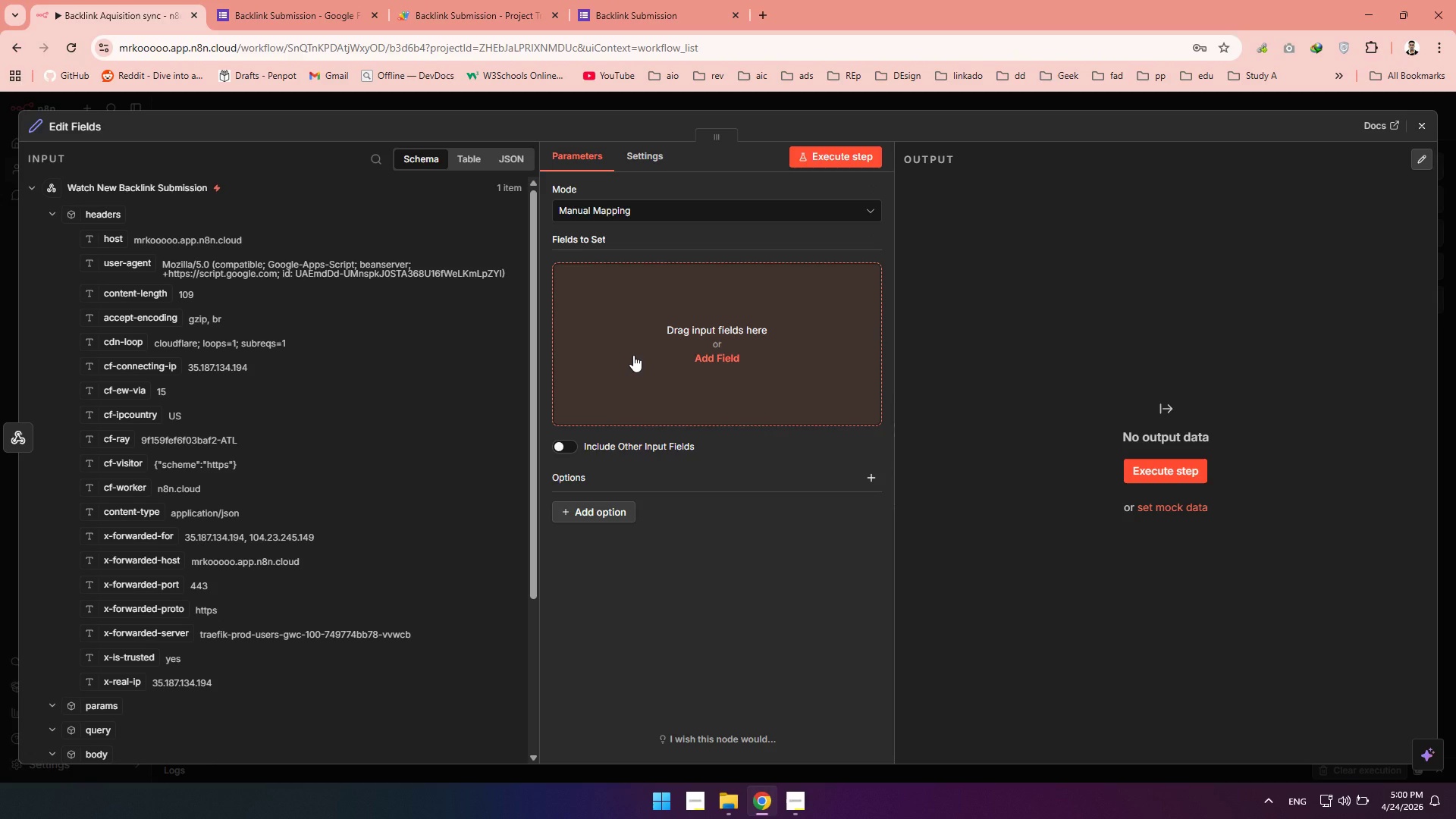 
left_click([80, 118])
 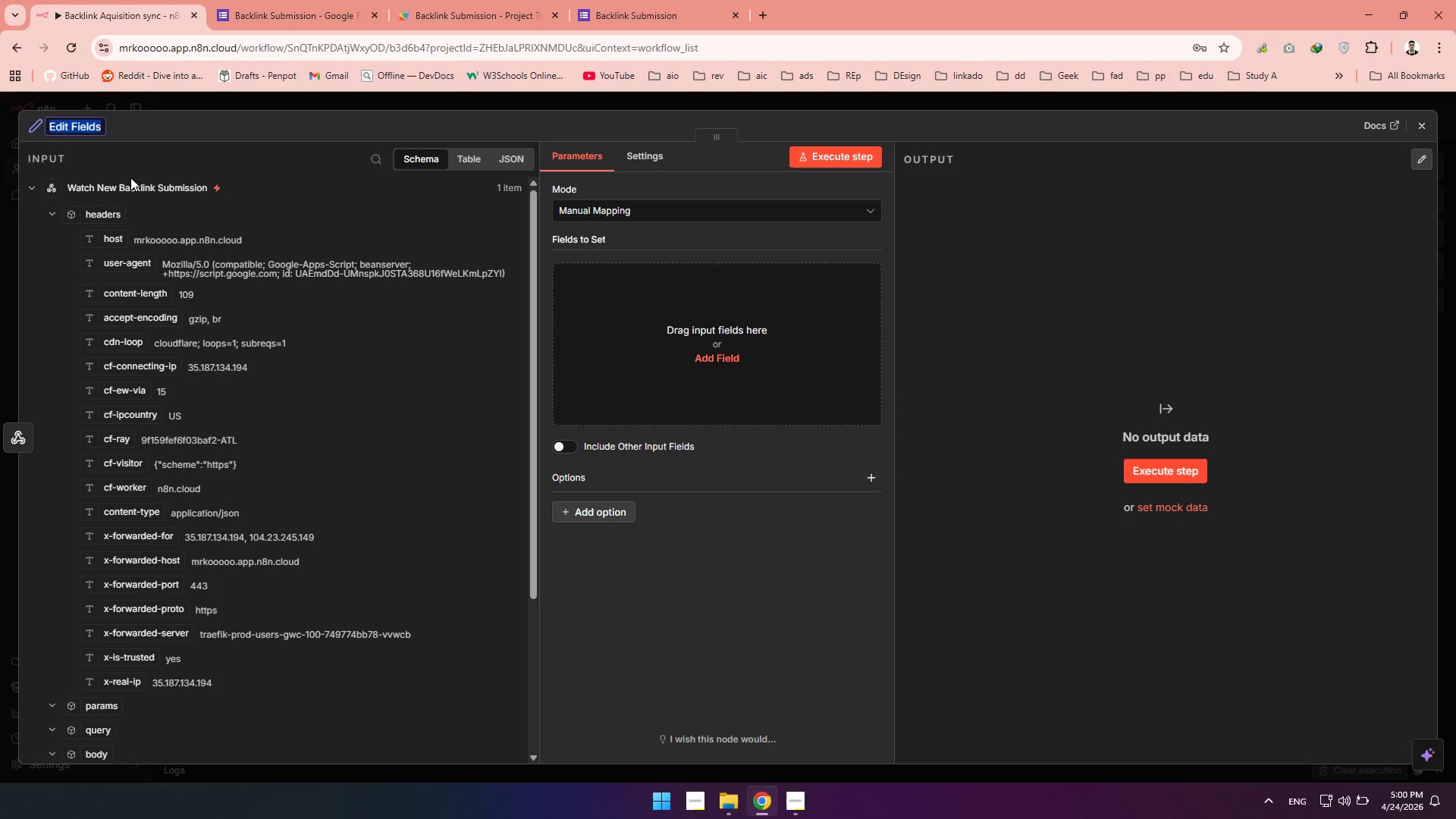 
hold_key(key=ShiftRight, duration=0.41)
 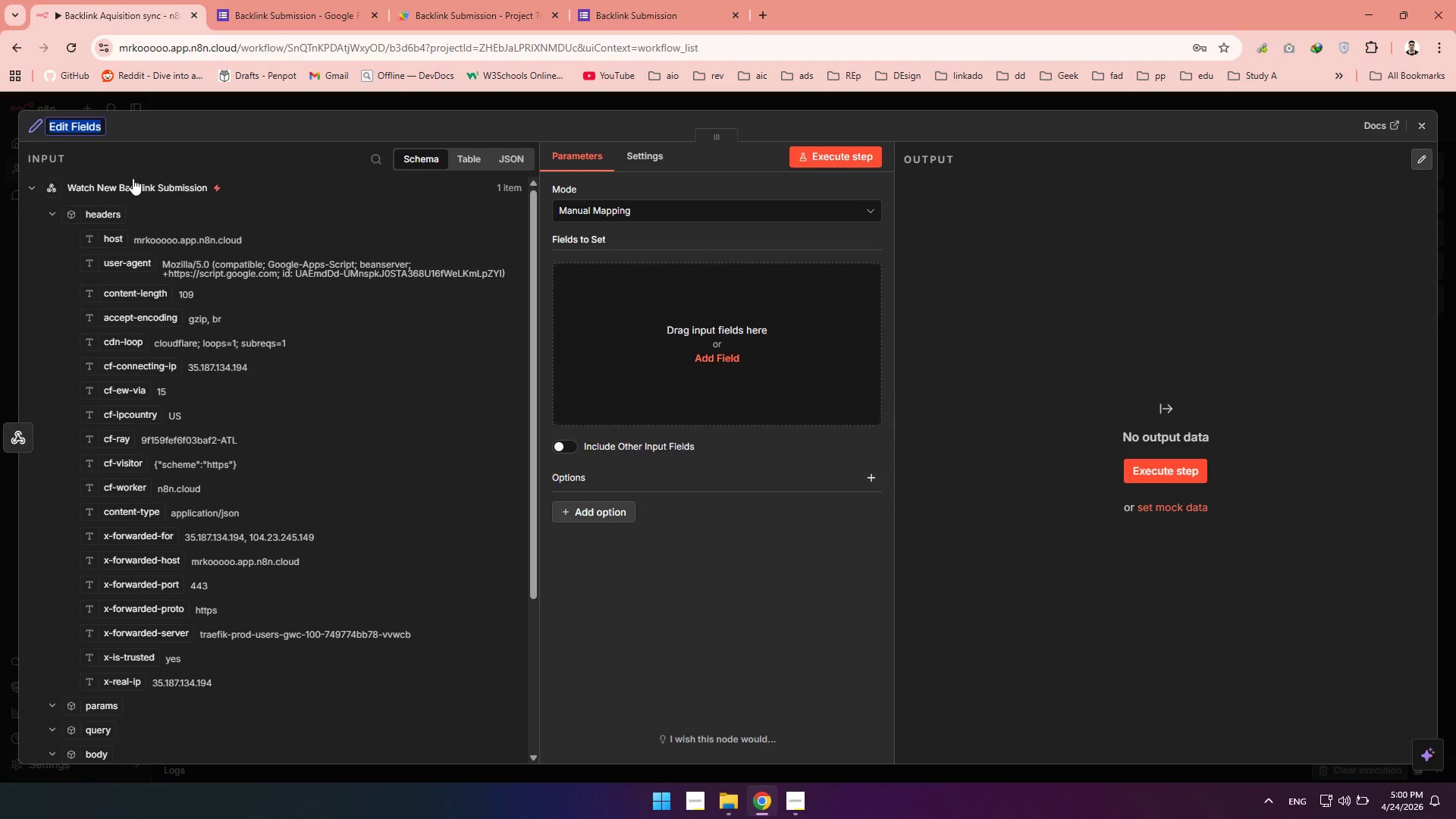 
type(Foor)
key(Backspace)
key(Backspace)
type(rmat Ur)
key(Backspace)
 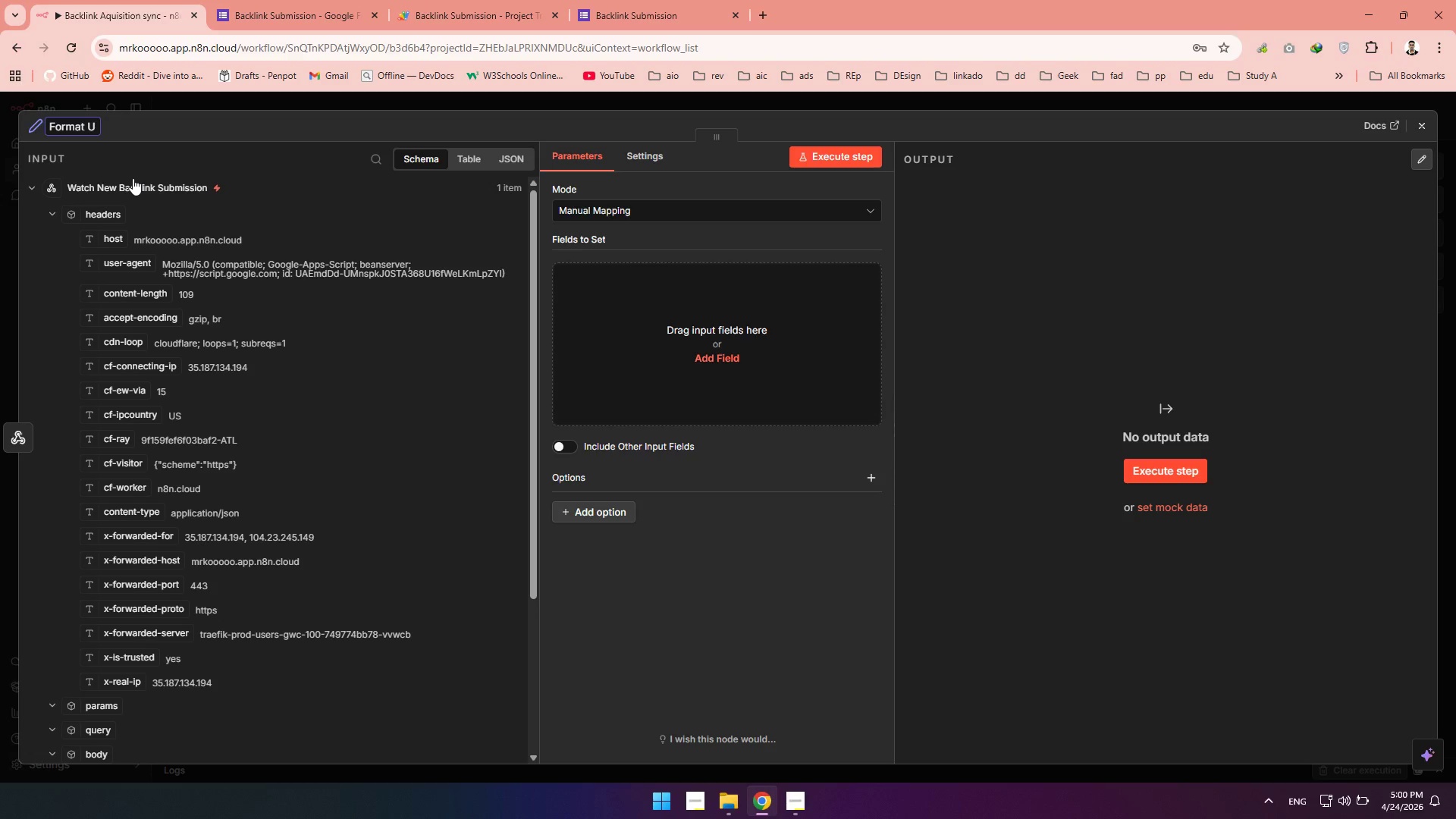 
type(RL & )
 